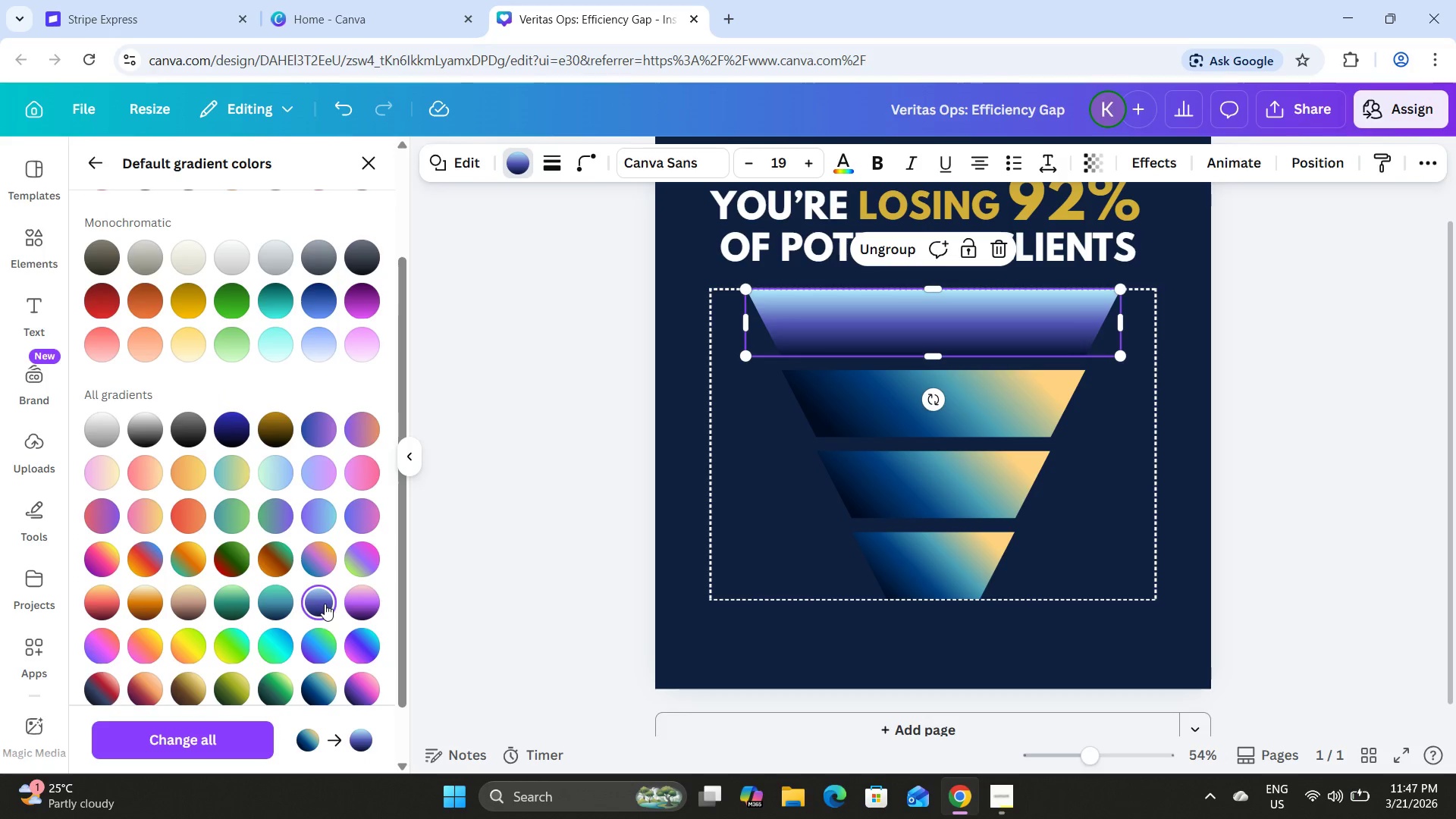 
left_click([860, 387])
 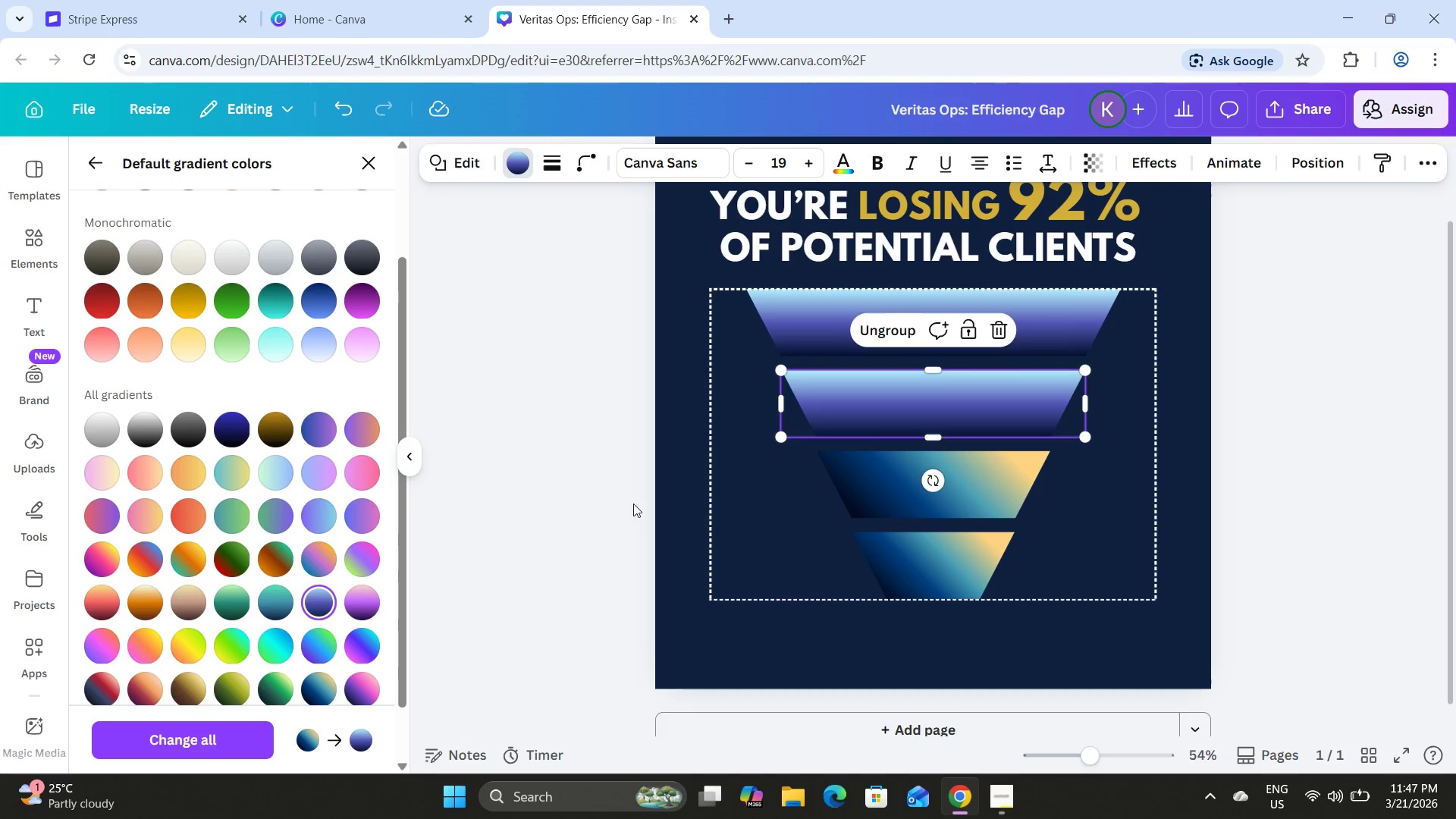 
left_click([877, 463])
 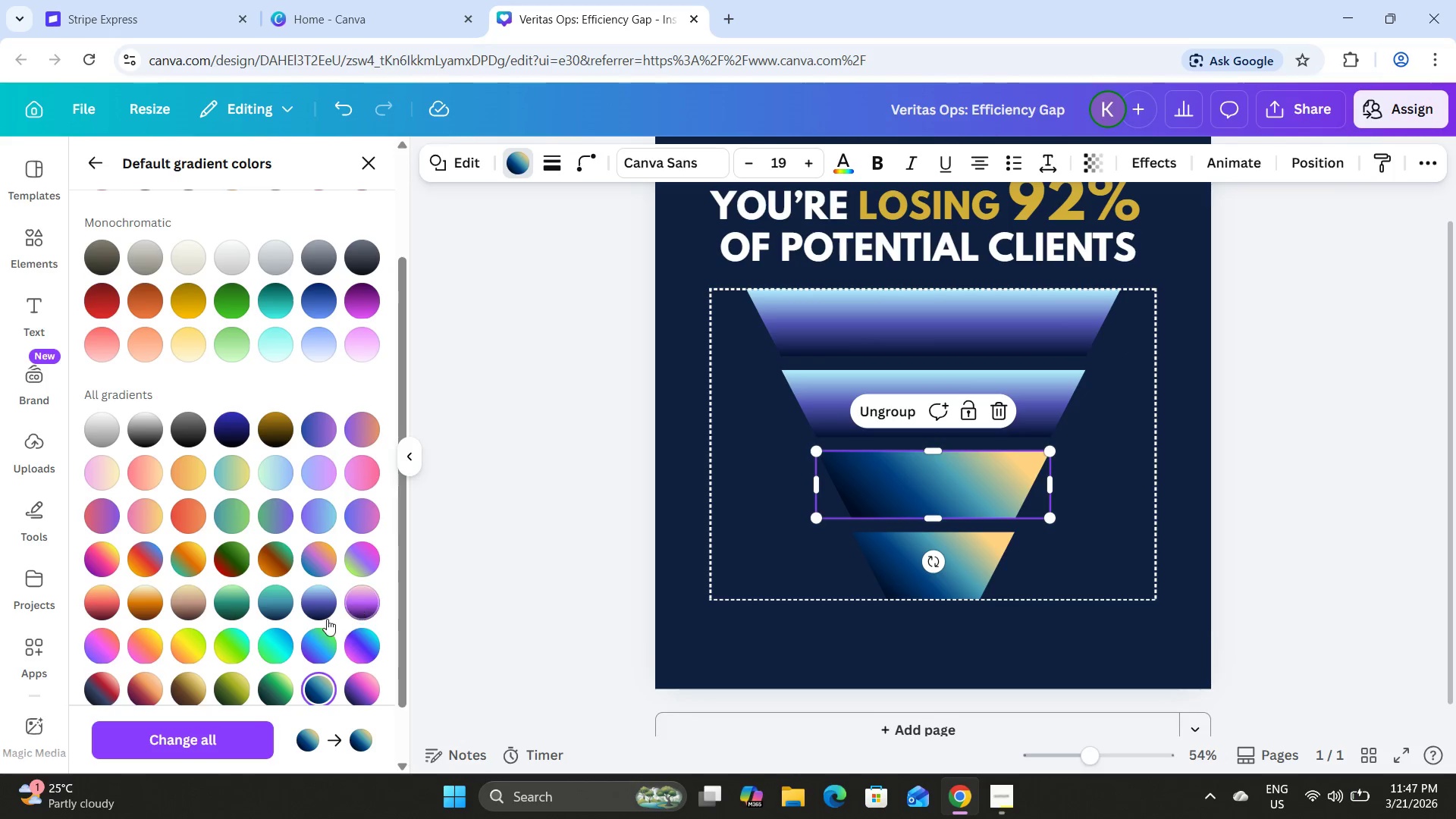 
left_click([322, 603])
 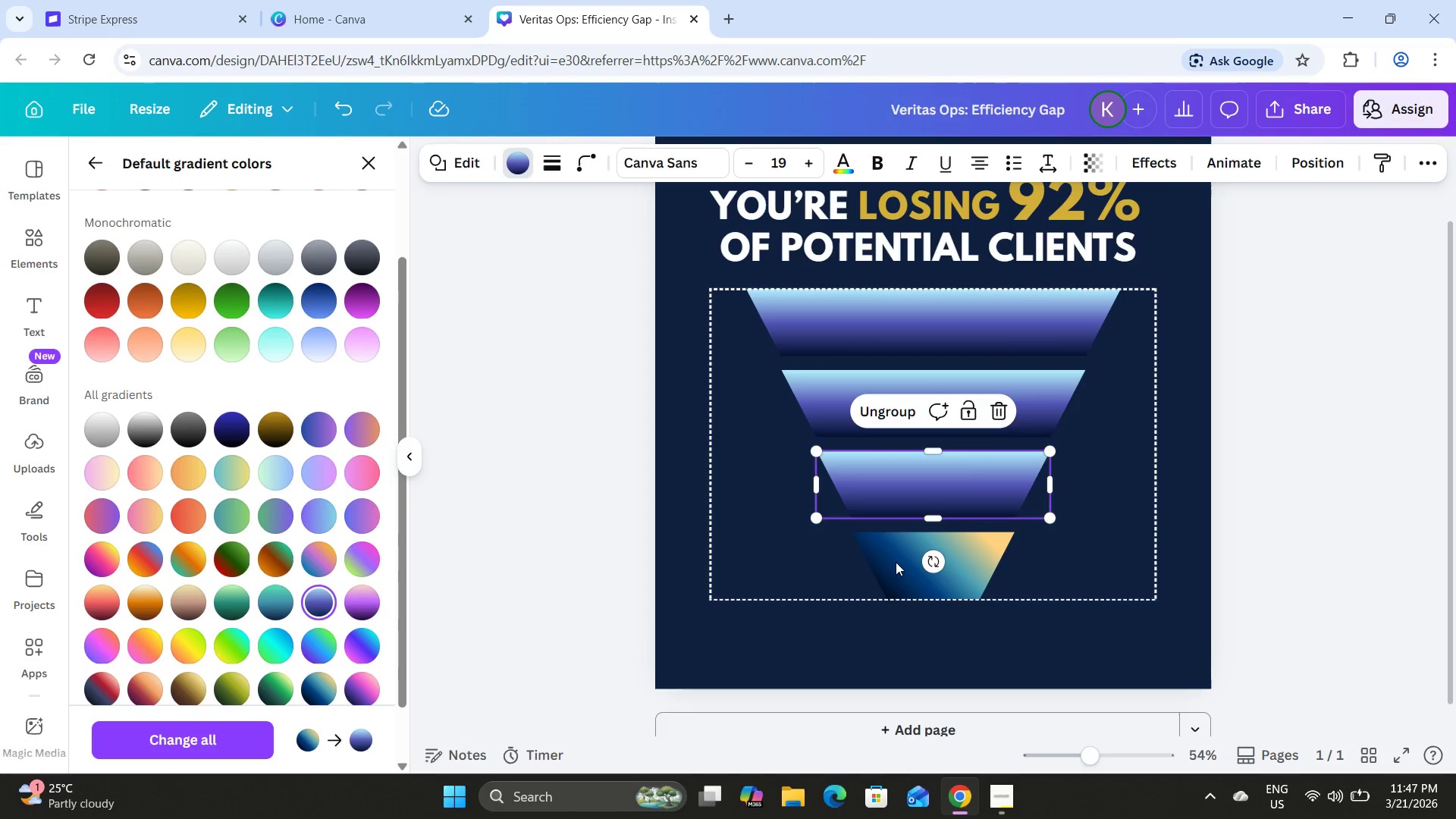 
left_click([898, 562])
 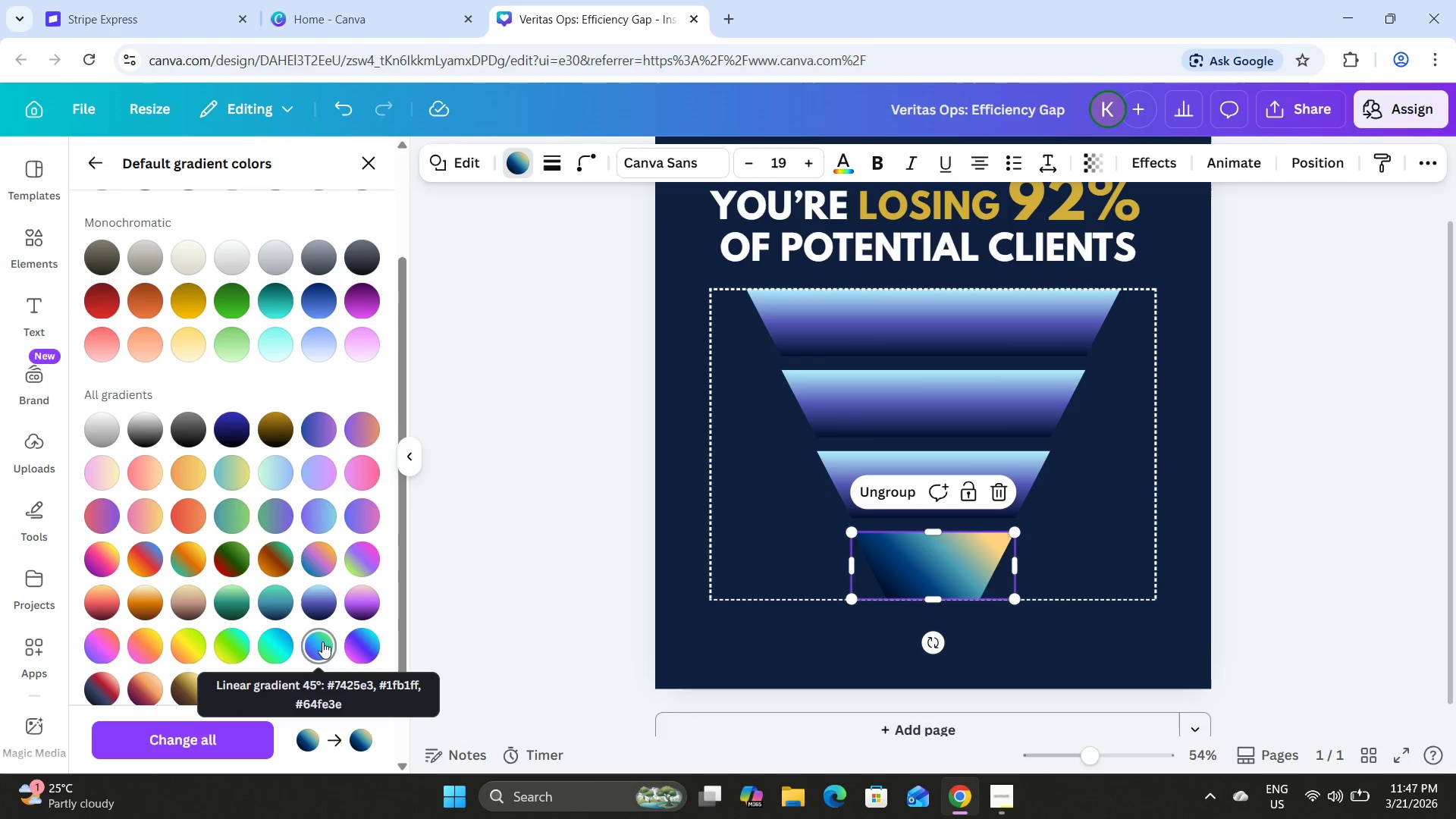 
left_click([320, 597])
 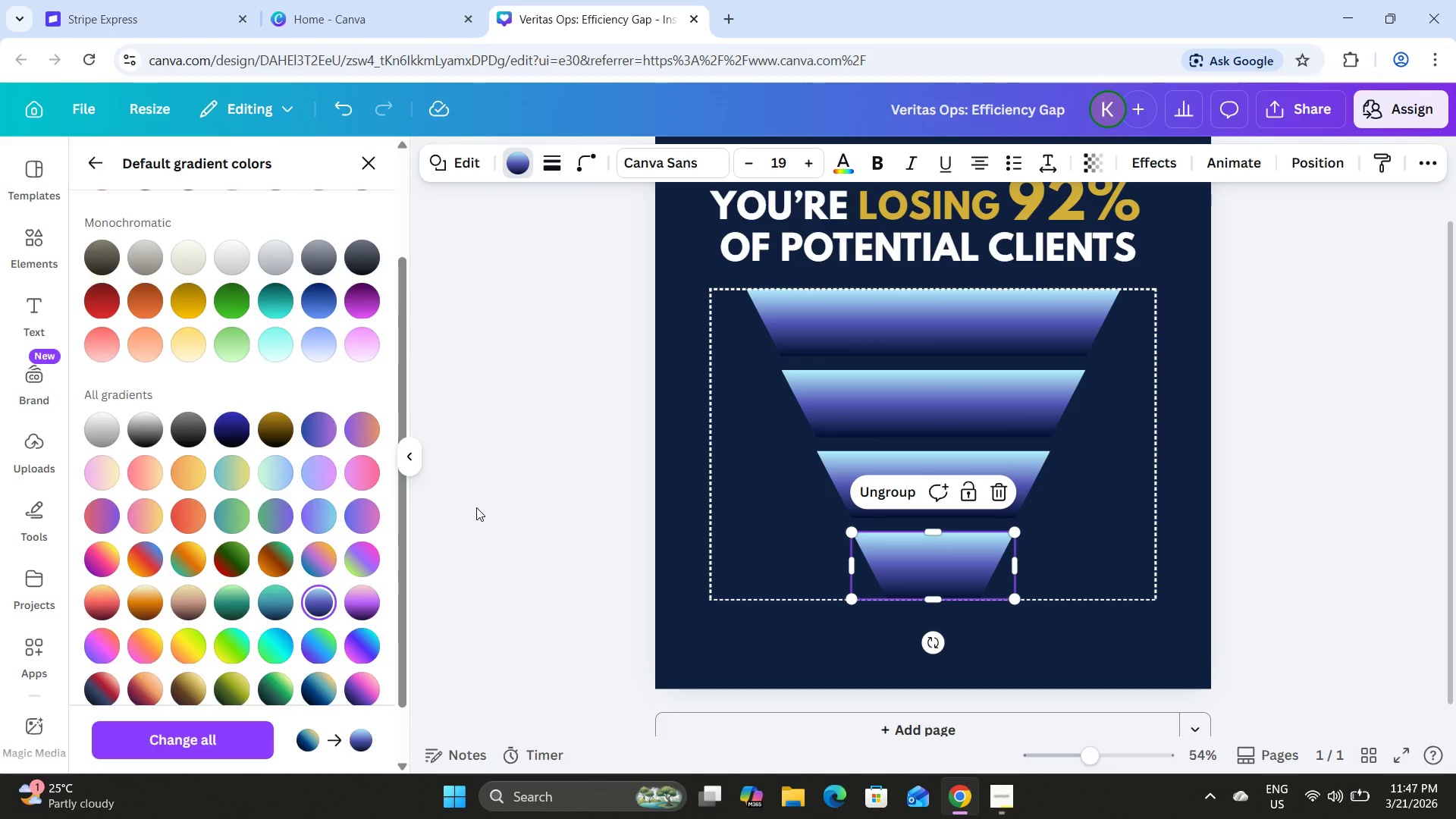 
double_click([476, 507])
 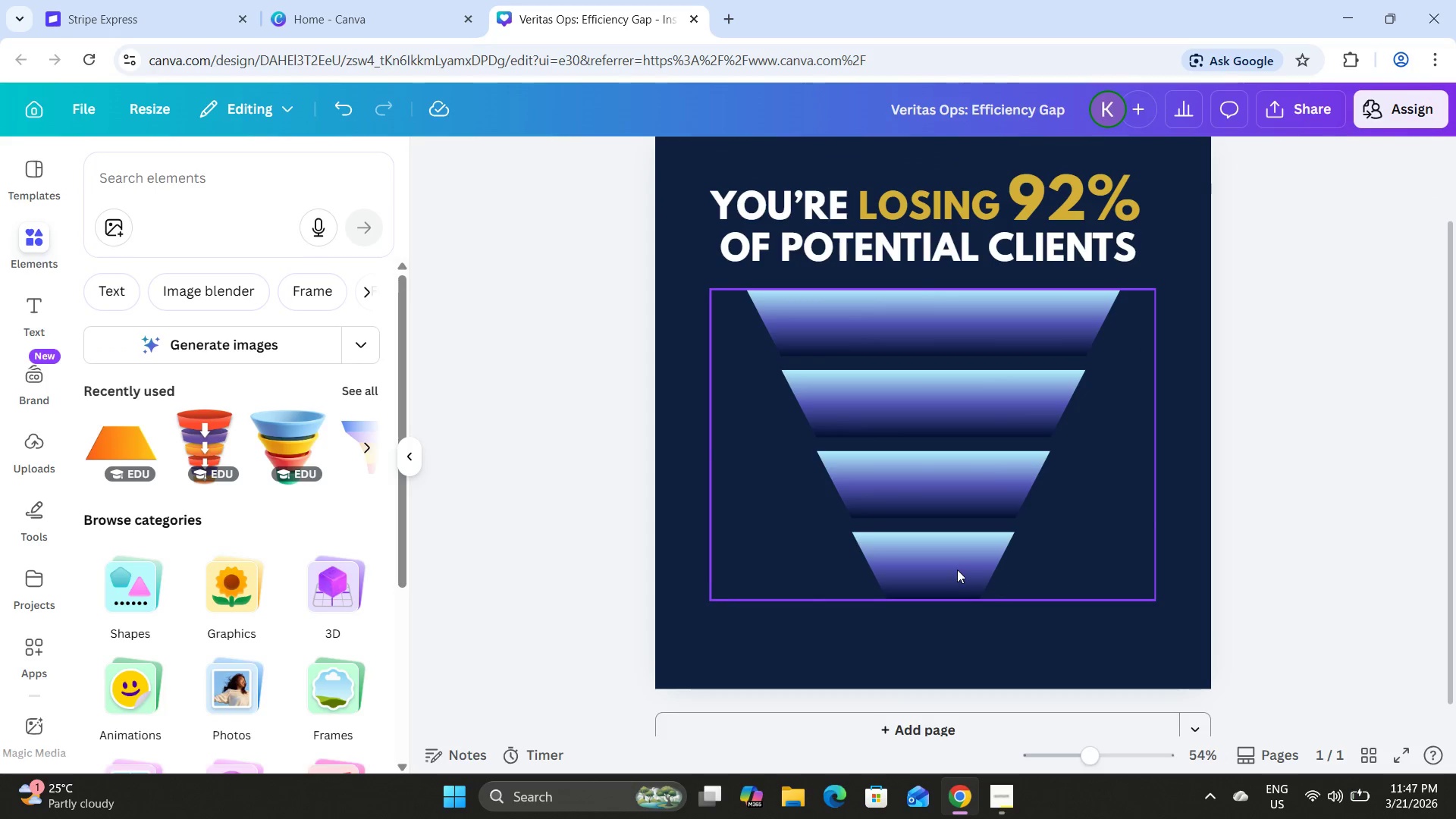 
double_click([909, 552])
 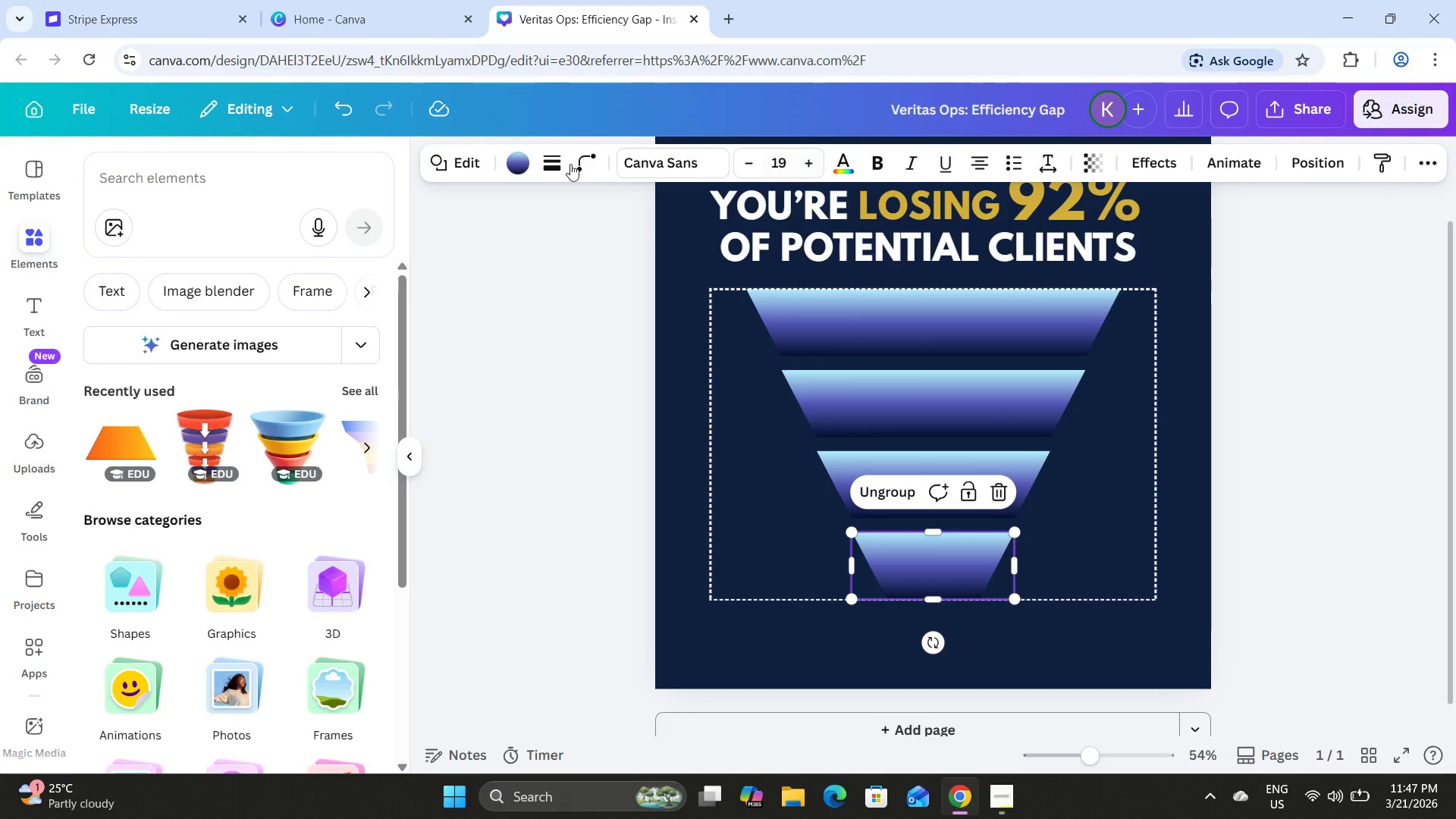 
left_click([518, 164])
 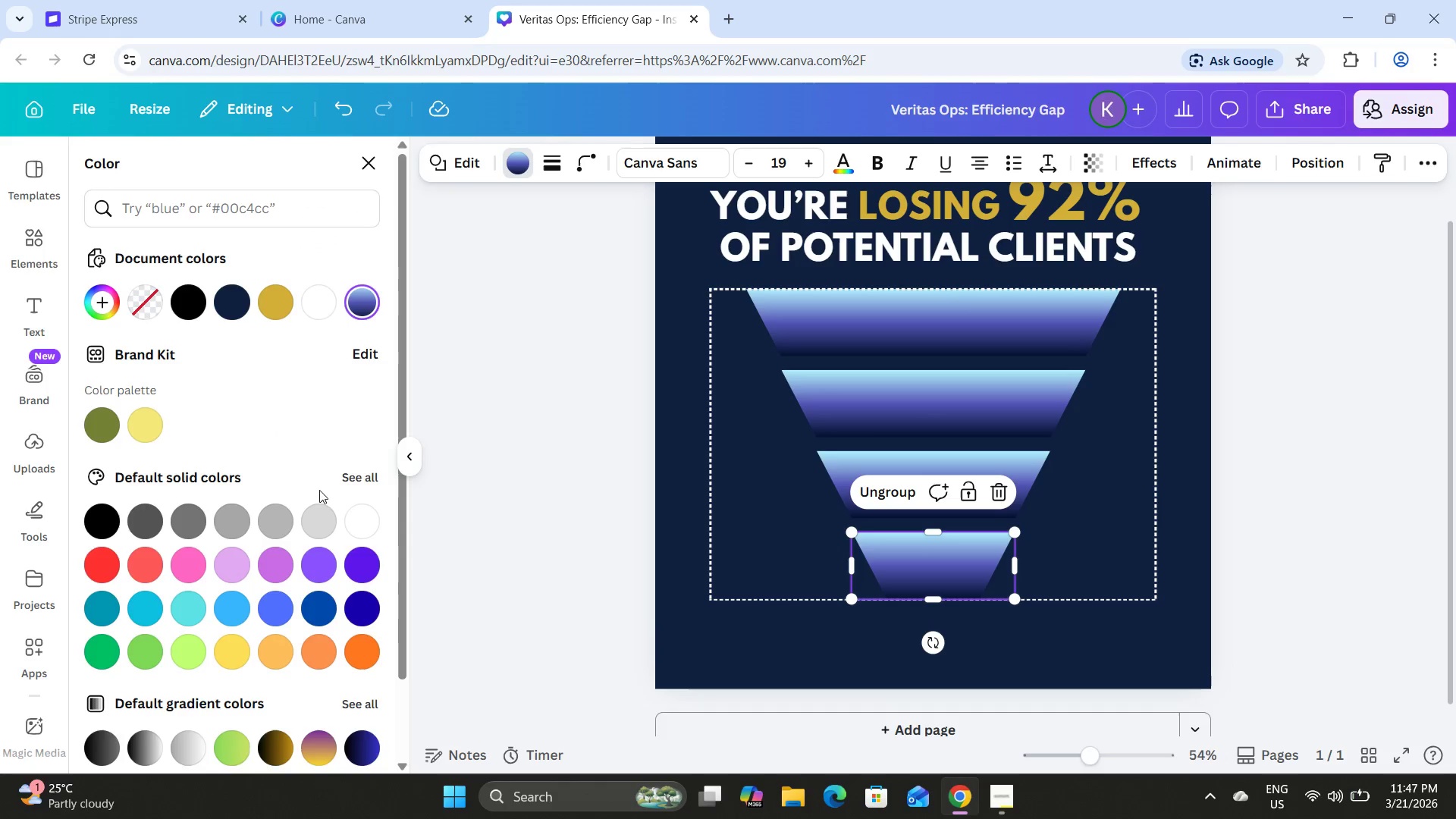 
scroll: coordinate [313, 514], scroll_direction: down, amount: 4.0
 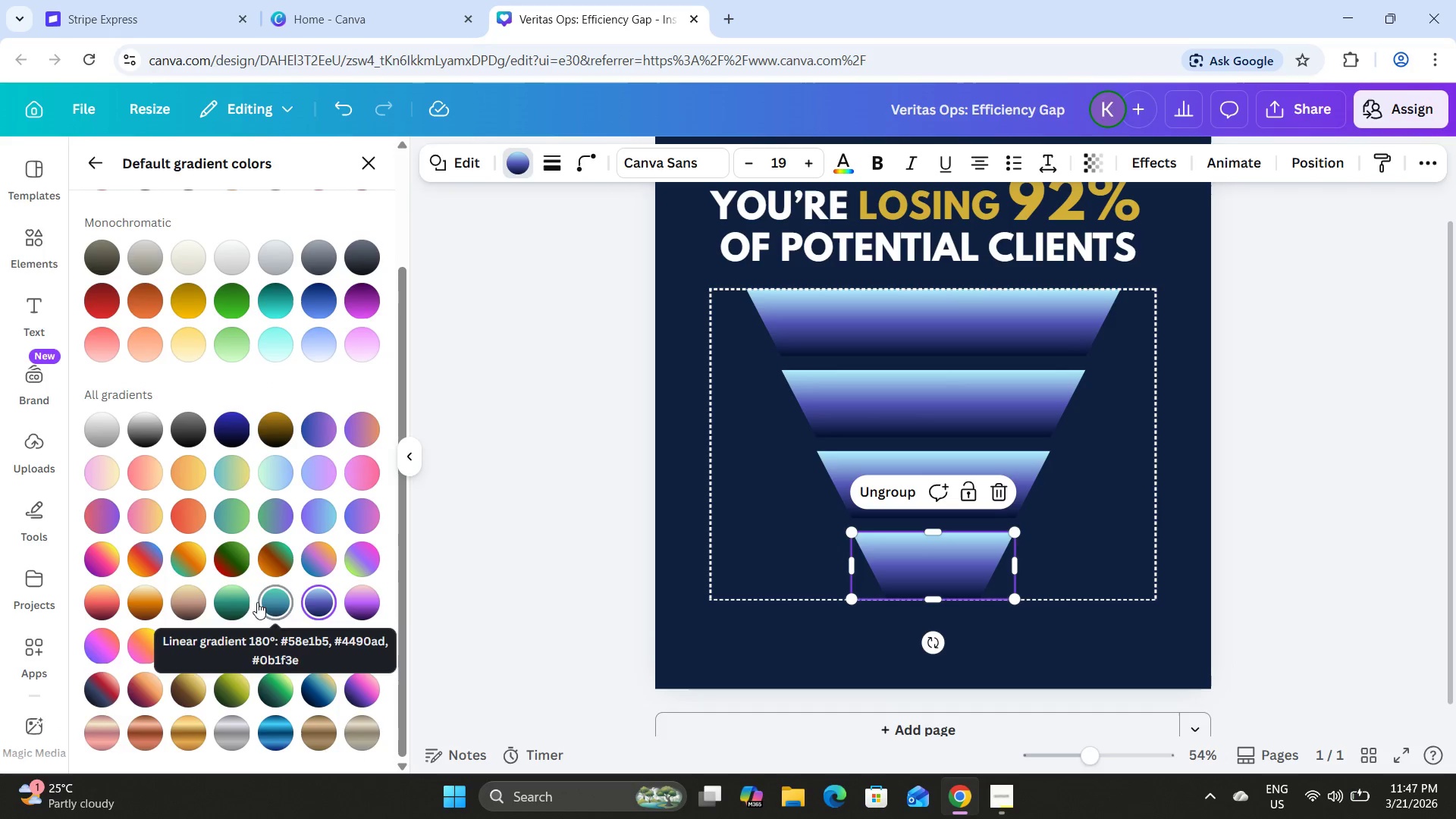 
left_click([99, 593])
 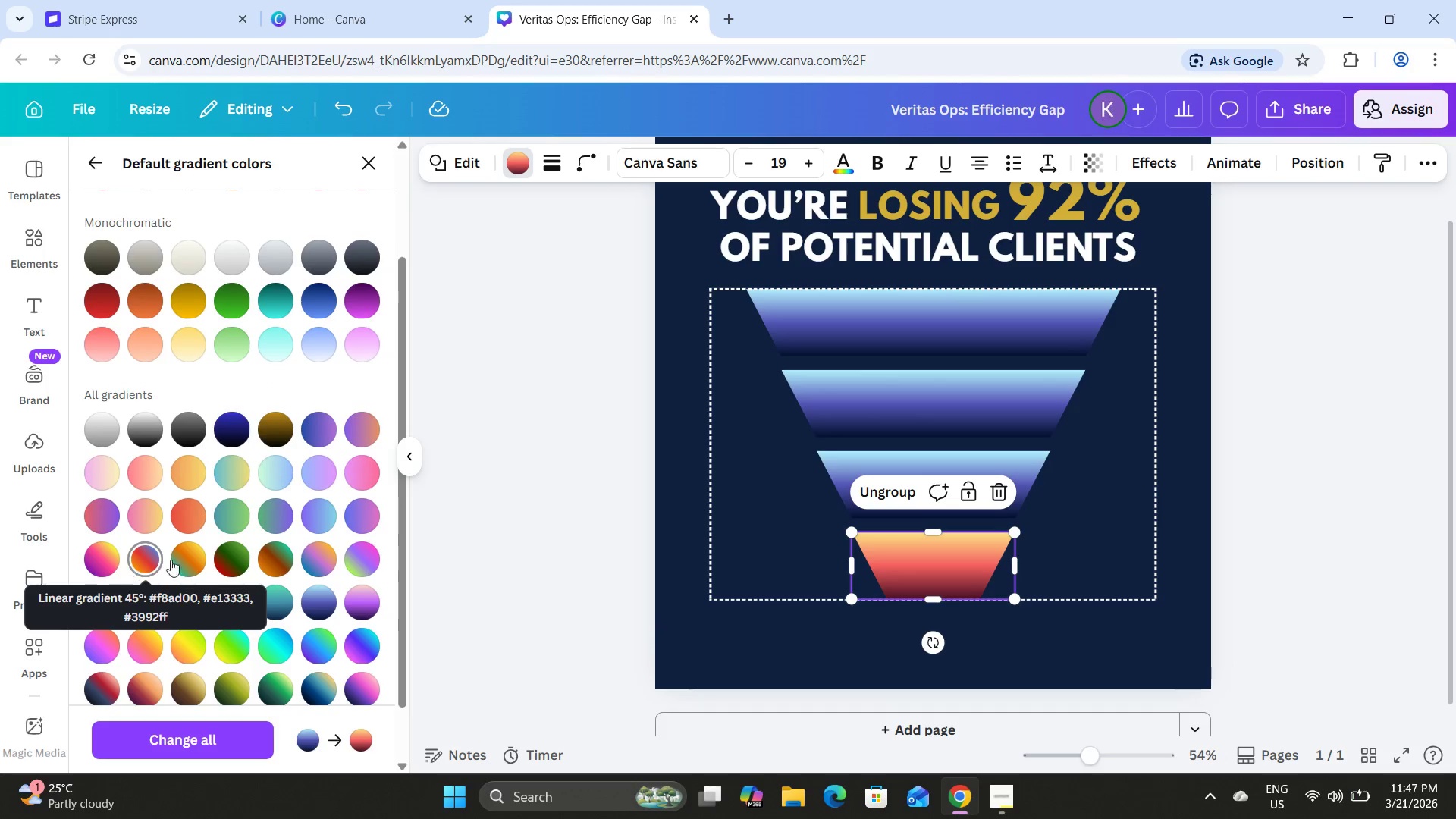 
left_click([230, 560])
 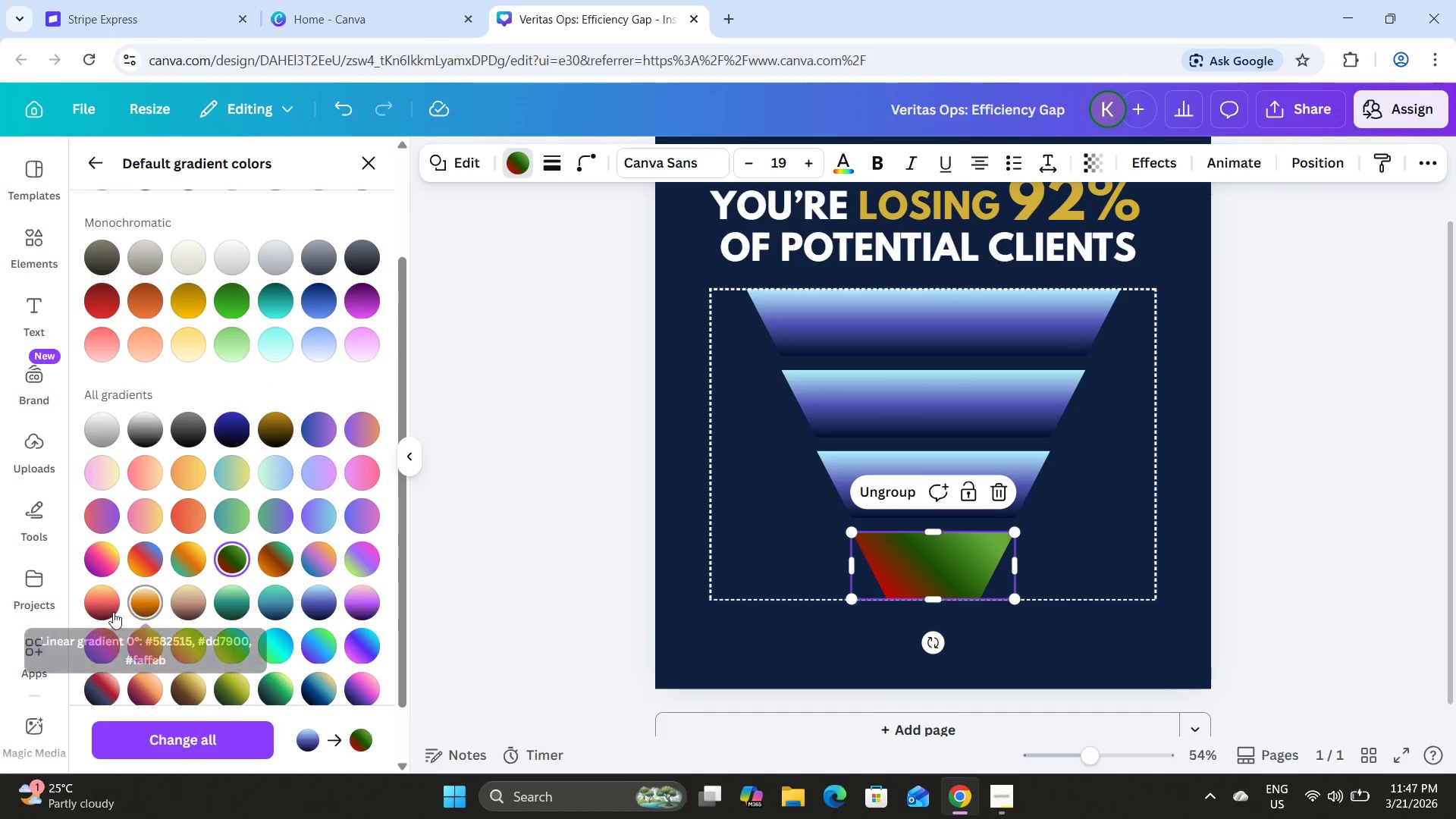 
left_click([108, 606])
 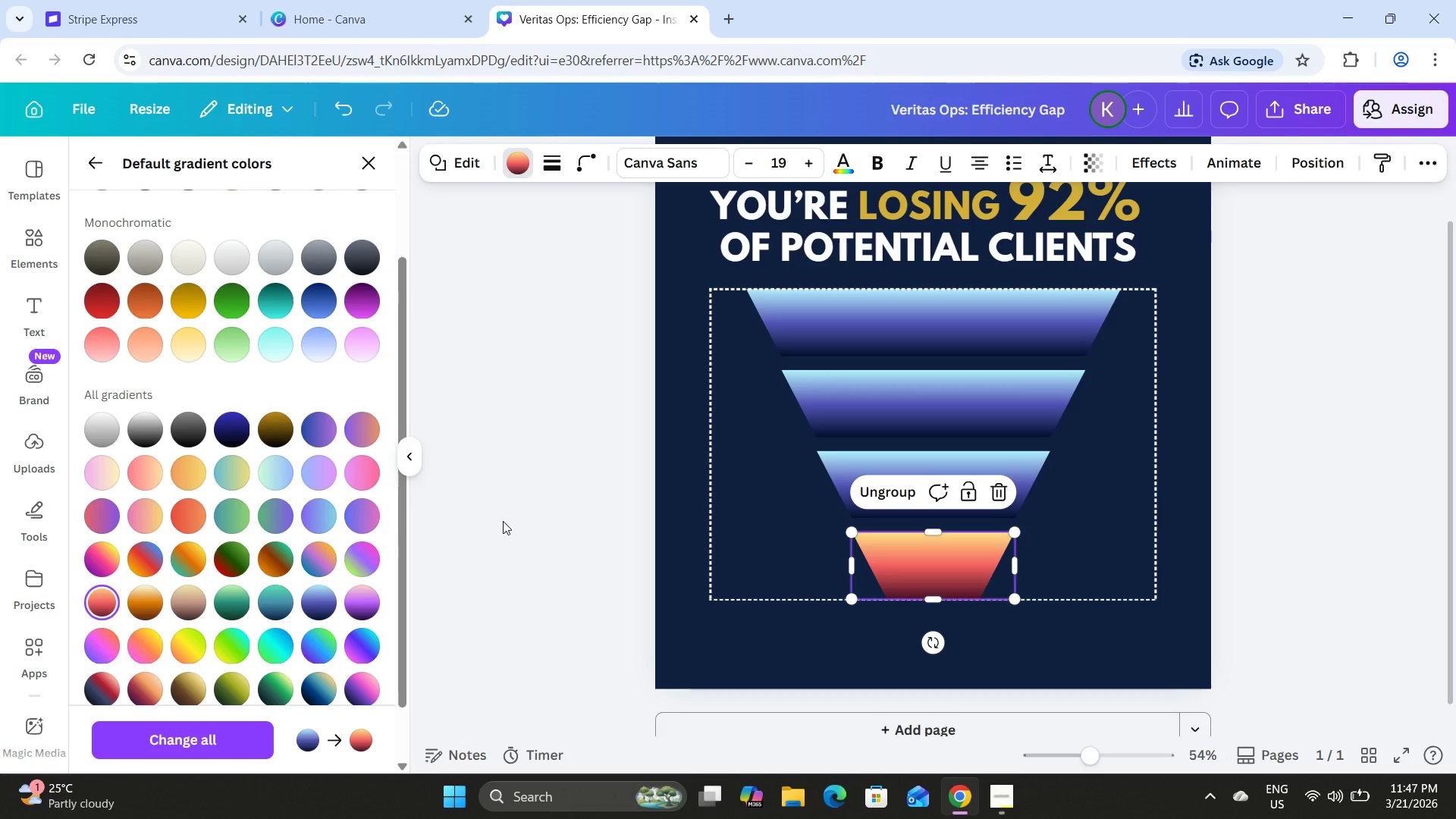 
wait(6.14)
 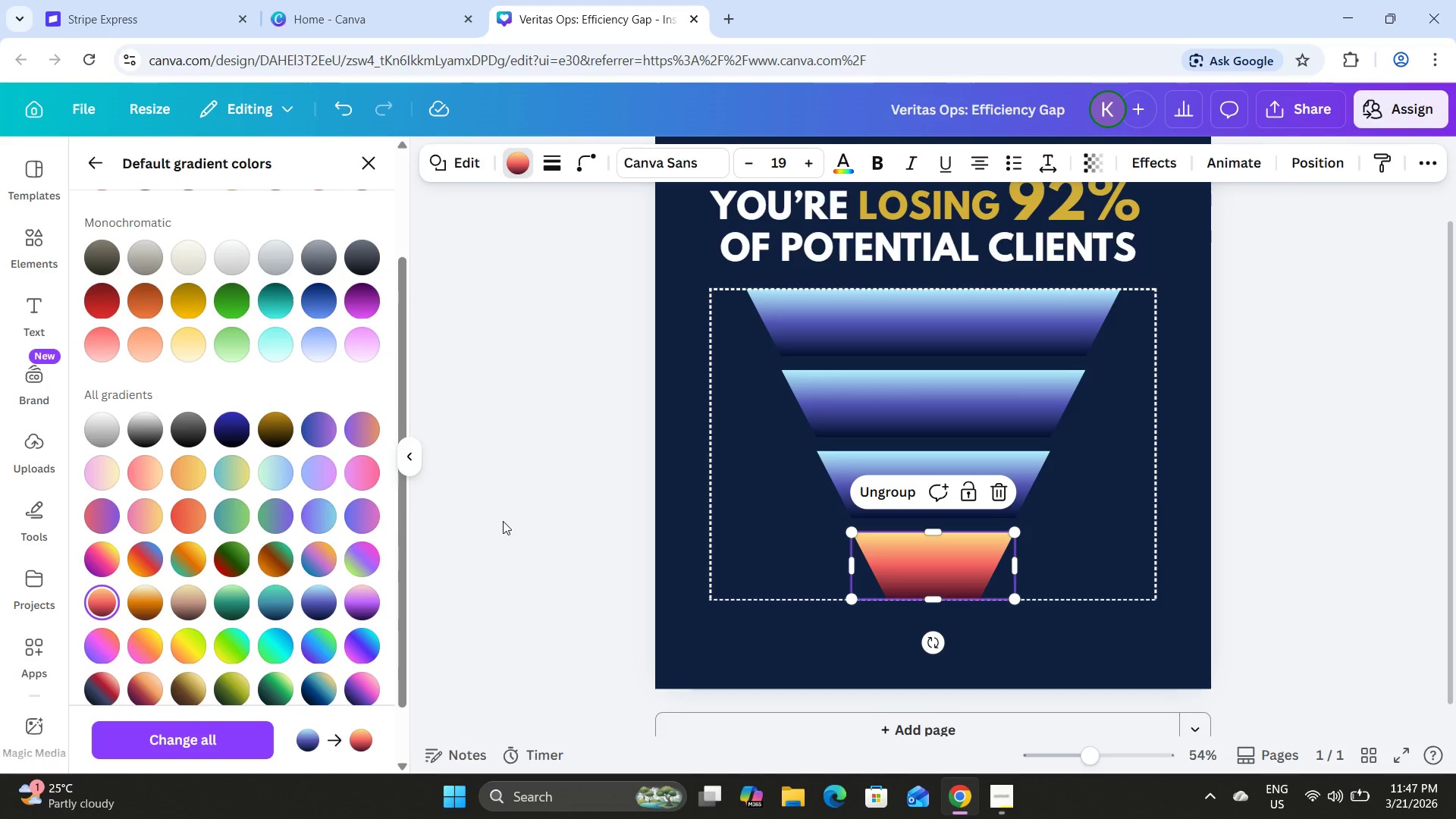 
left_click([816, 329])
 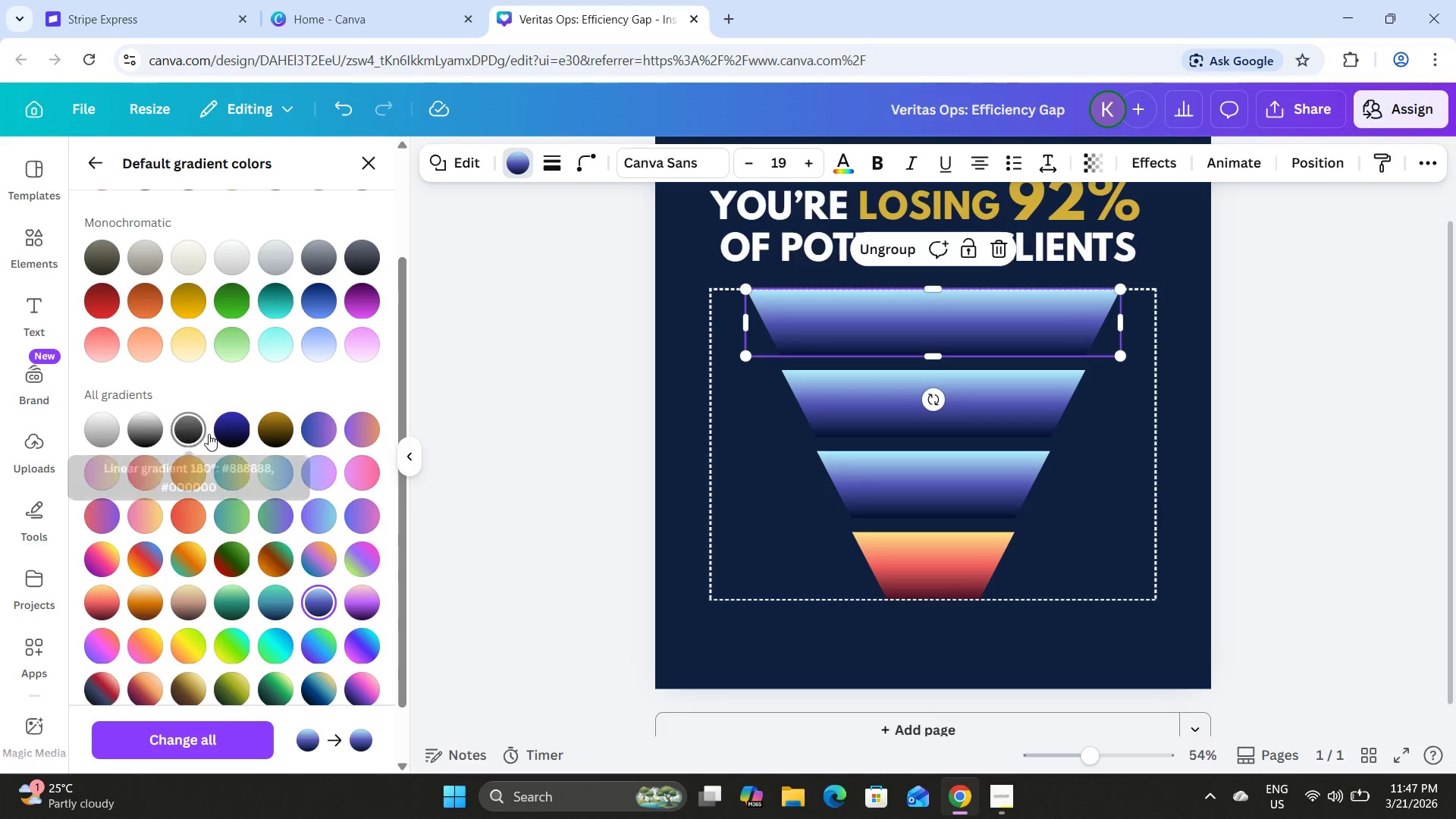 
left_click([228, 433])
 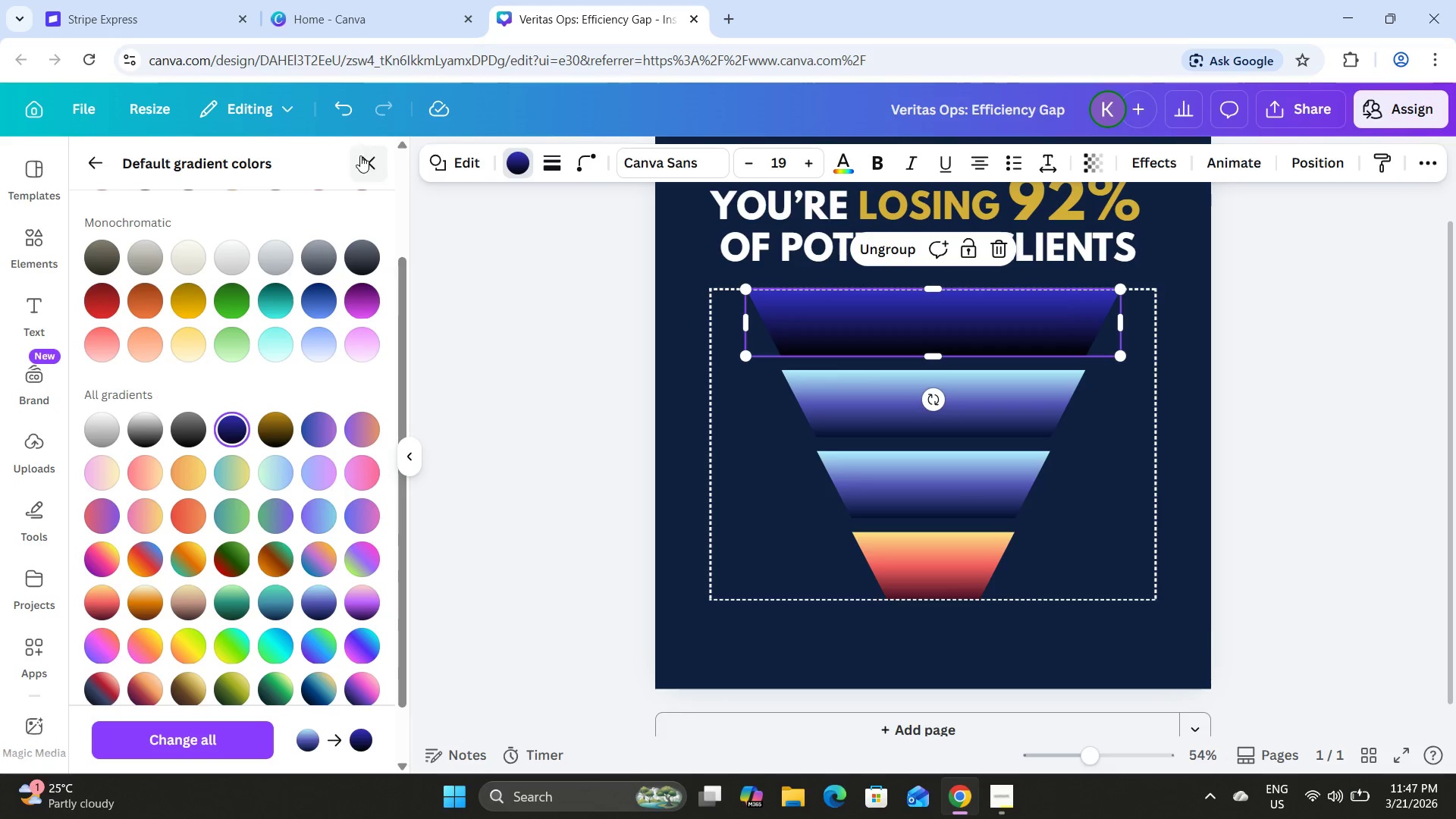 
left_click([347, 108])
 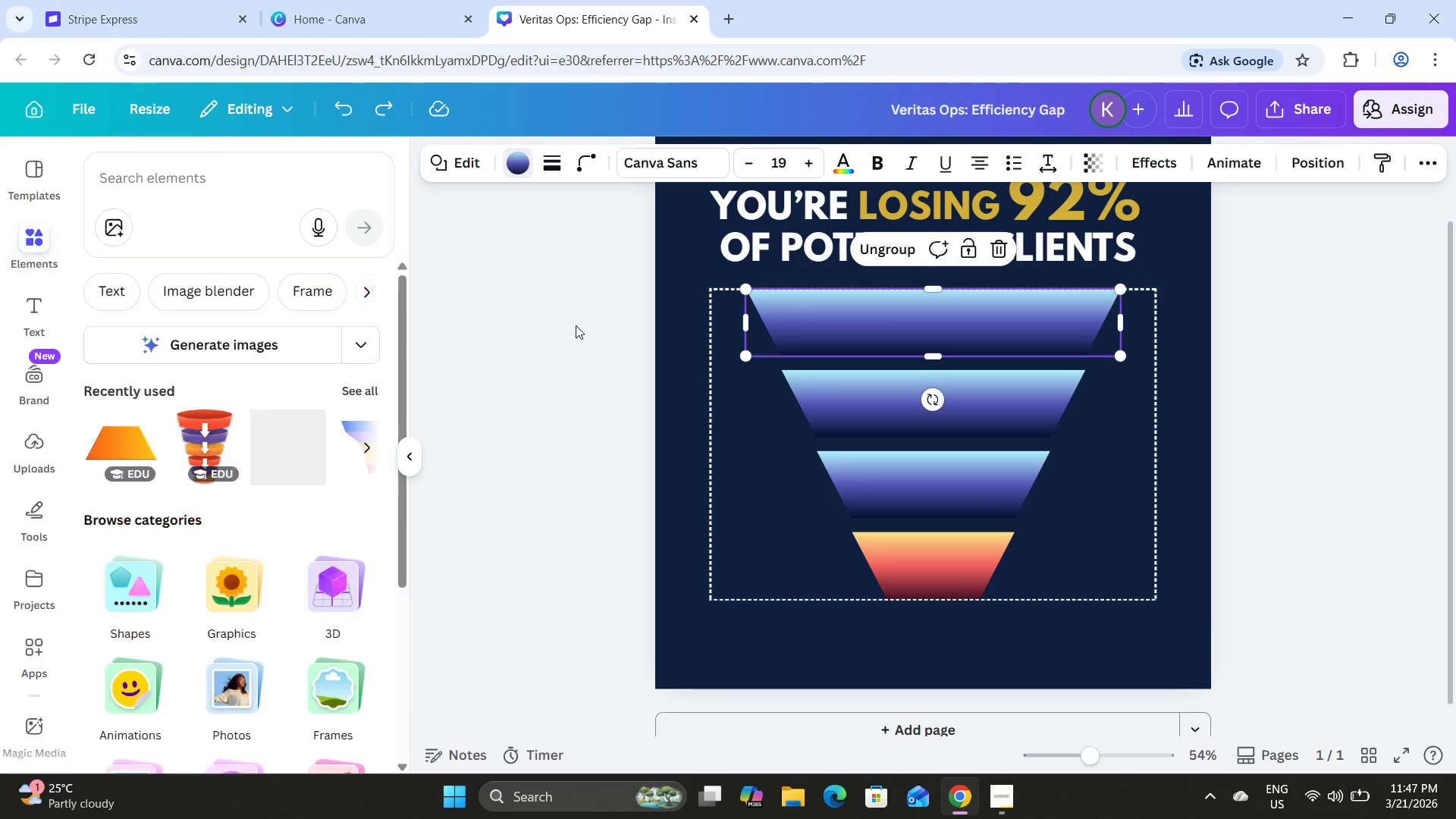 
double_click([544, 340])
 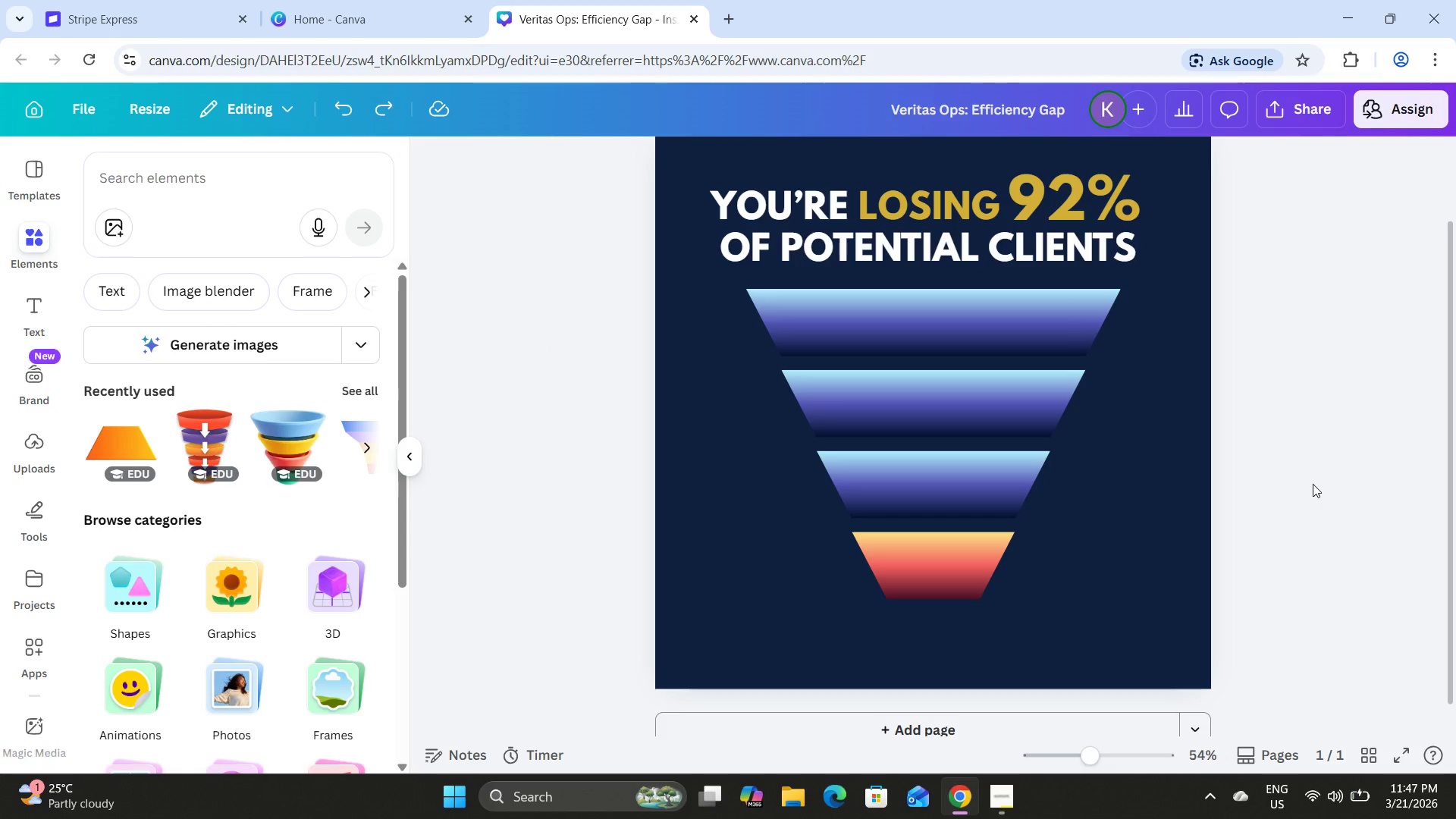 
left_click([1313, 484])
 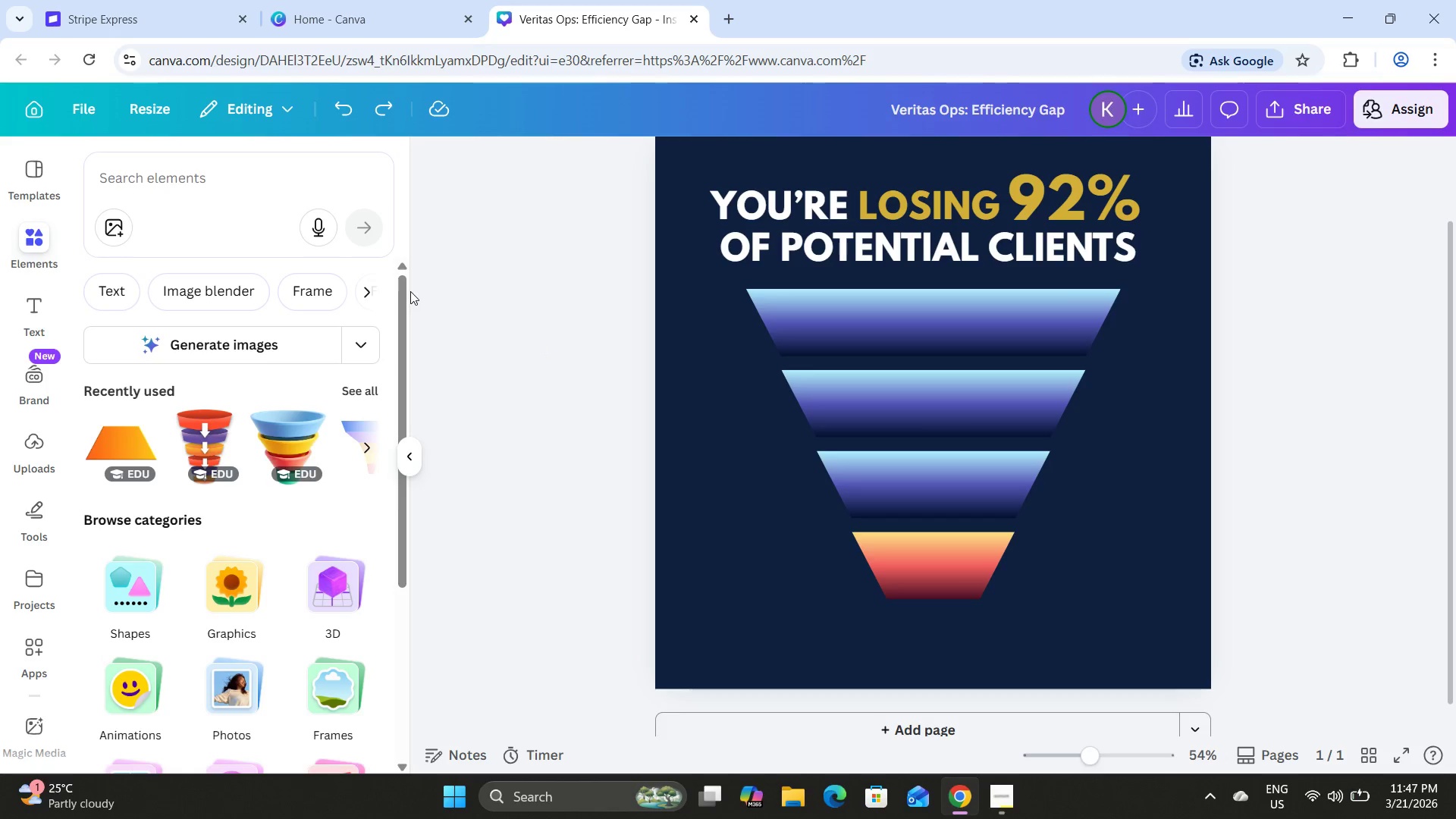 
wait(10.86)
 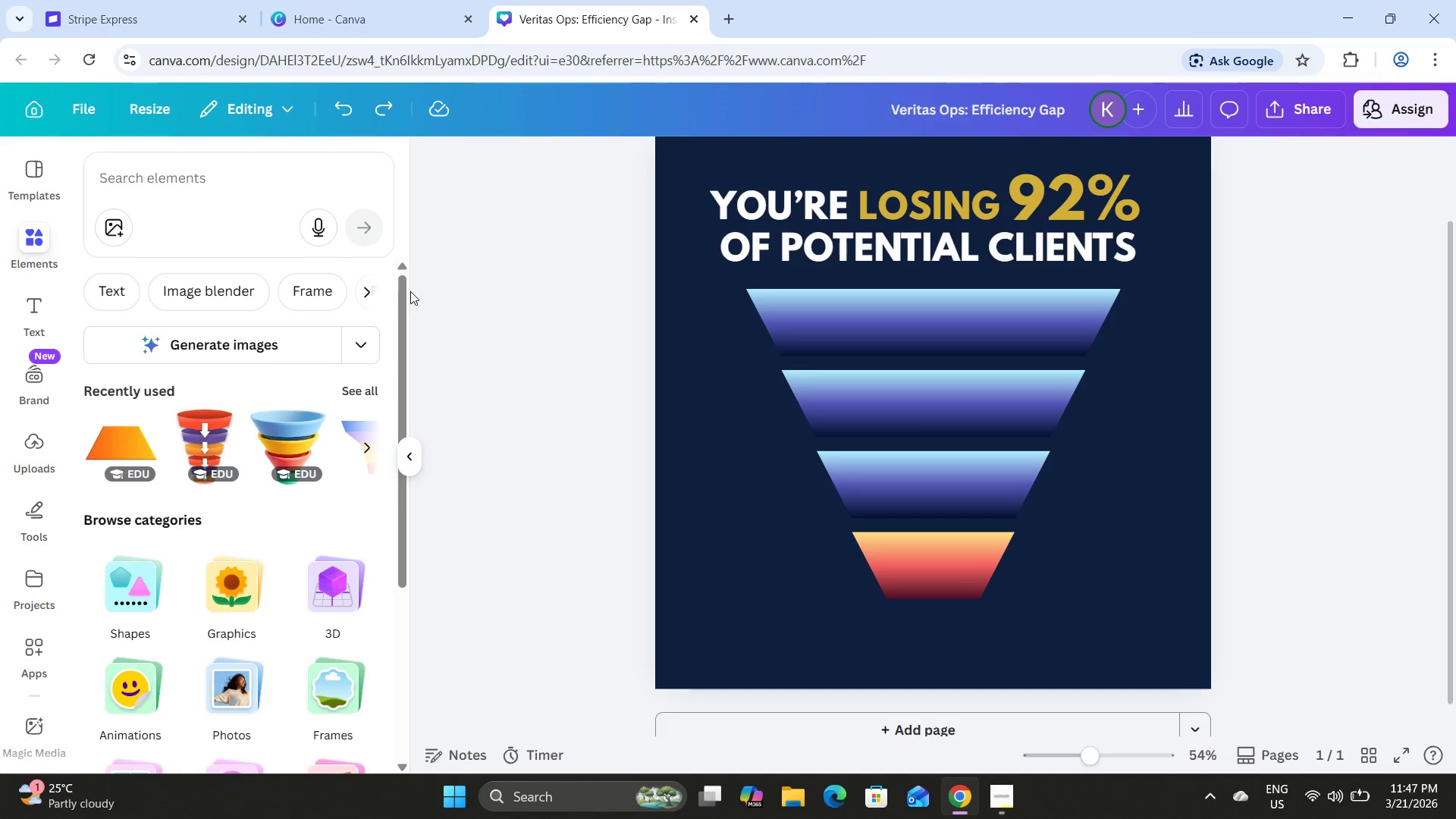 
left_click([20, 312])
 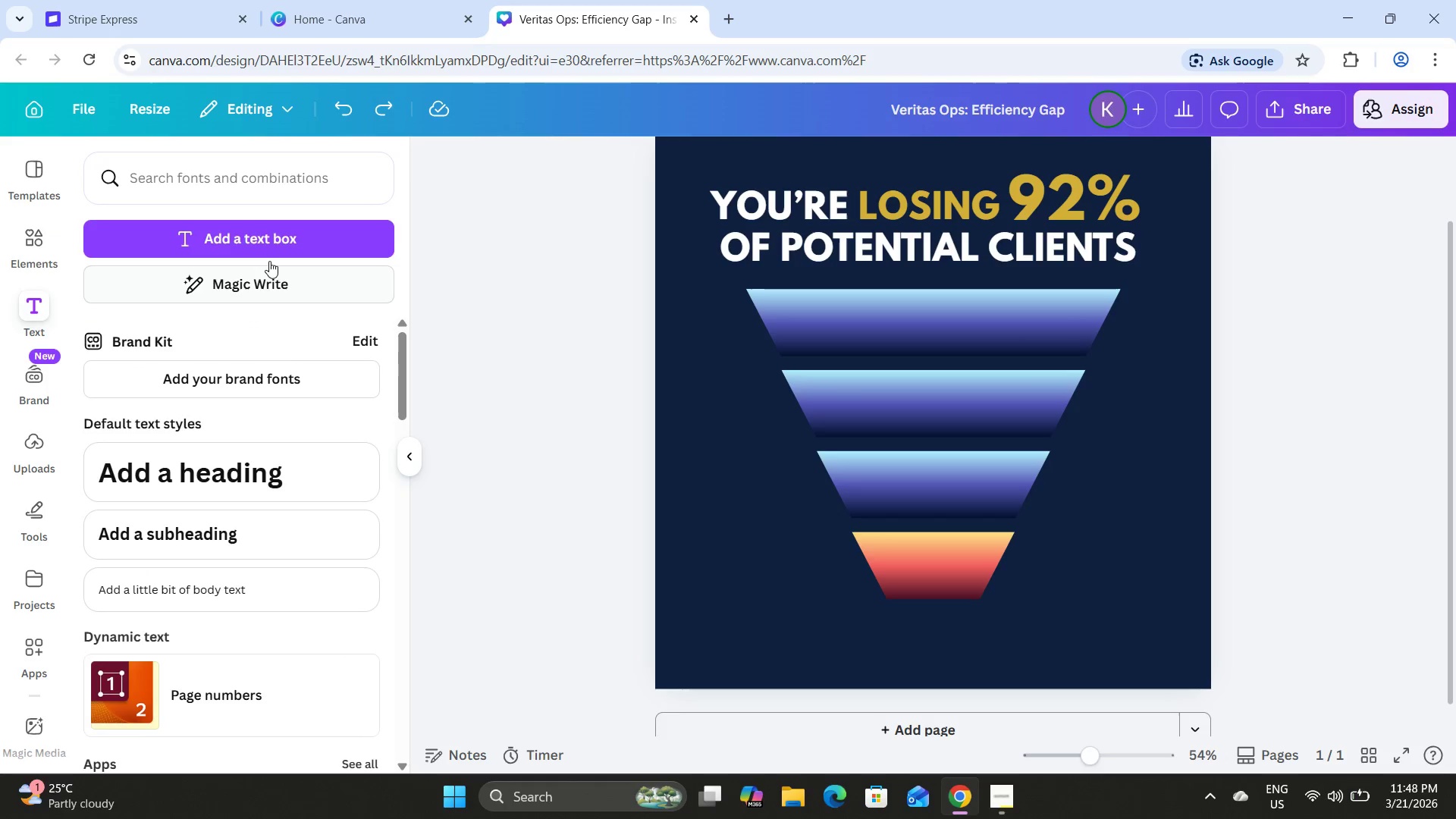 
left_click([231, 236])
 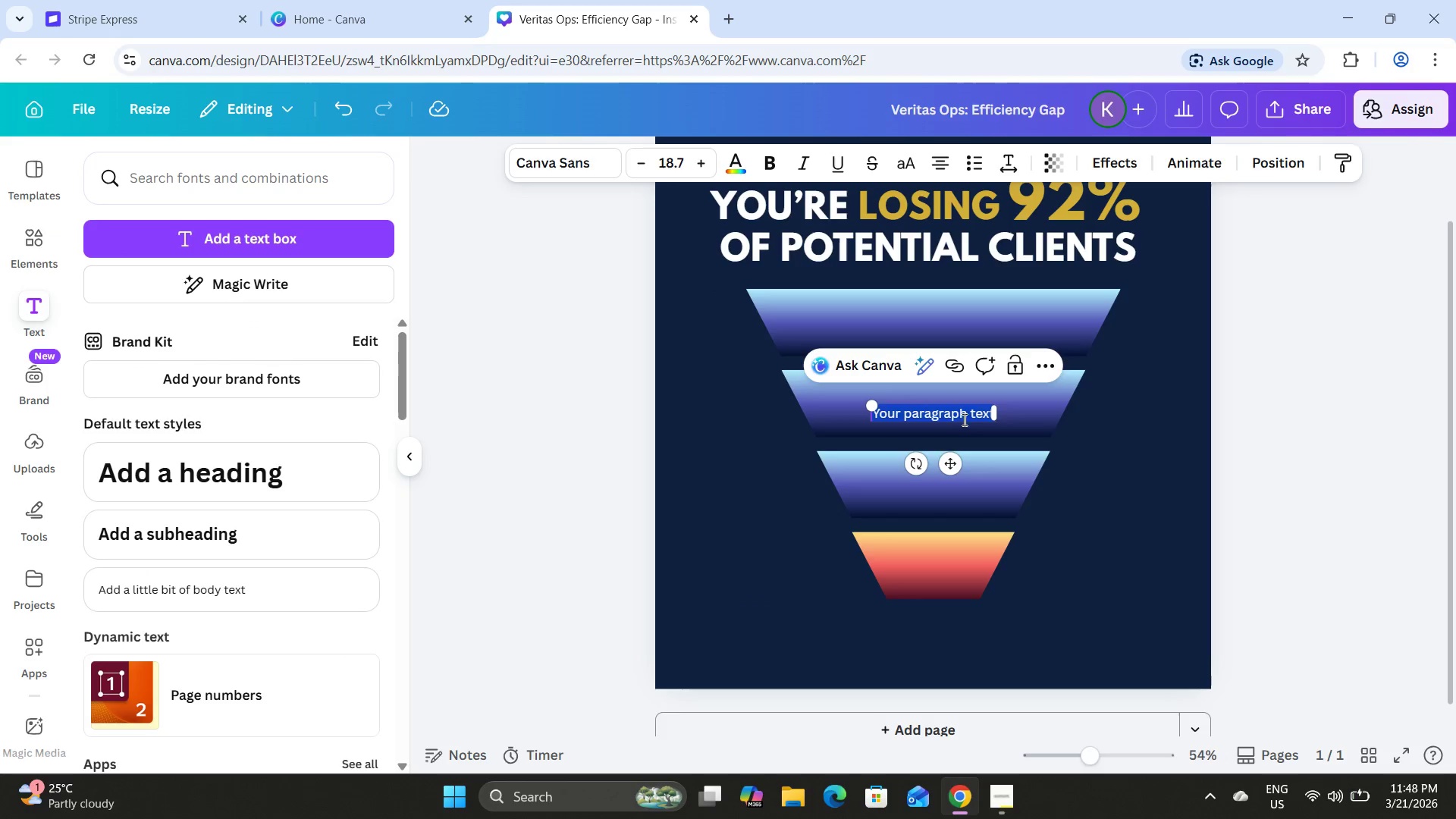 
left_click_drag(start_coordinate=[958, 415], to_coordinate=[956, 411])
 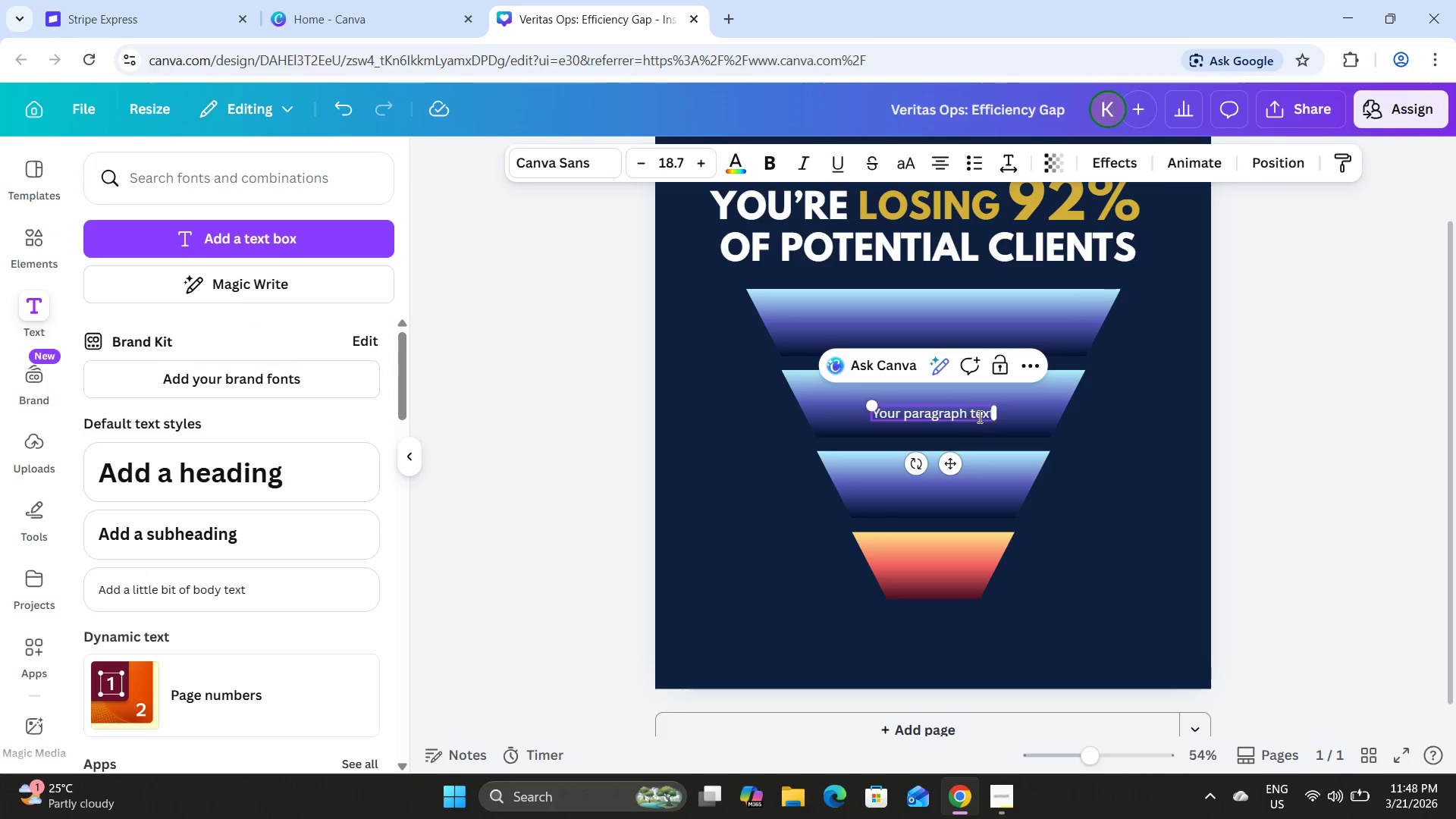 
left_click_drag(start_coordinate=[1002, 415], to_coordinate=[1081, 419])
 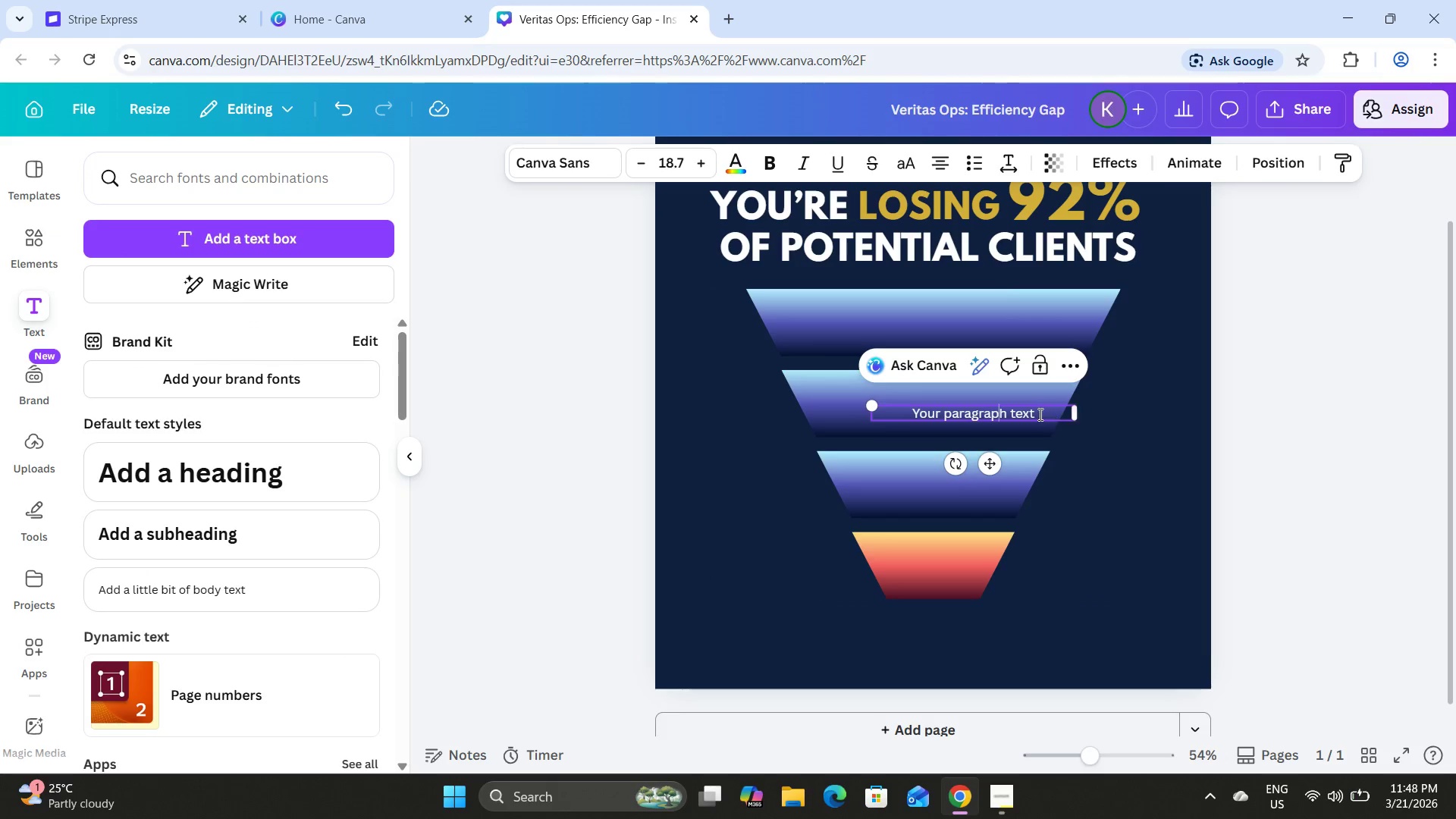 
left_click([1039, 414])
 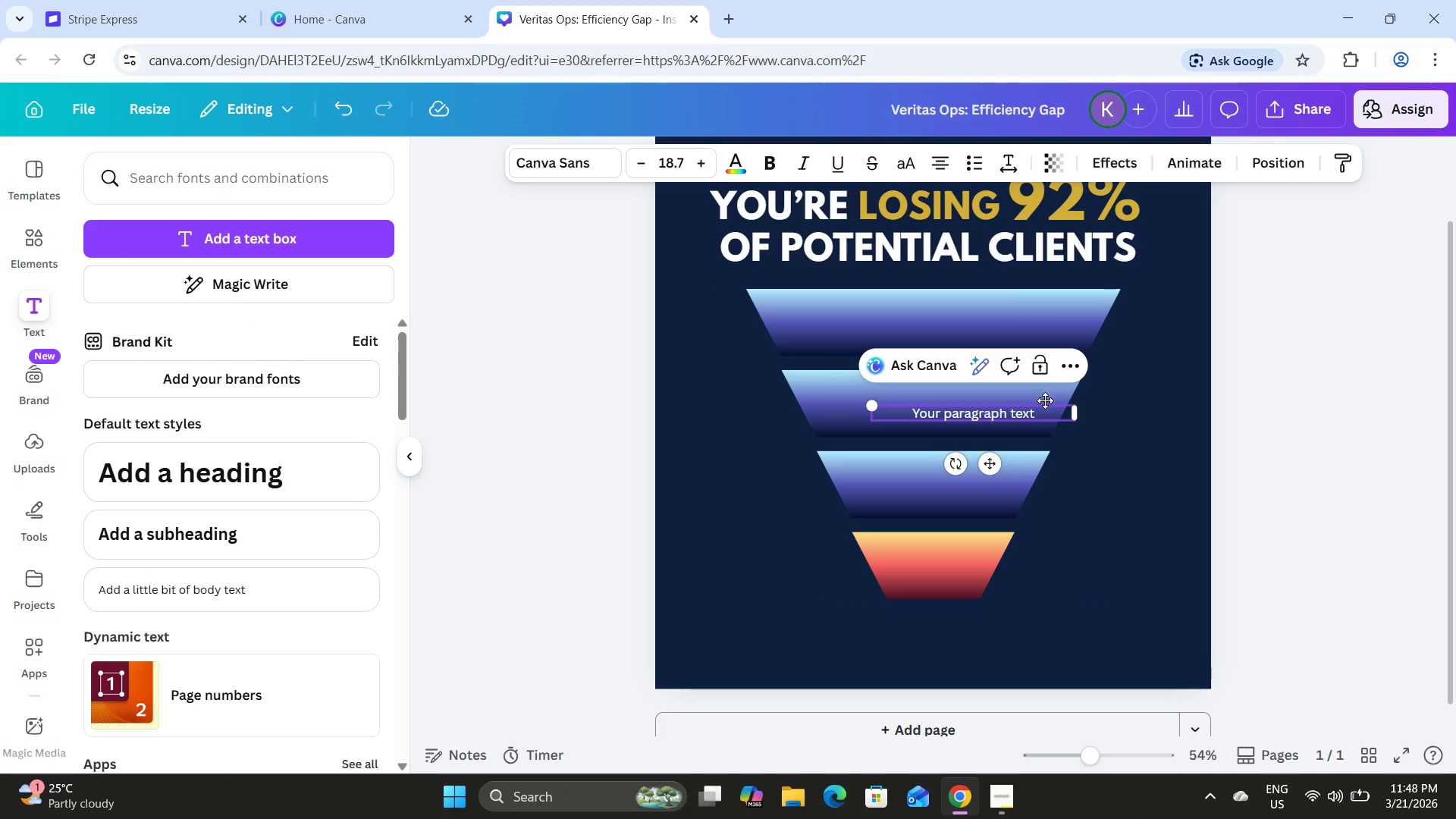 
left_click([1103, 511])
 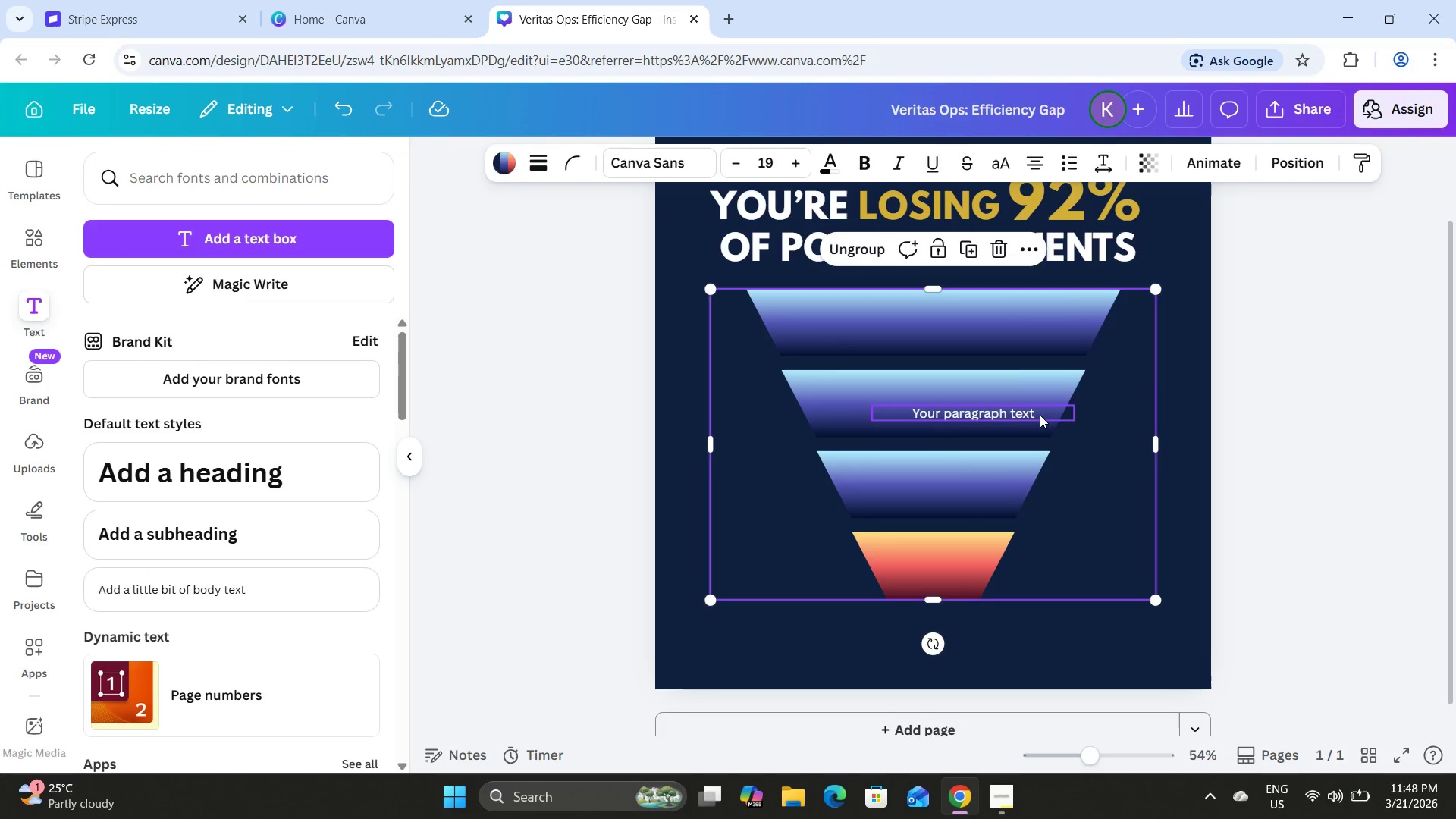 
left_click([1040, 415])
 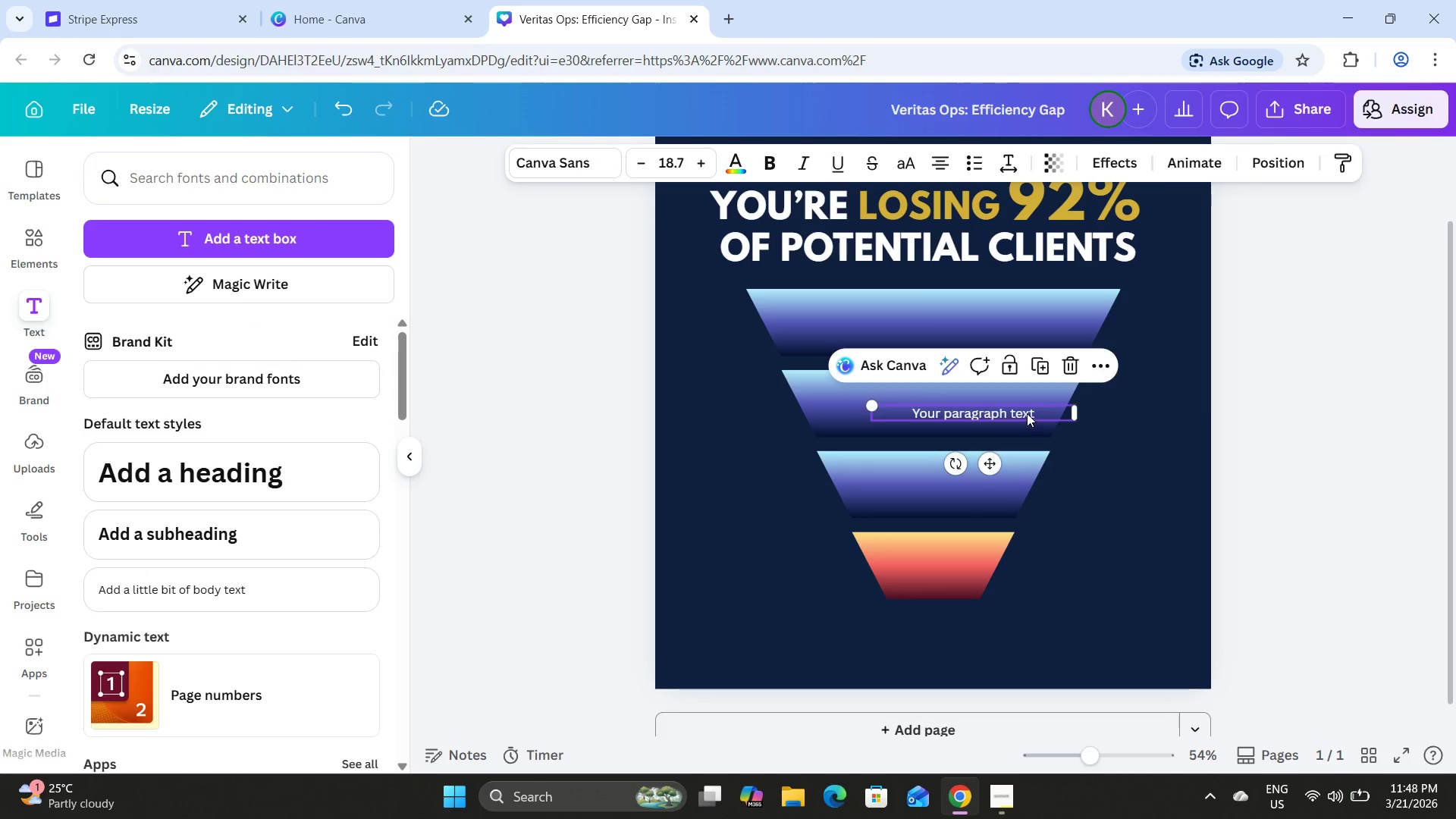 
left_click_drag(start_coordinate=[1027, 413], to_coordinate=[860, 656])
 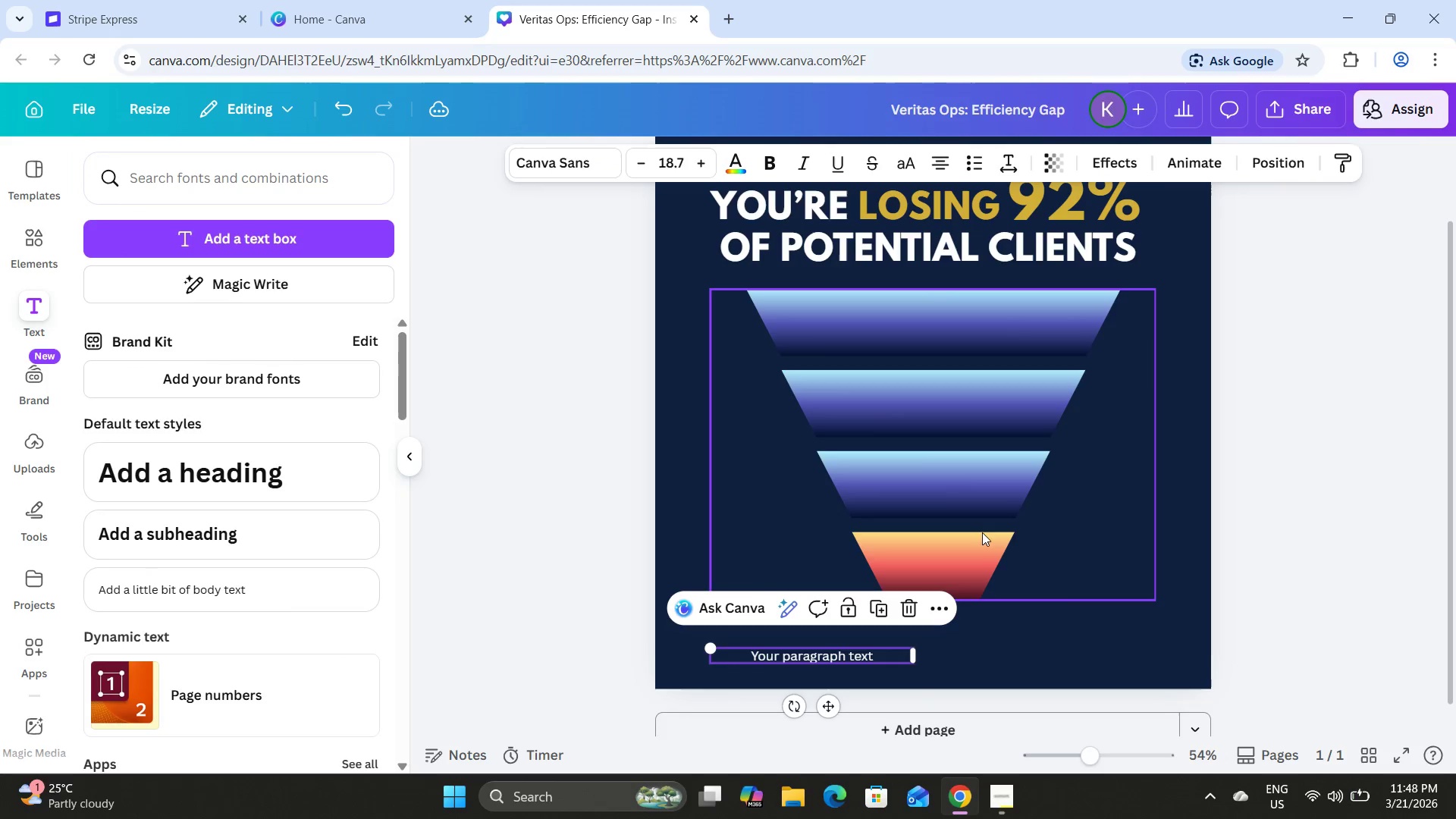 
left_click([948, 477])
 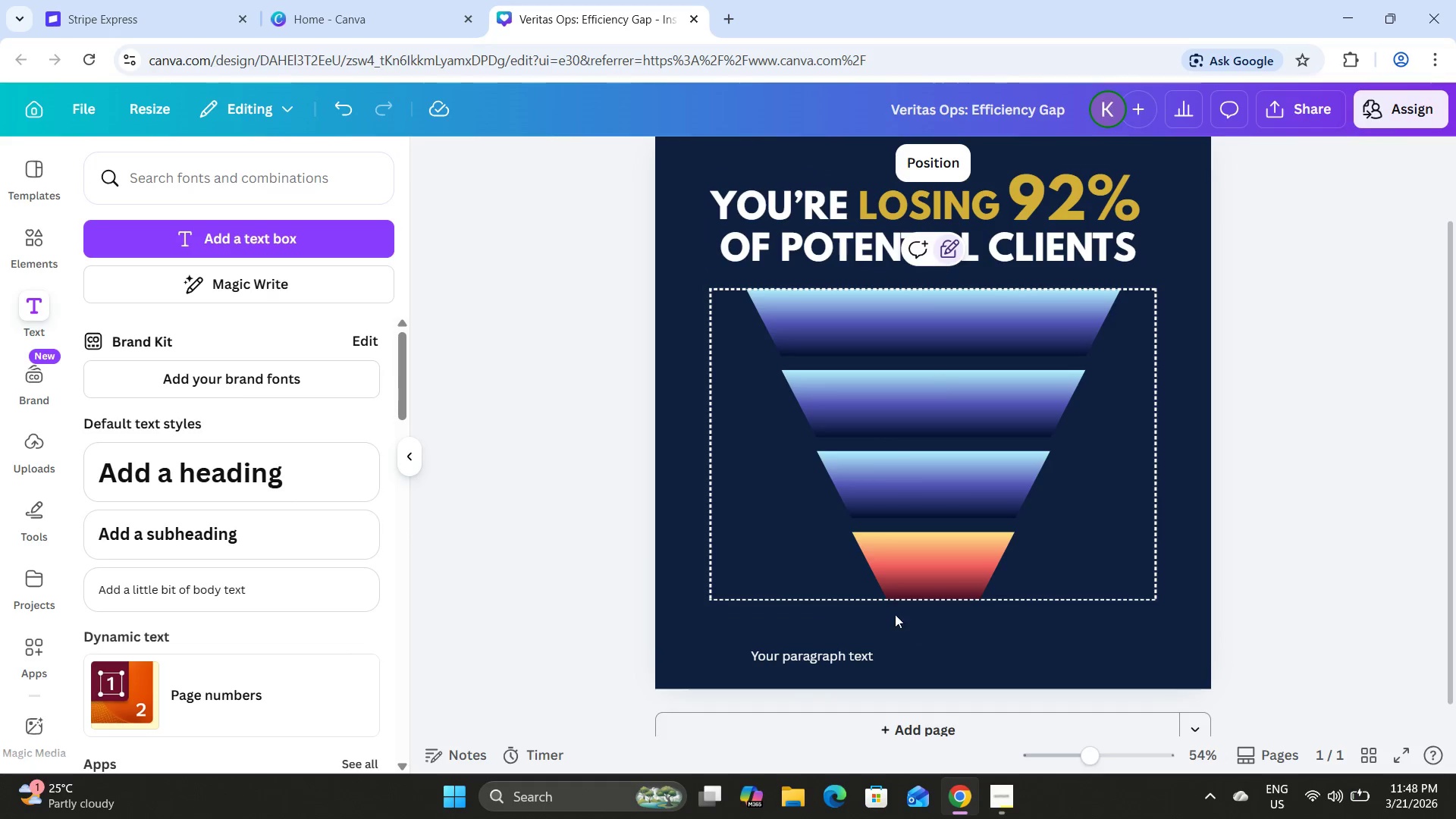 
left_click_drag(start_coordinate=[858, 653], to_coordinate=[985, 315])
 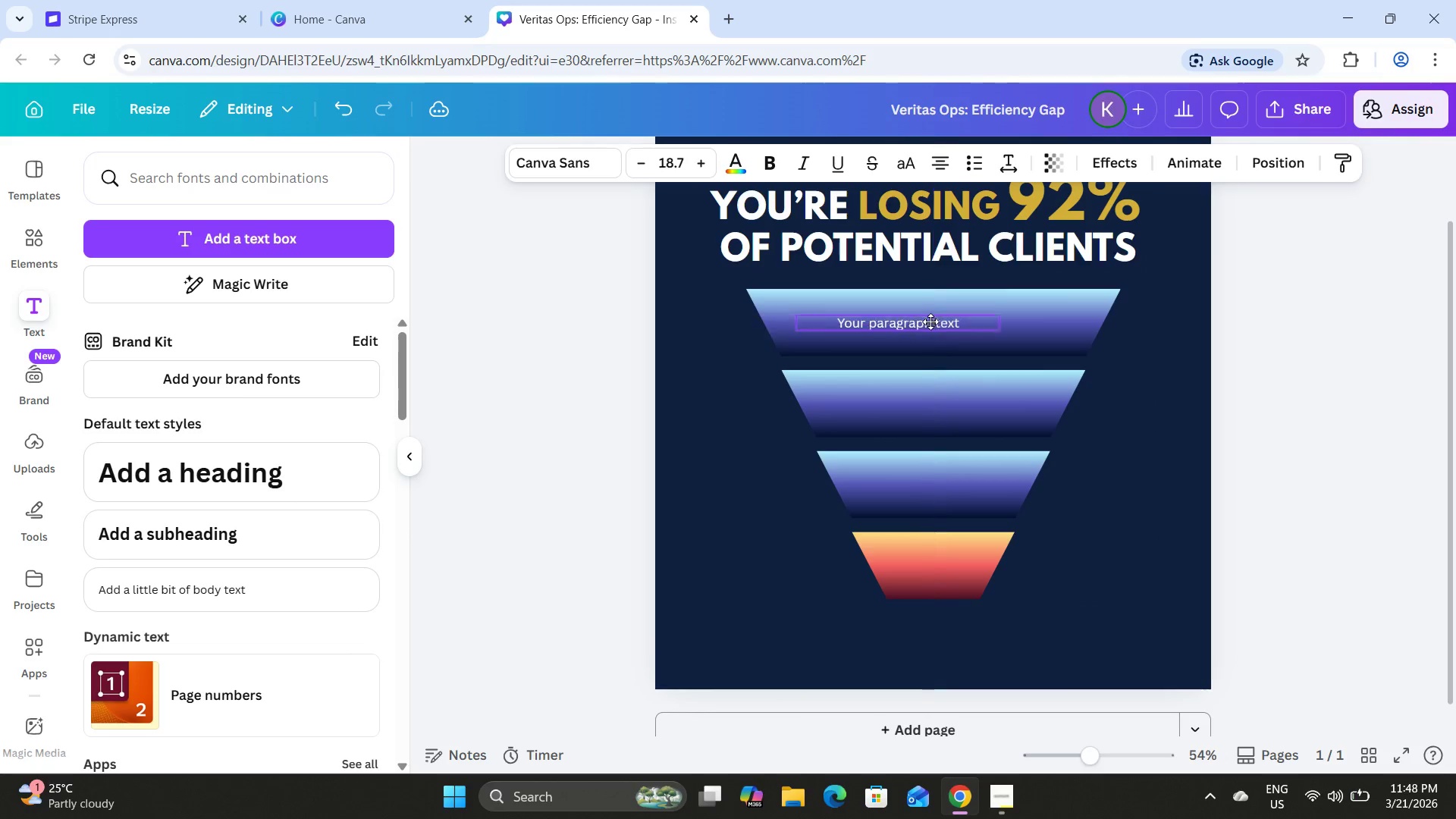 
wait(8.08)
 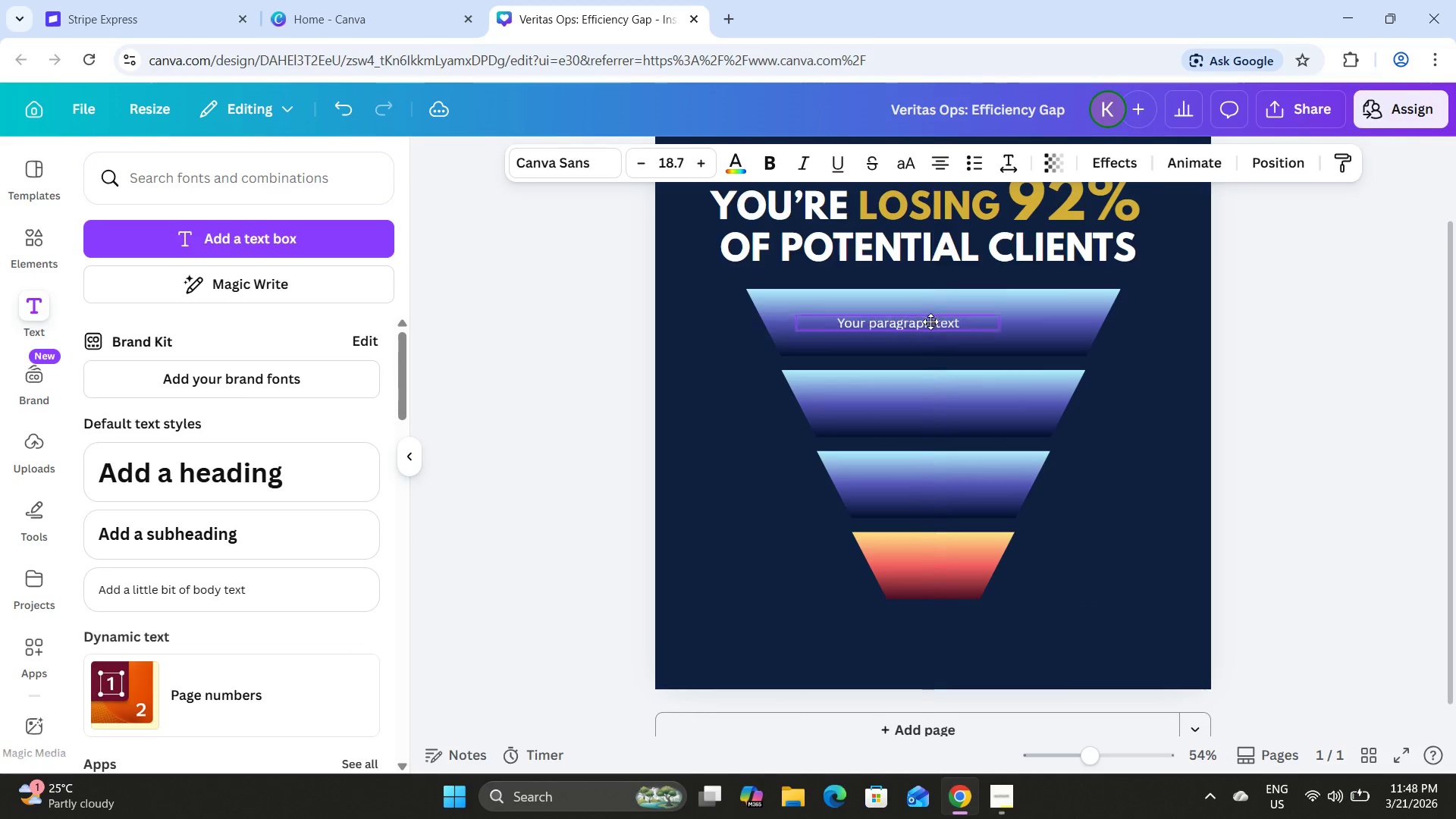 
left_click([942, 240])
 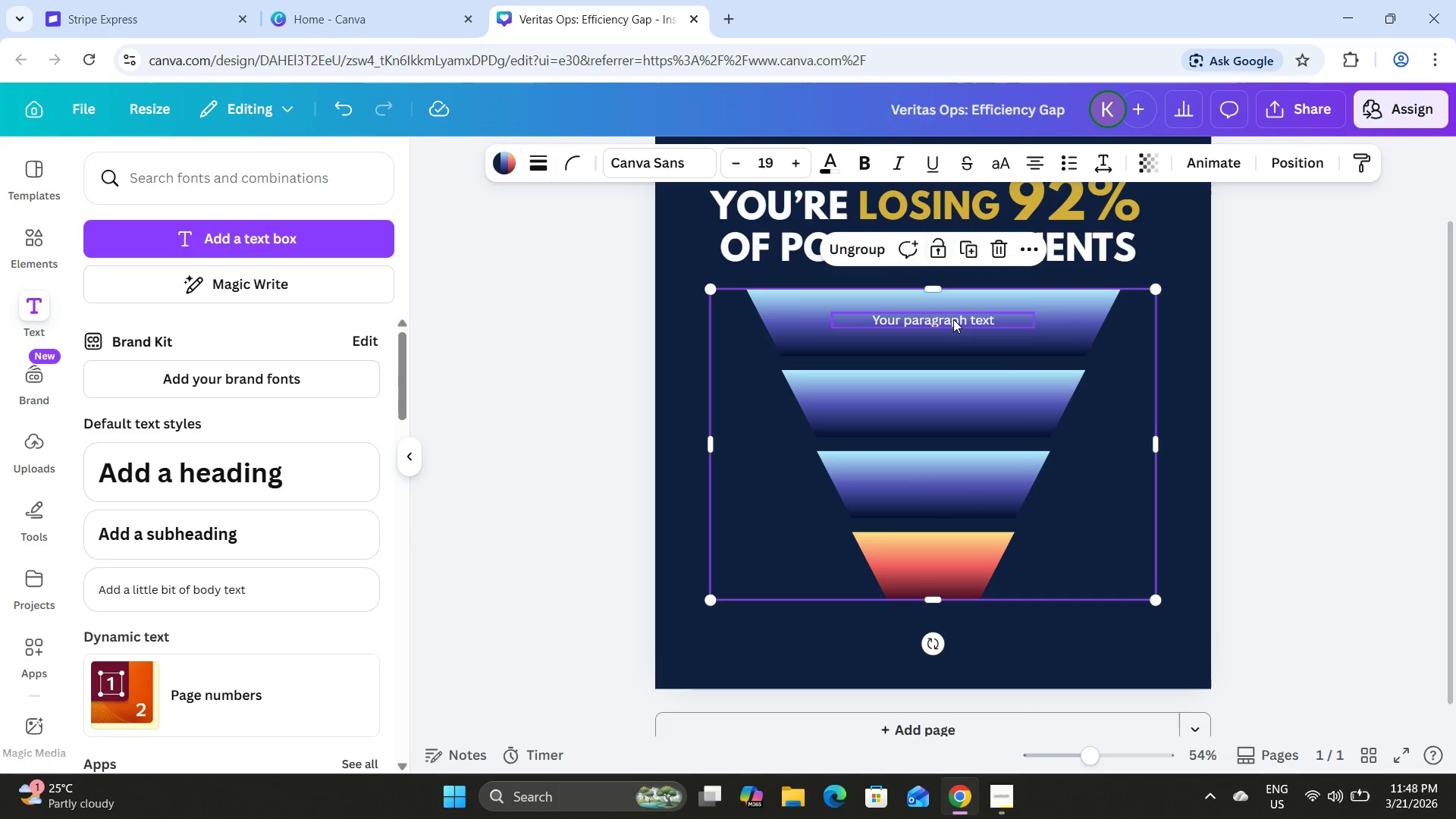 
left_click([954, 323])
 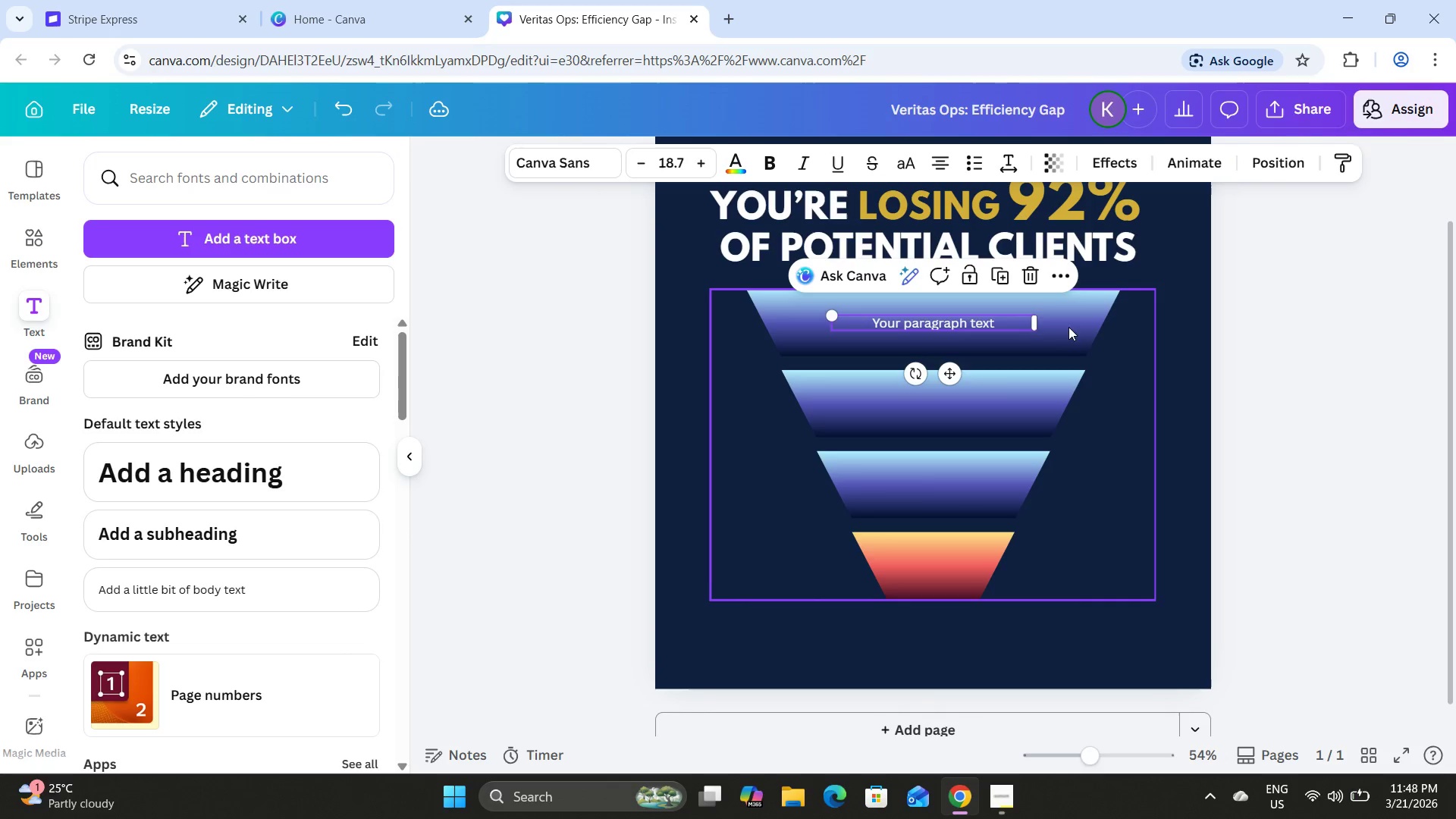 
double_click([1056, 308])
 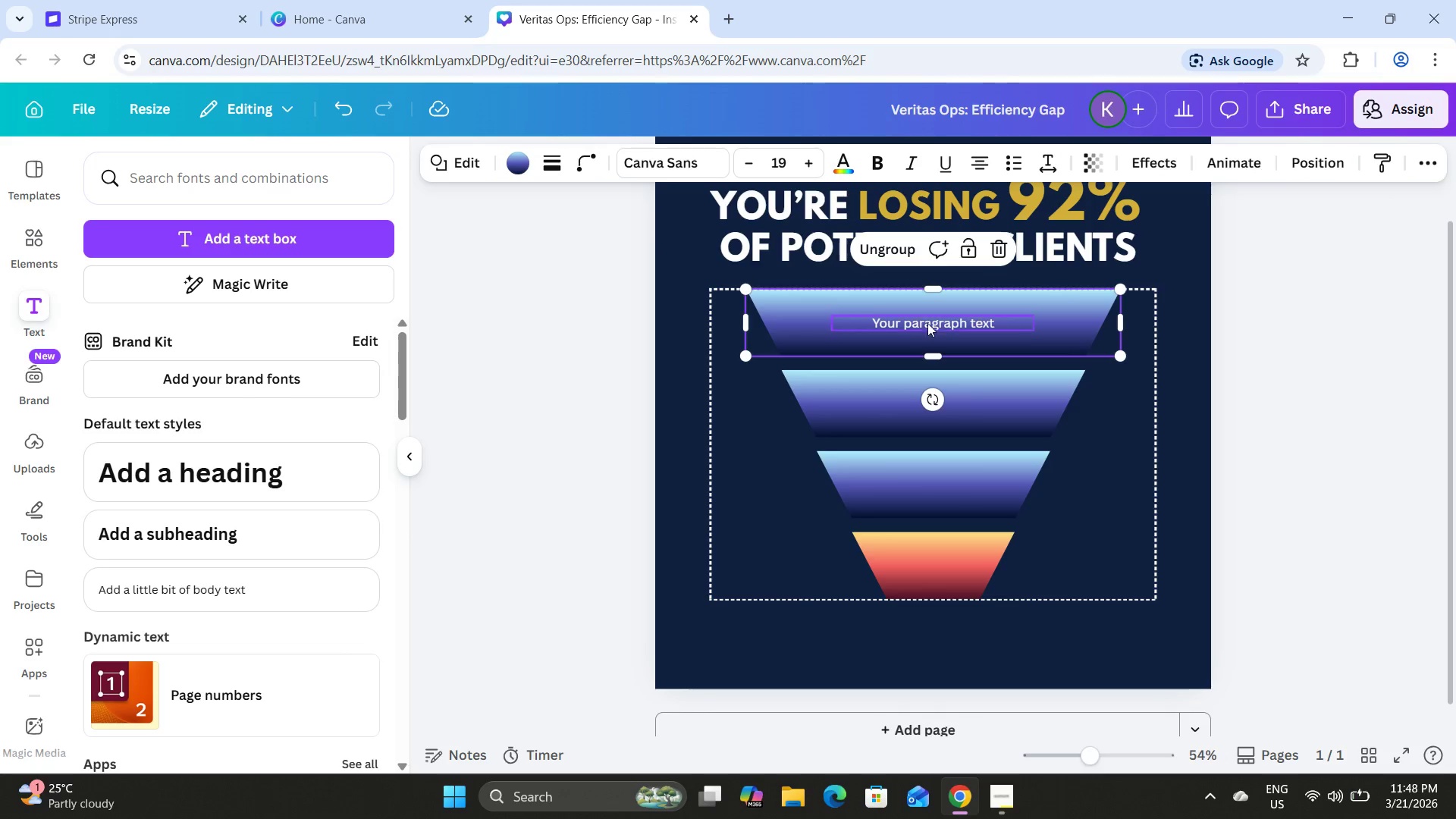 
left_click([930, 322])
 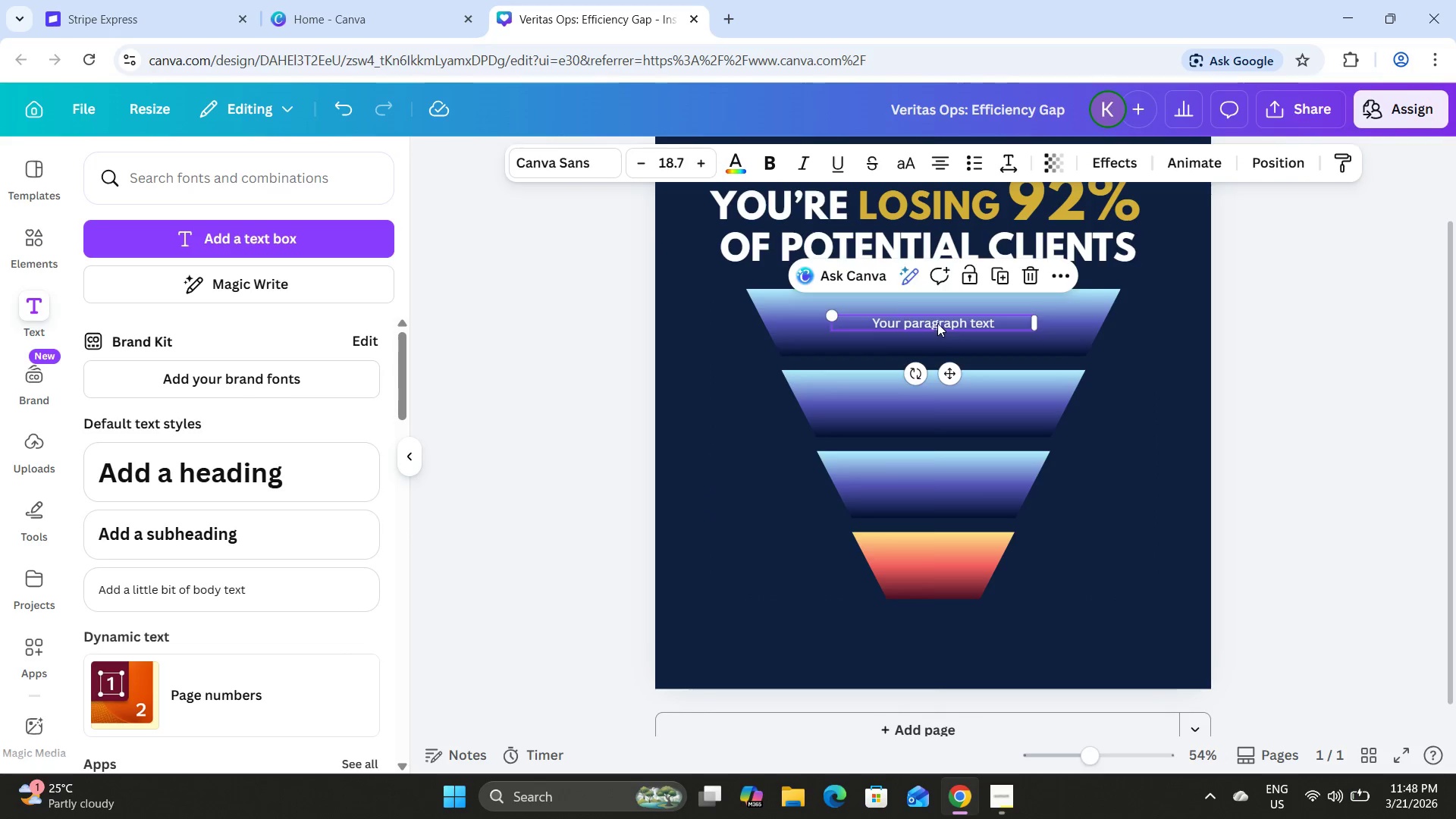 
left_click_drag(start_coordinate=[937, 327], to_coordinate=[934, 322])
 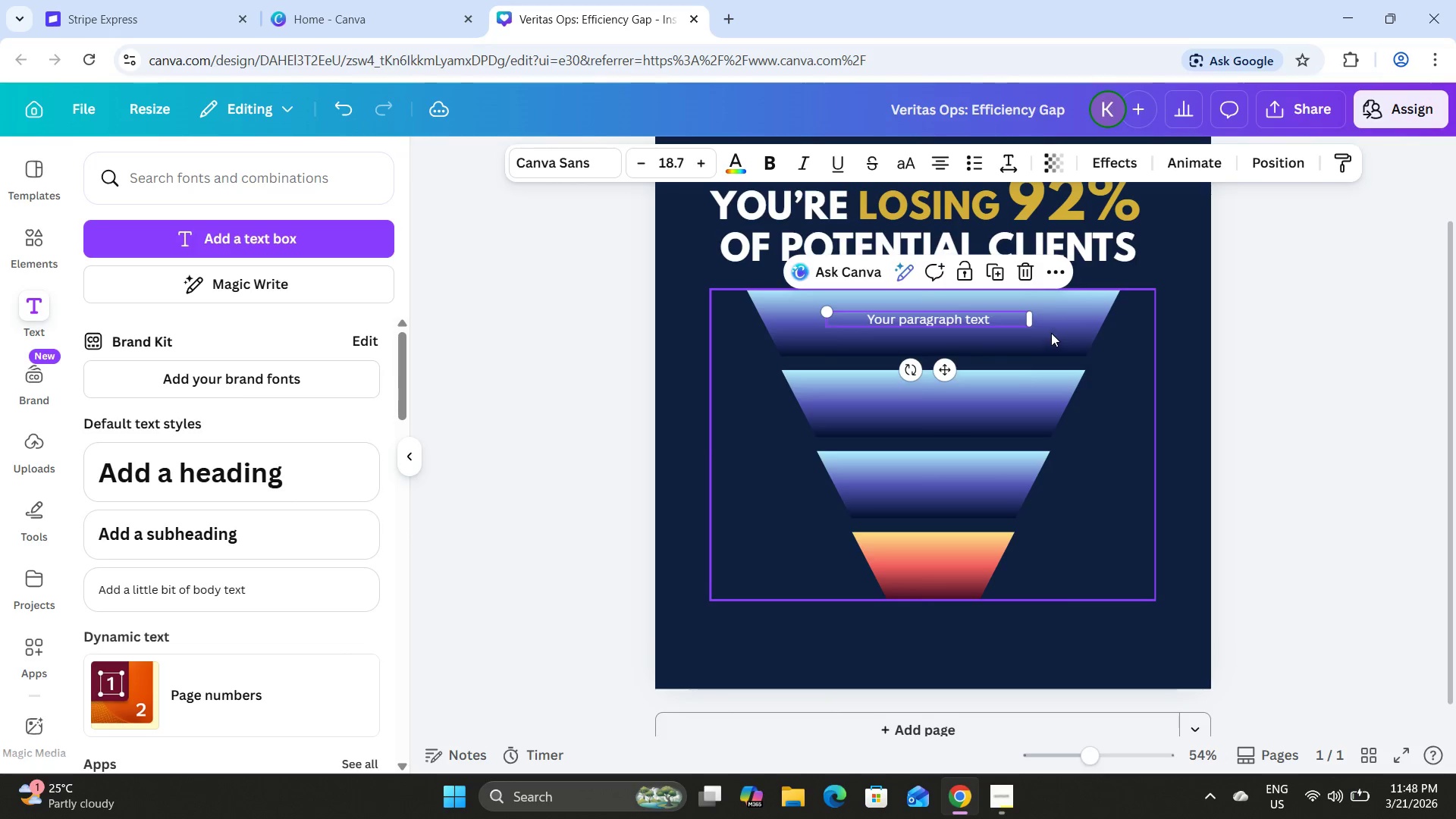 
left_click([1051, 333])
 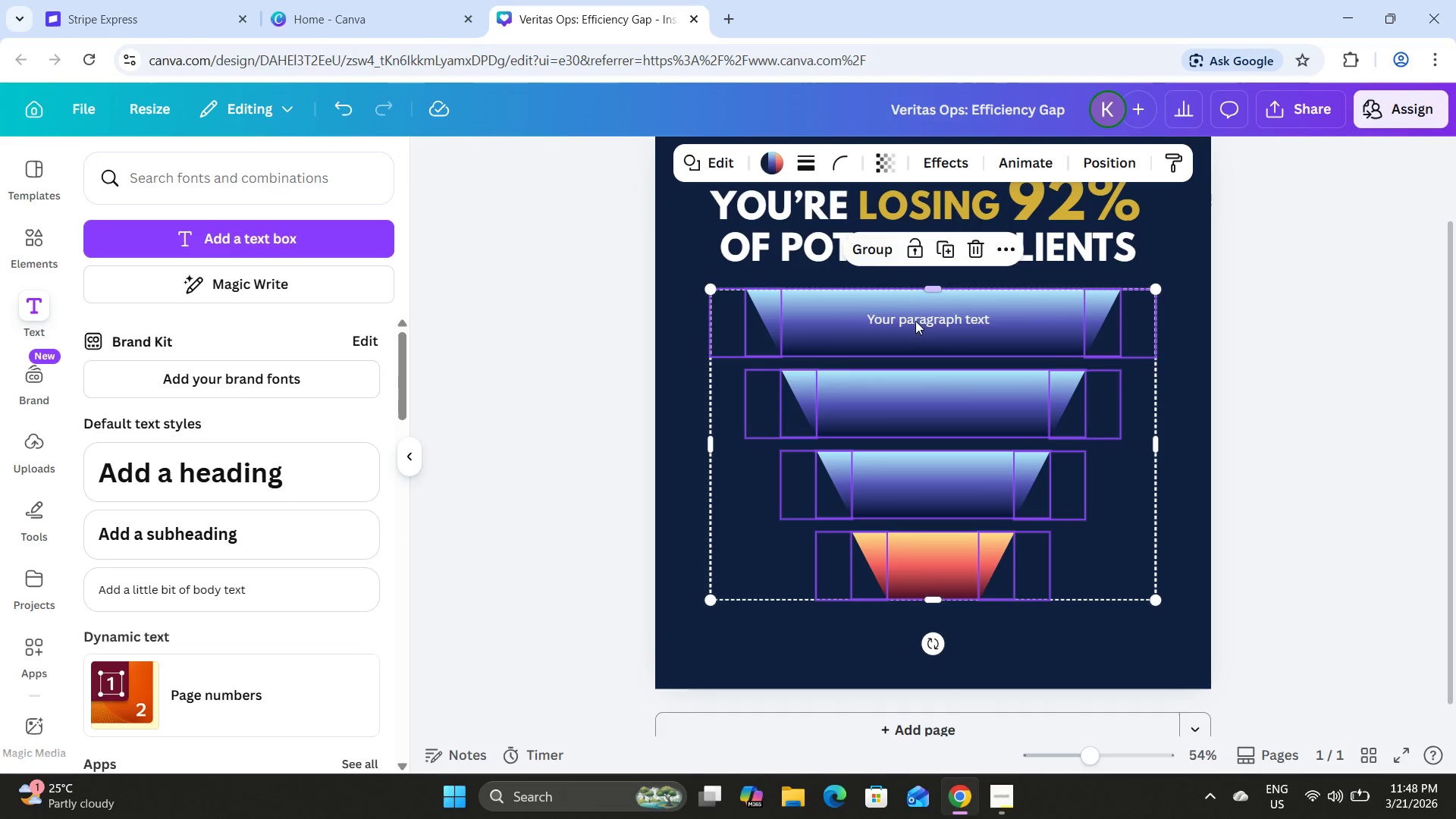 
left_click([934, 321])
 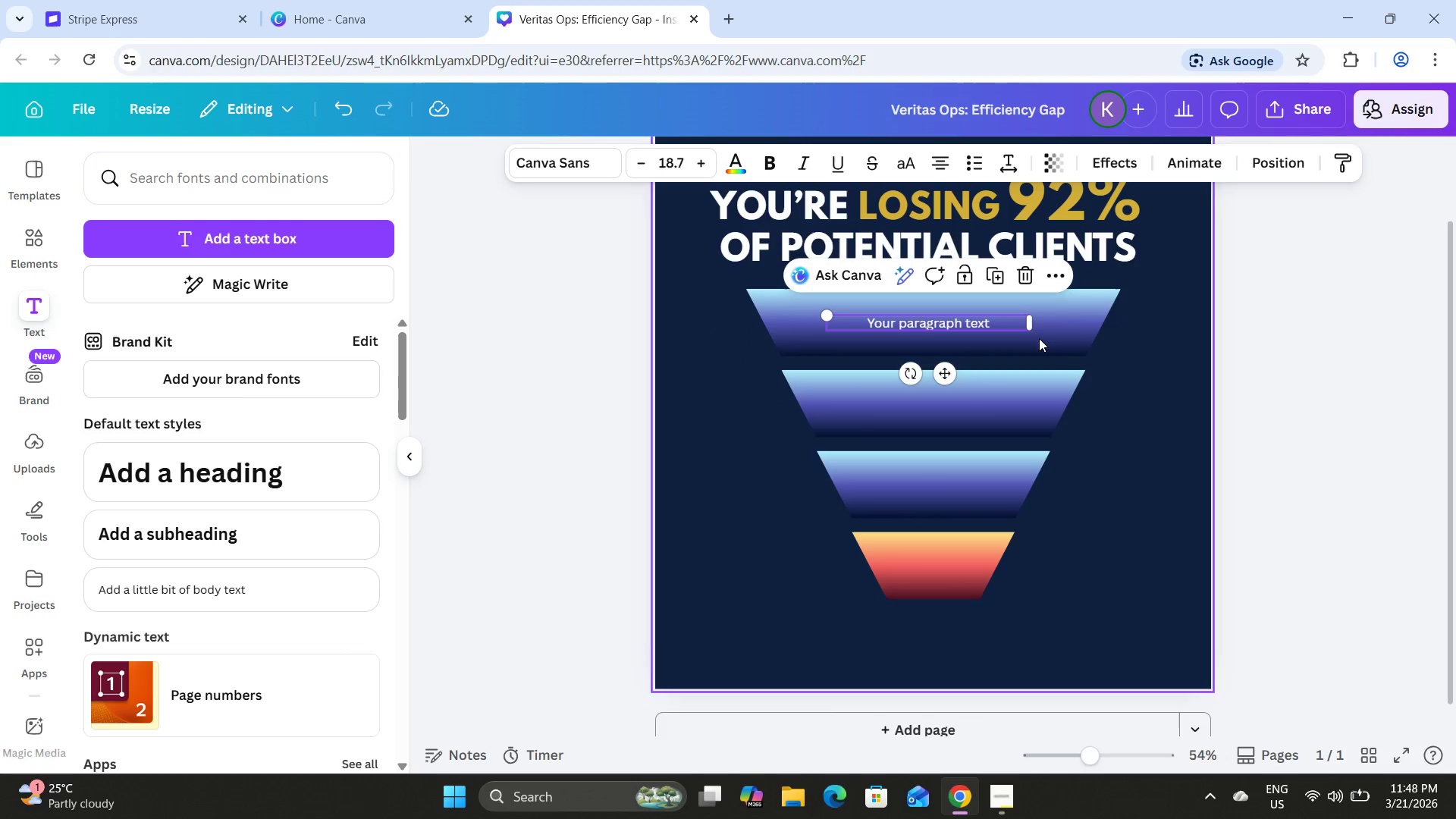 
left_click([1085, 651])
 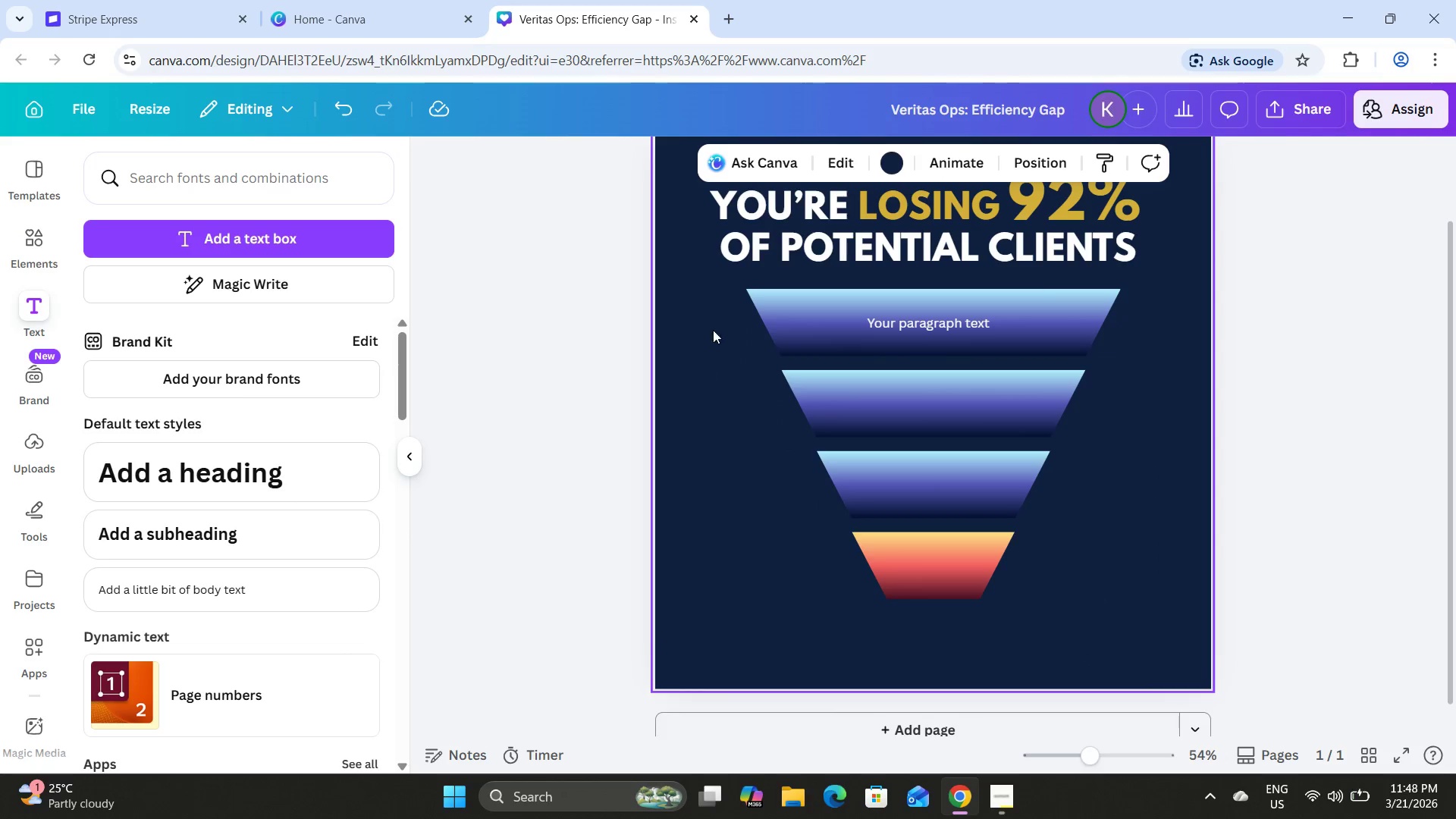 
left_click([723, 322])
 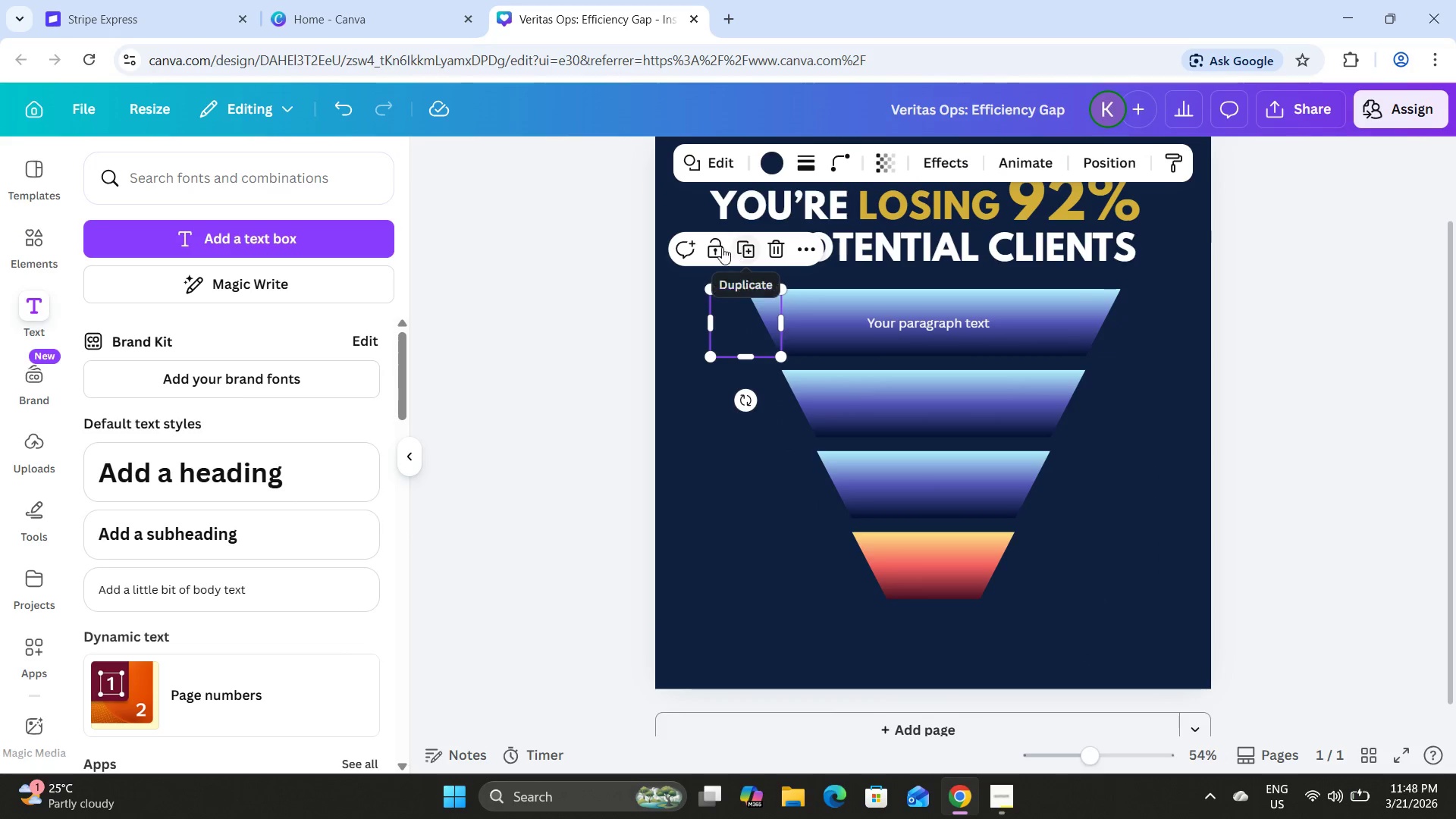 
left_click([717, 249])
 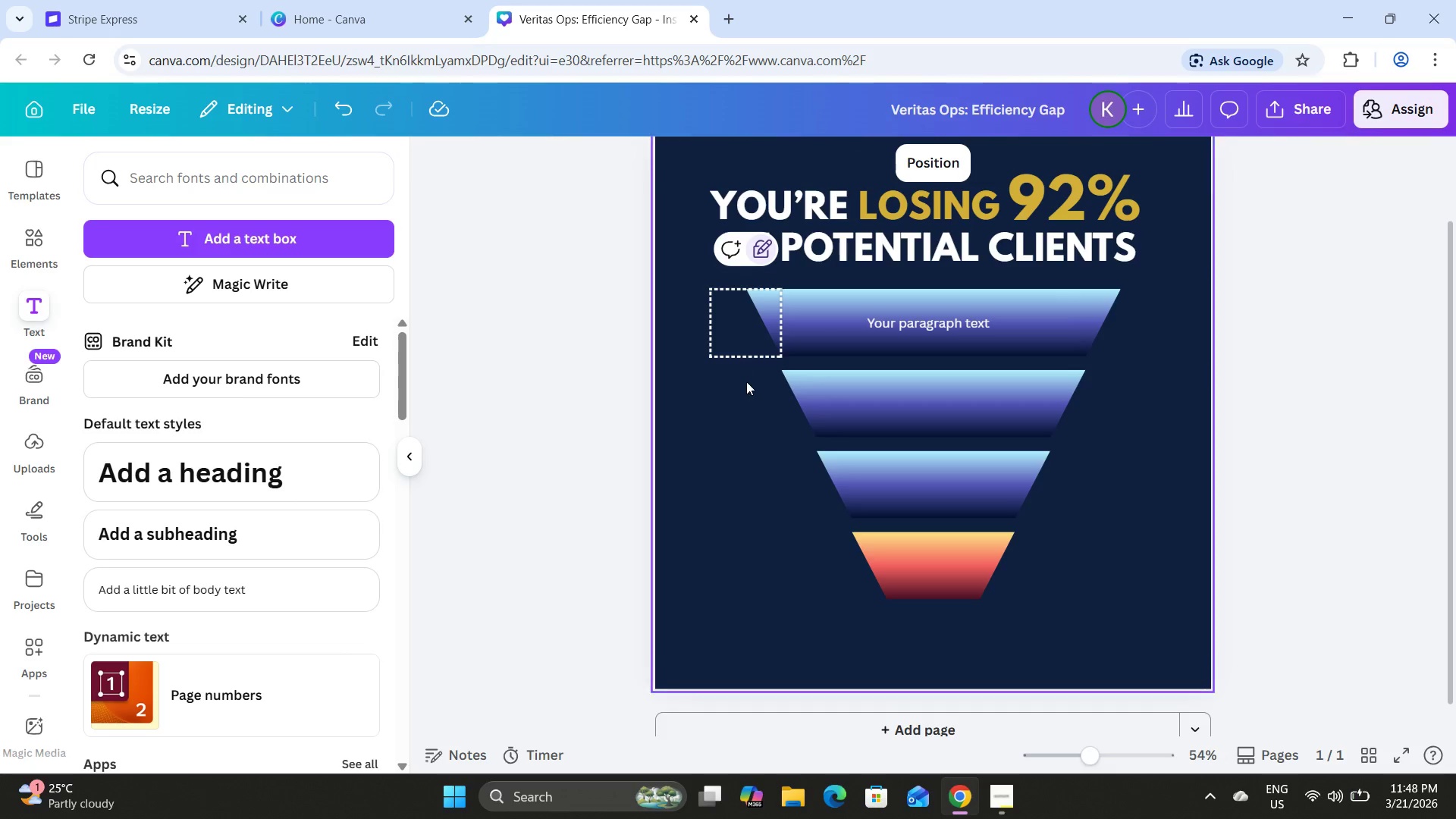 
left_click([752, 391])
 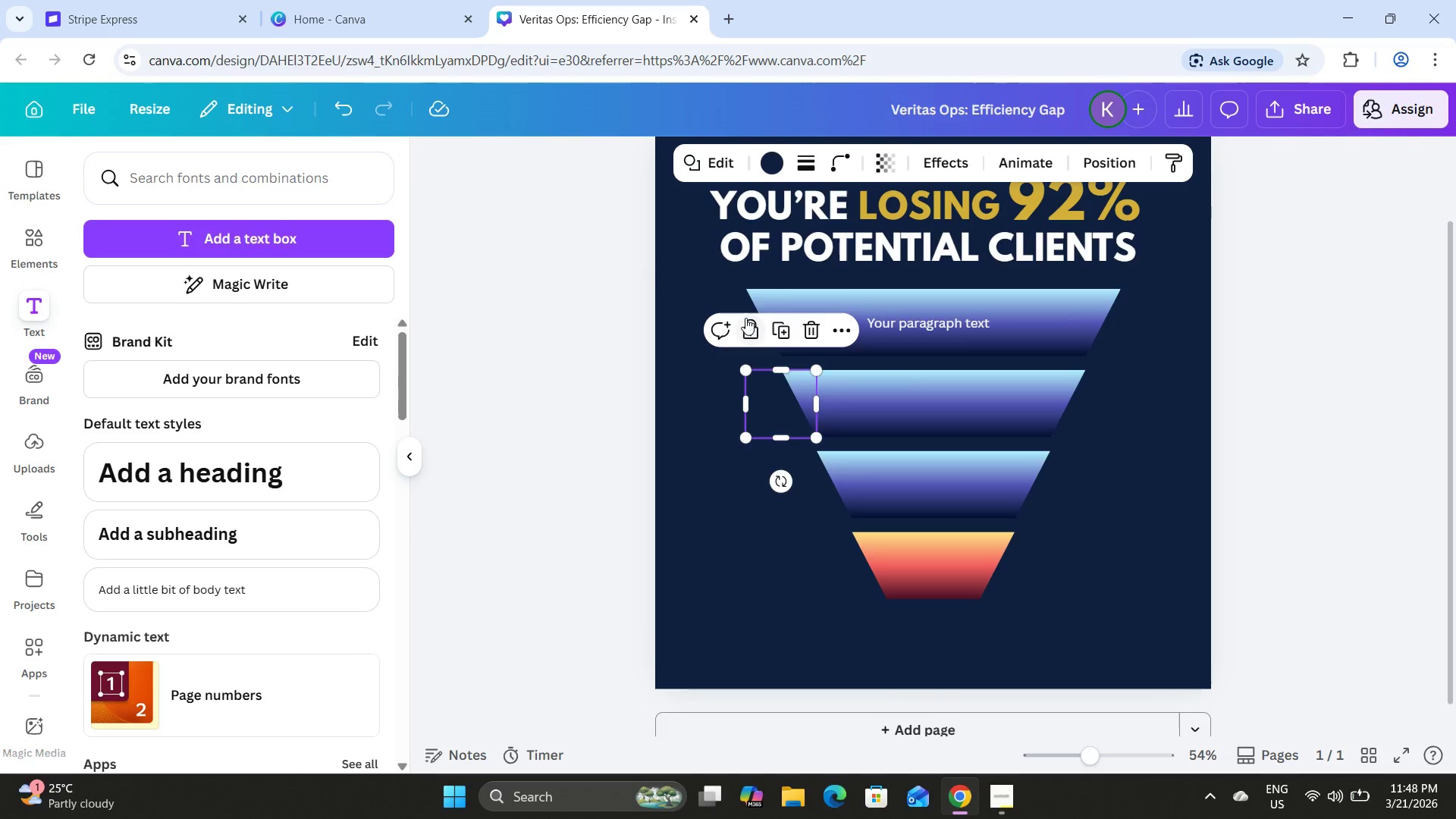 
left_click([752, 318])
 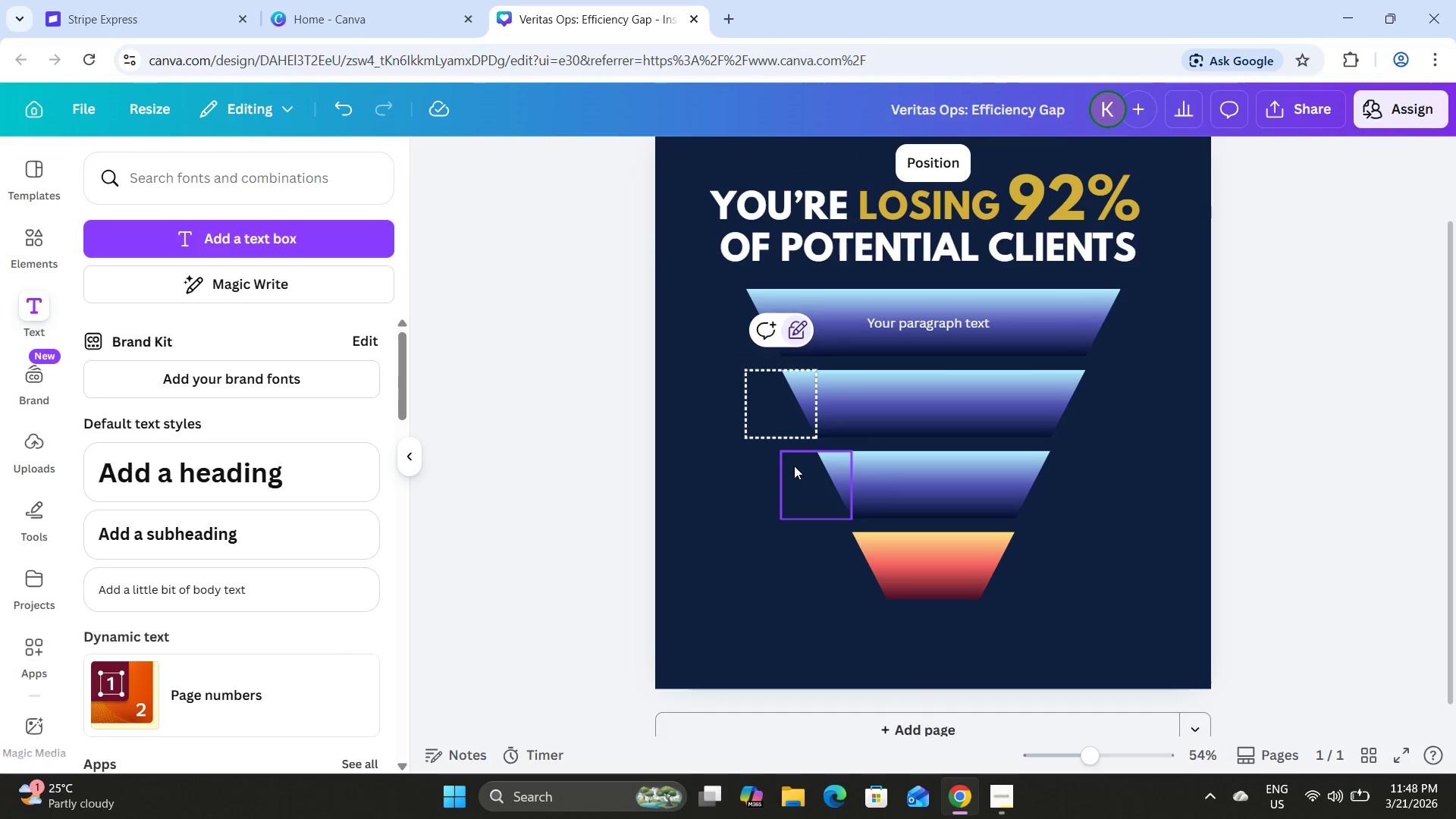 
left_click([796, 472])
 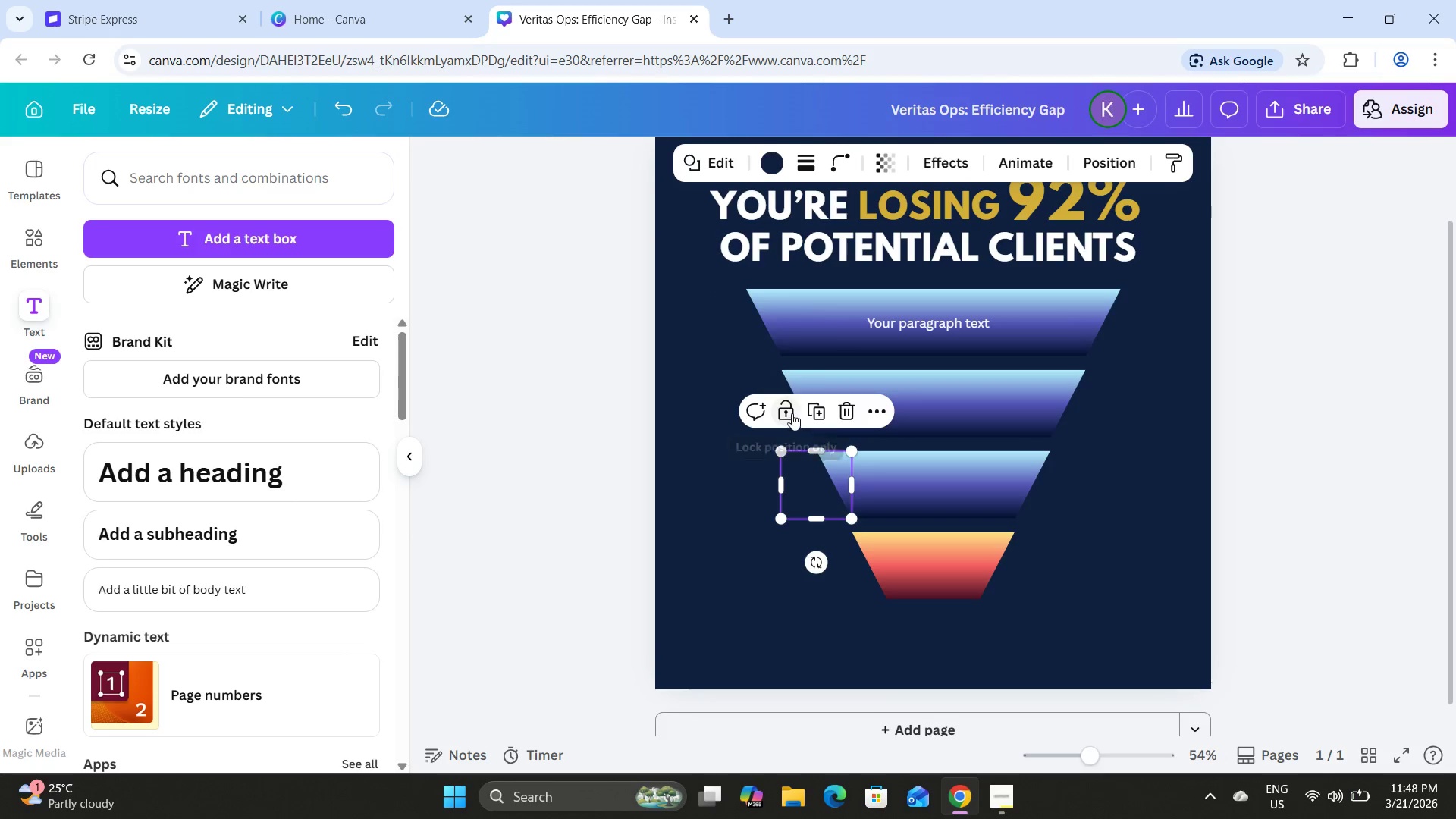 
left_click([789, 411])
 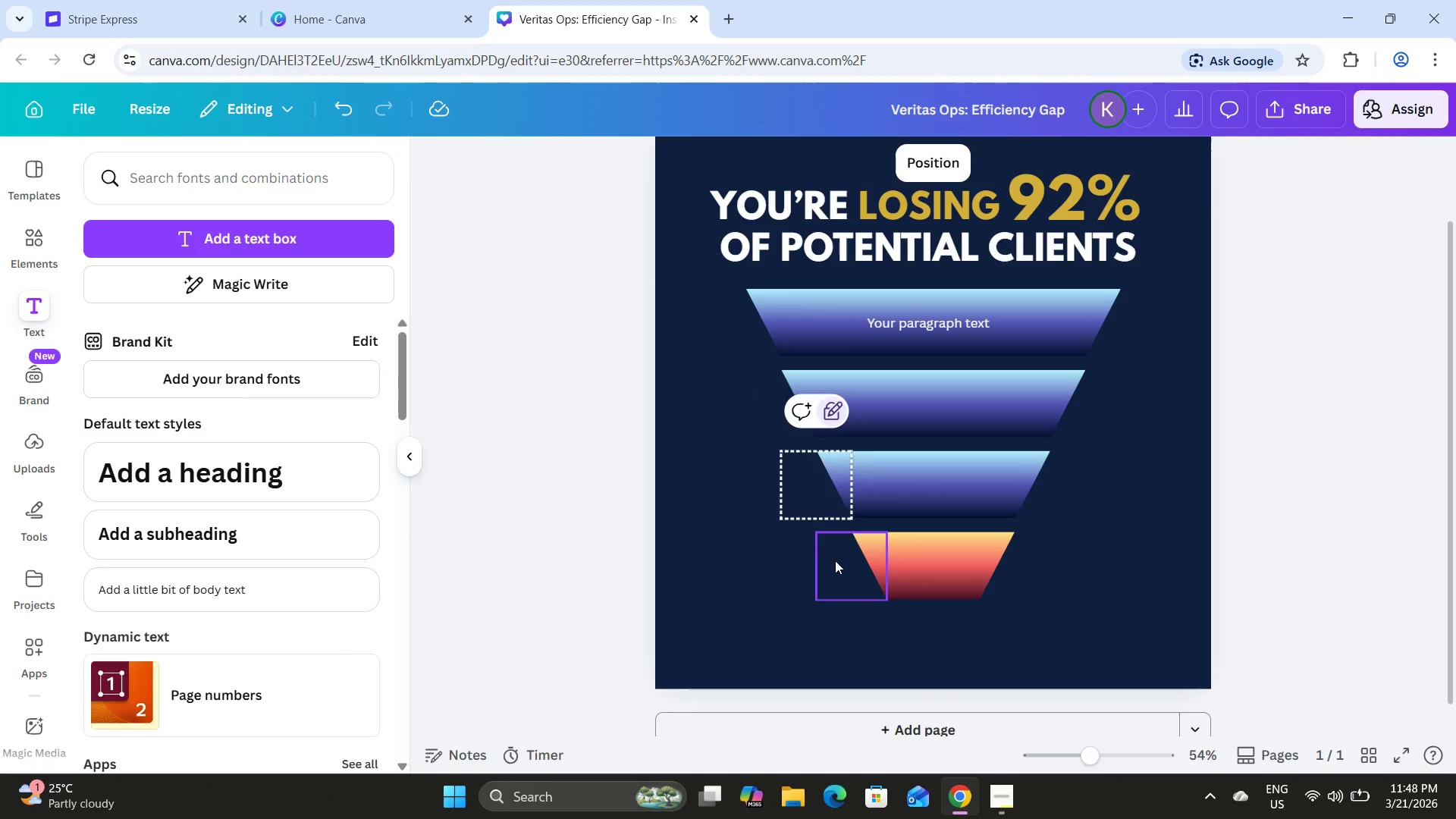 
left_click([836, 563])
 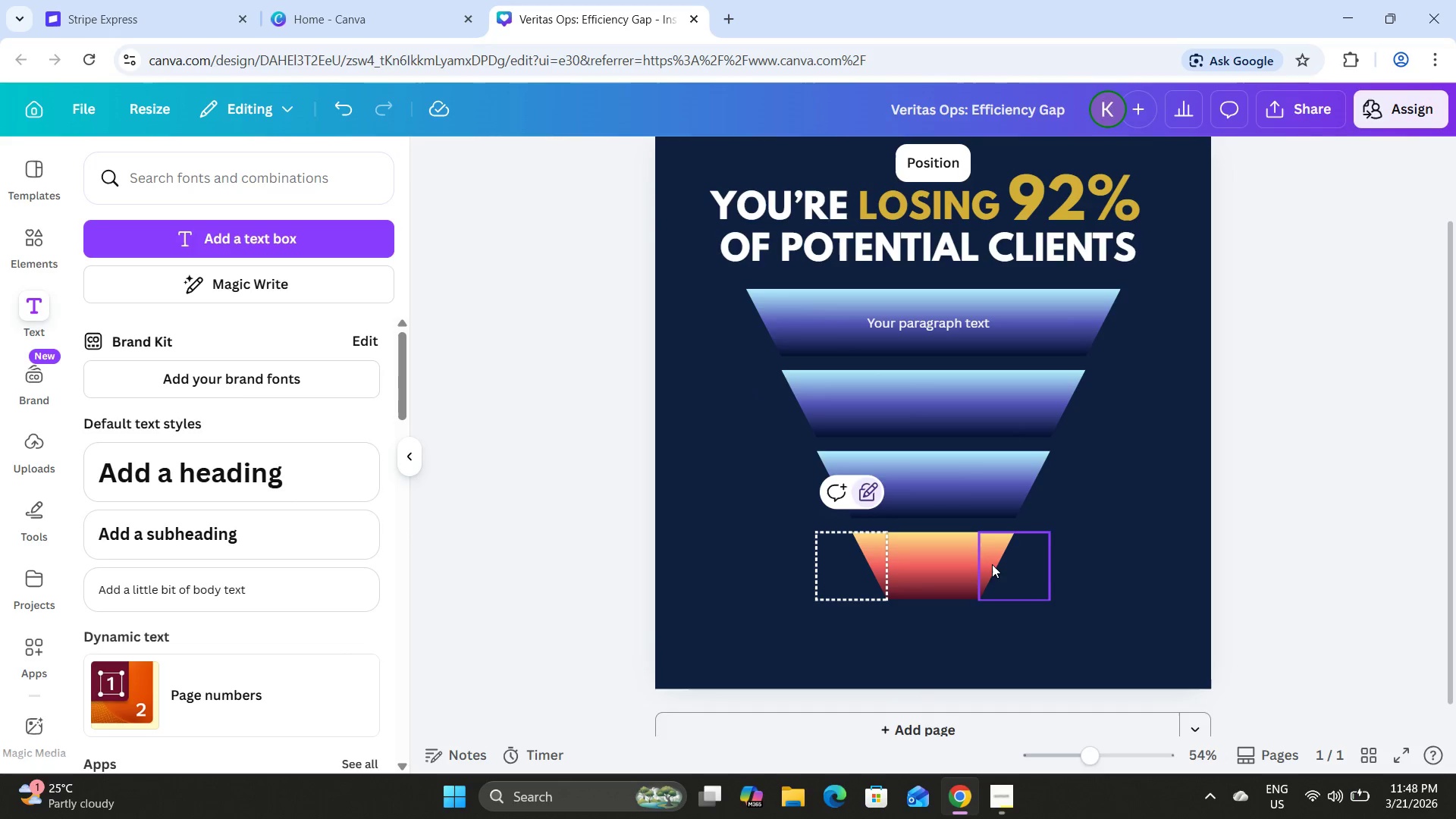 
left_click([1011, 573])
 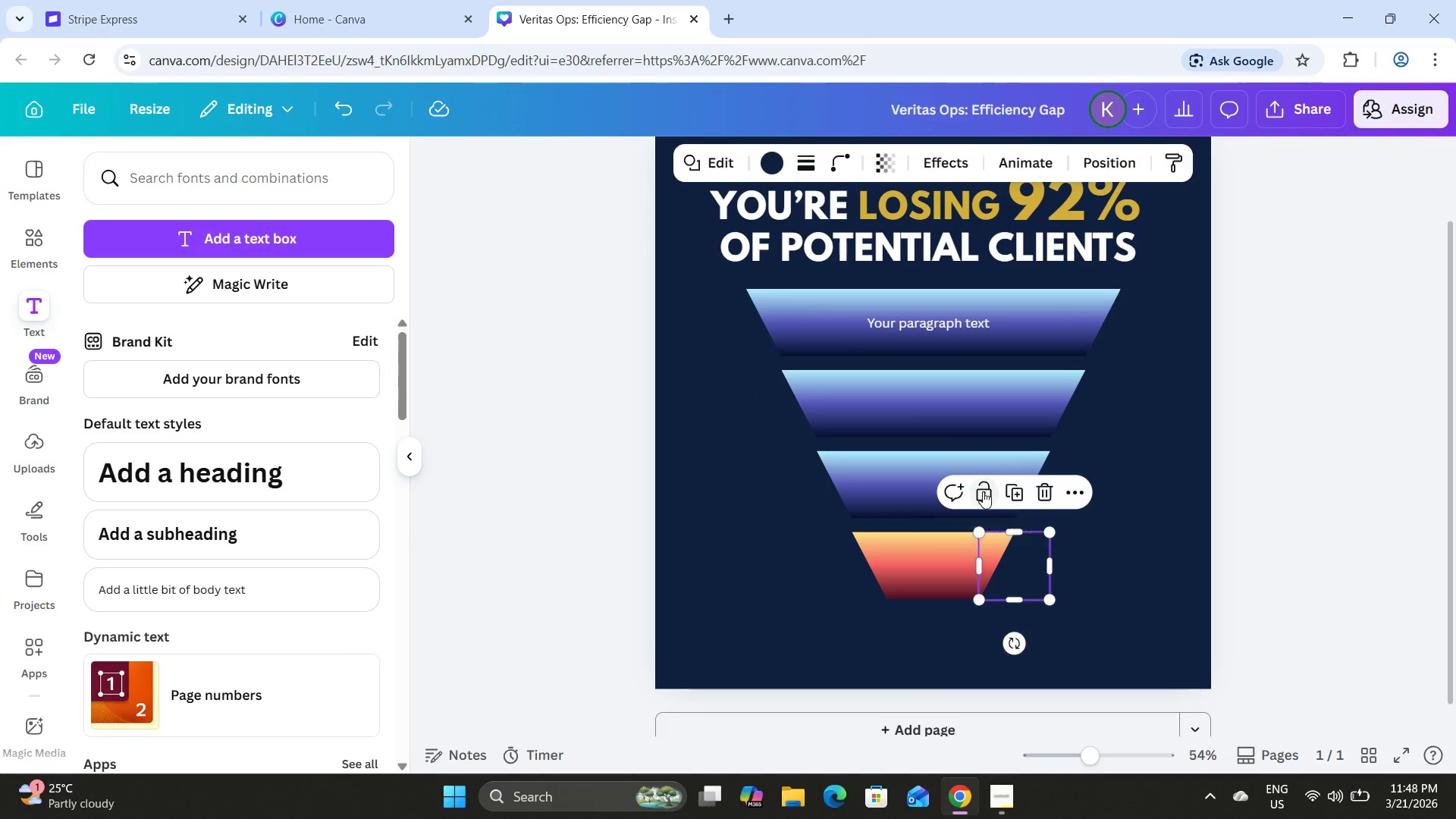 
double_click([1064, 486])
 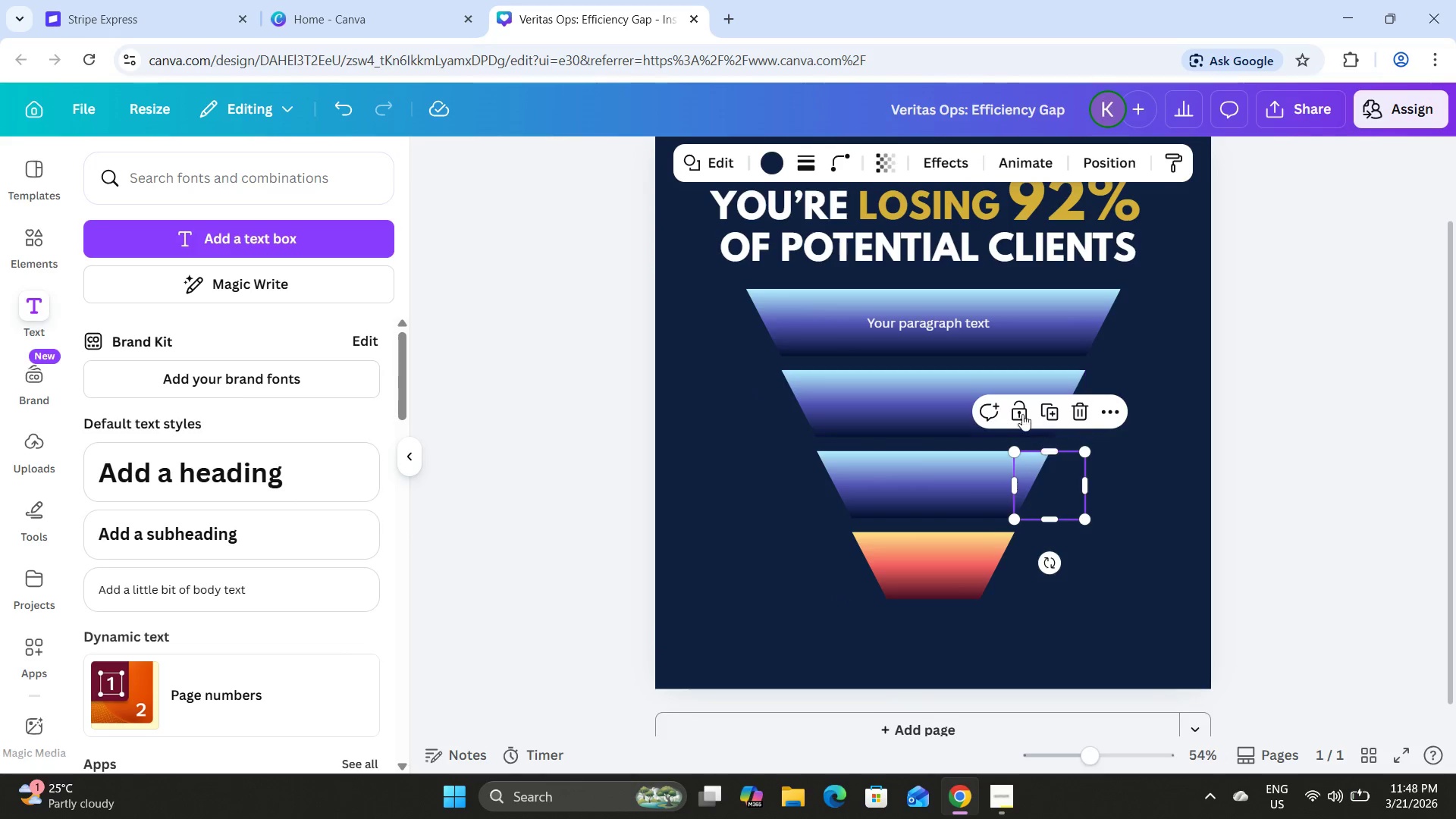 
left_click([1020, 413])
 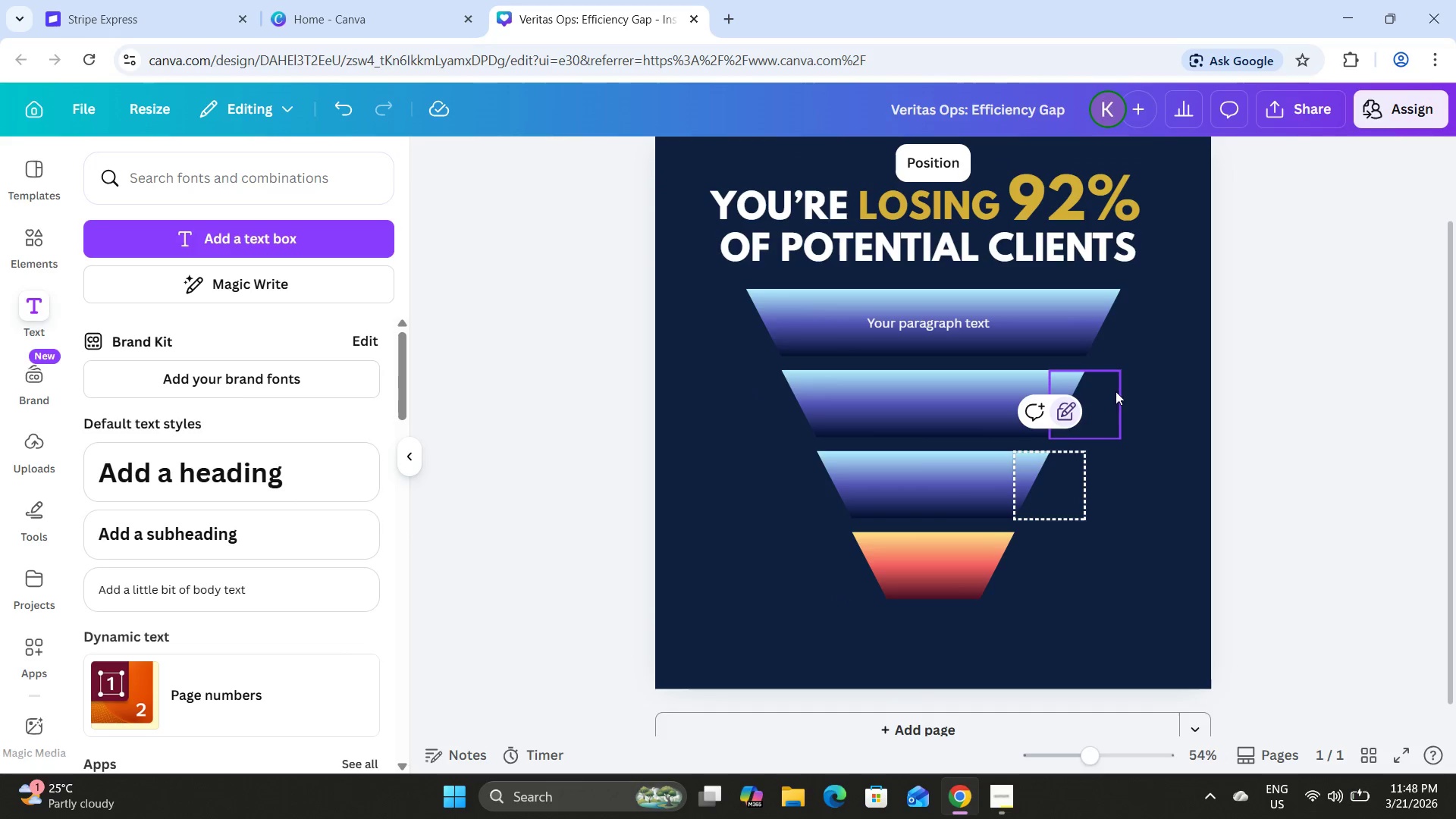 
left_click([1100, 386])
 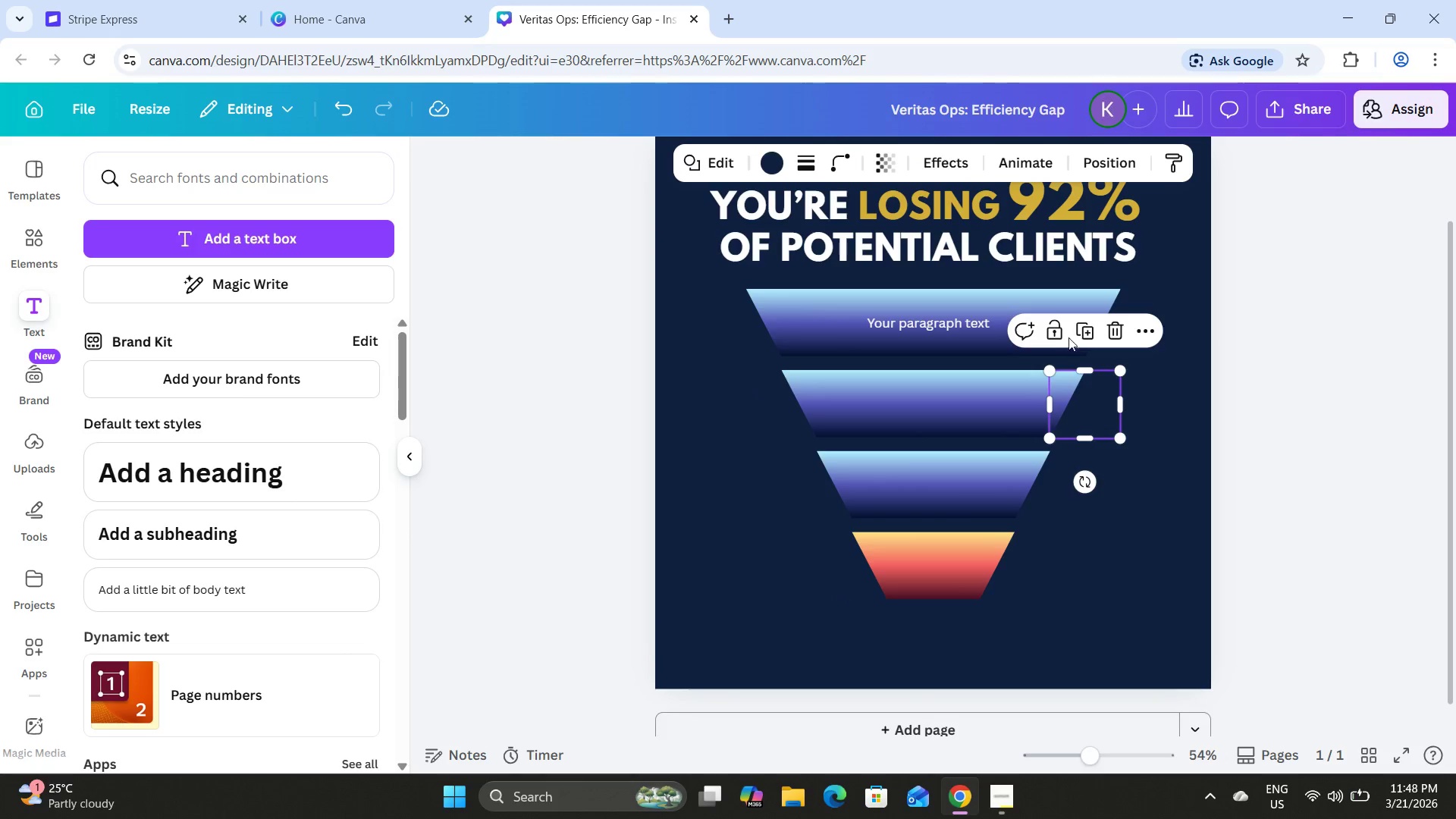 
left_click([1062, 329])
 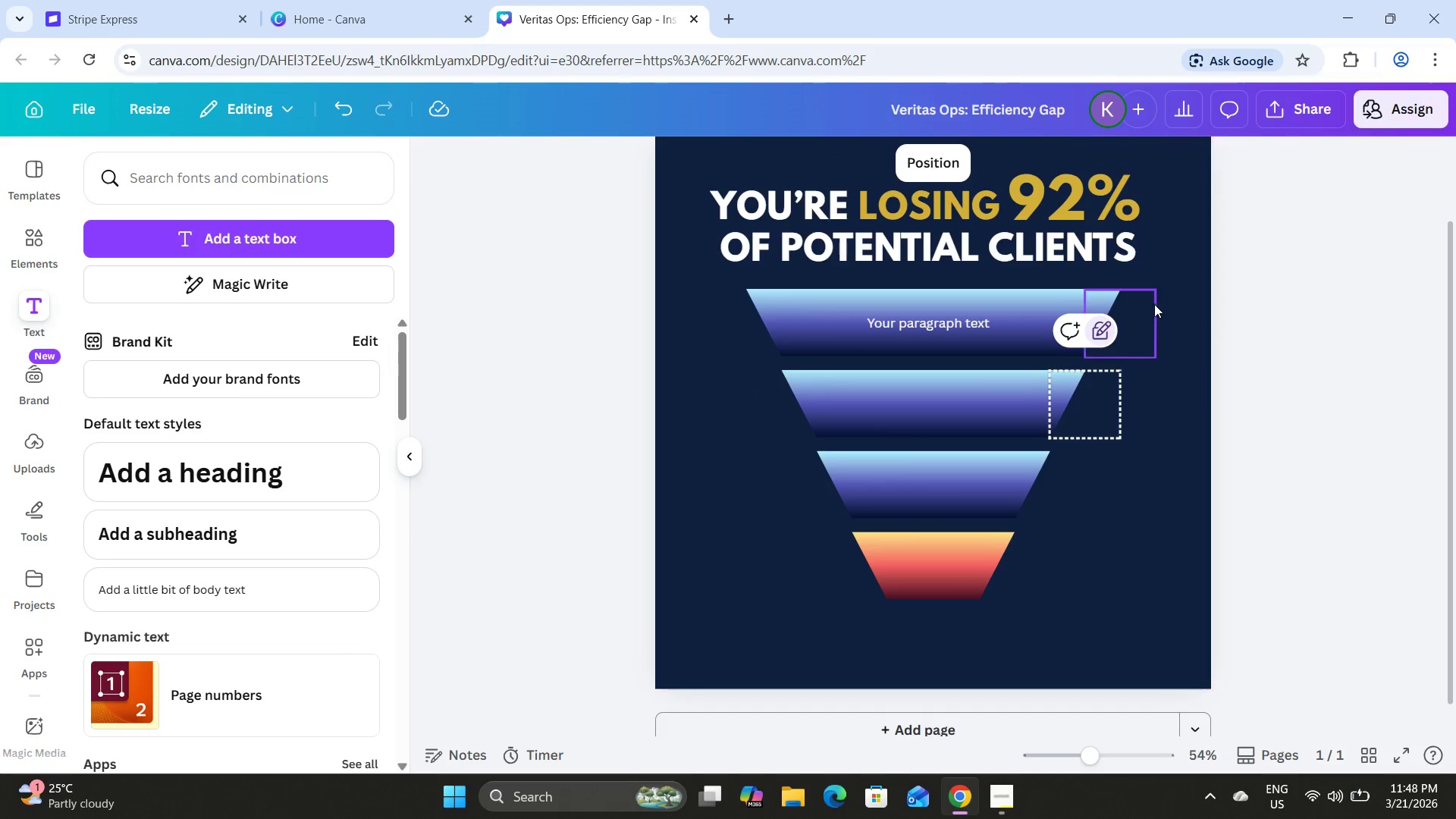 
left_click([1145, 300])
 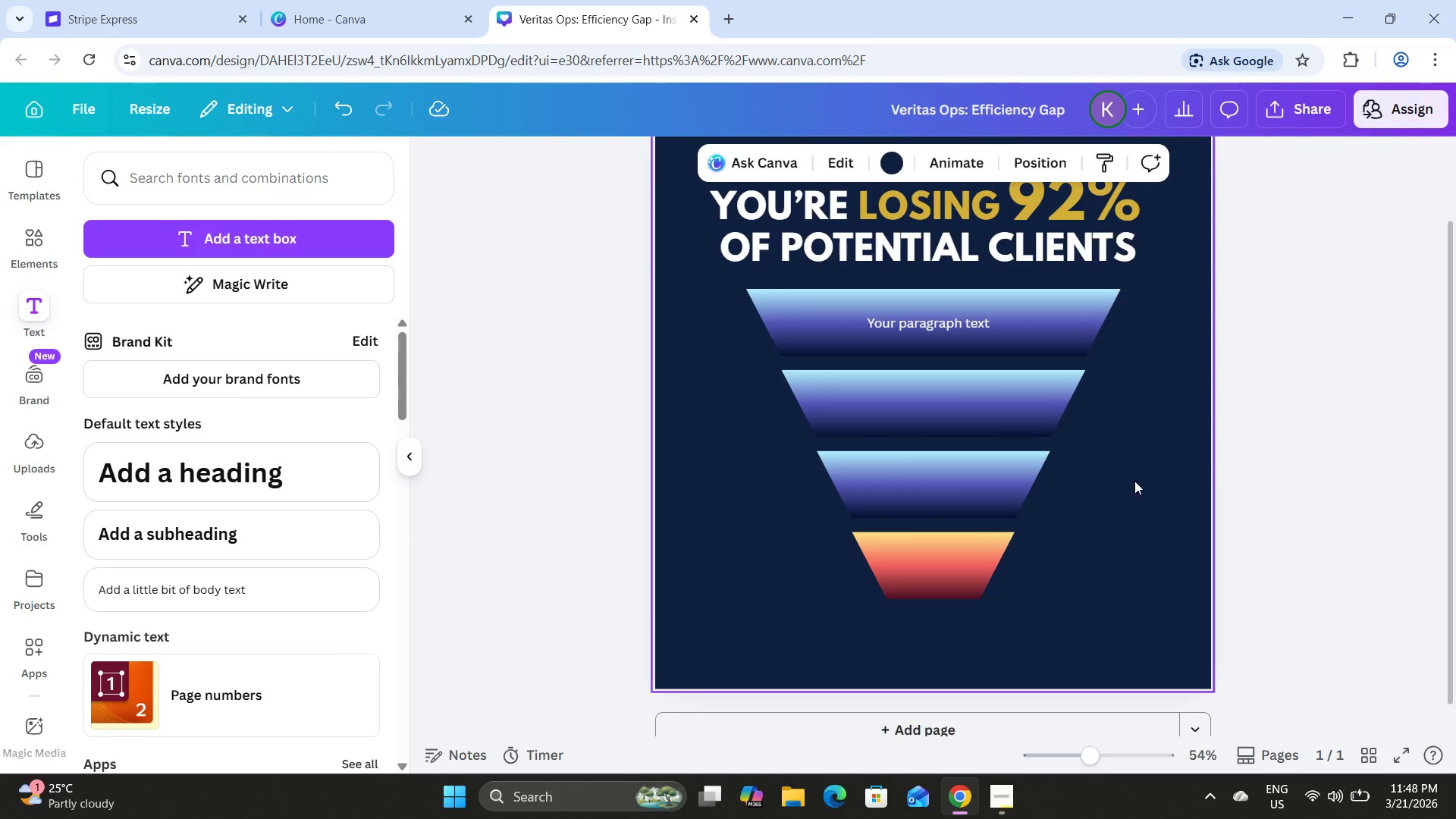 
left_click([919, 317])
 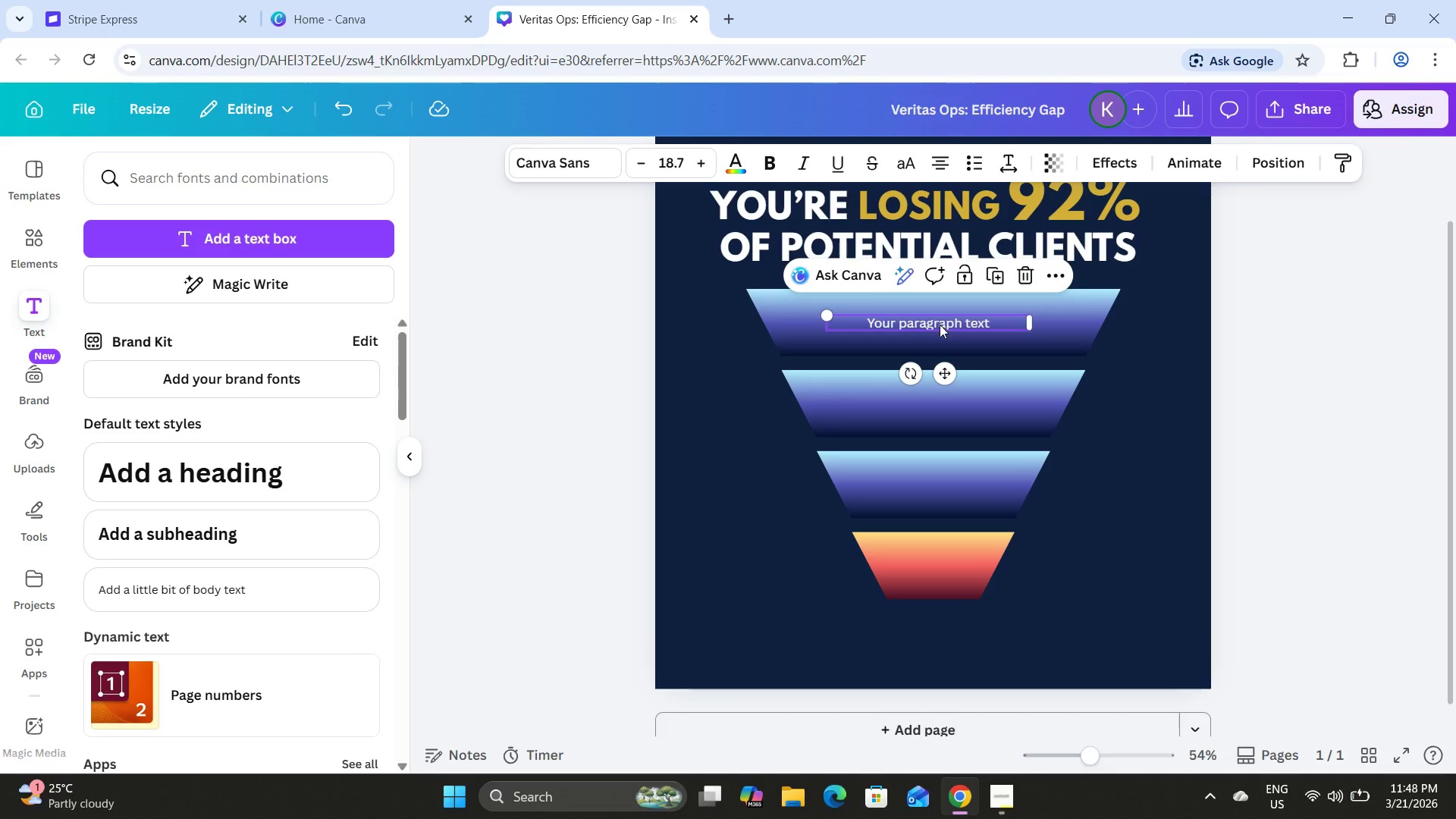 
left_click_drag(start_coordinate=[940, 325], to_coordinate=[944, 325])
 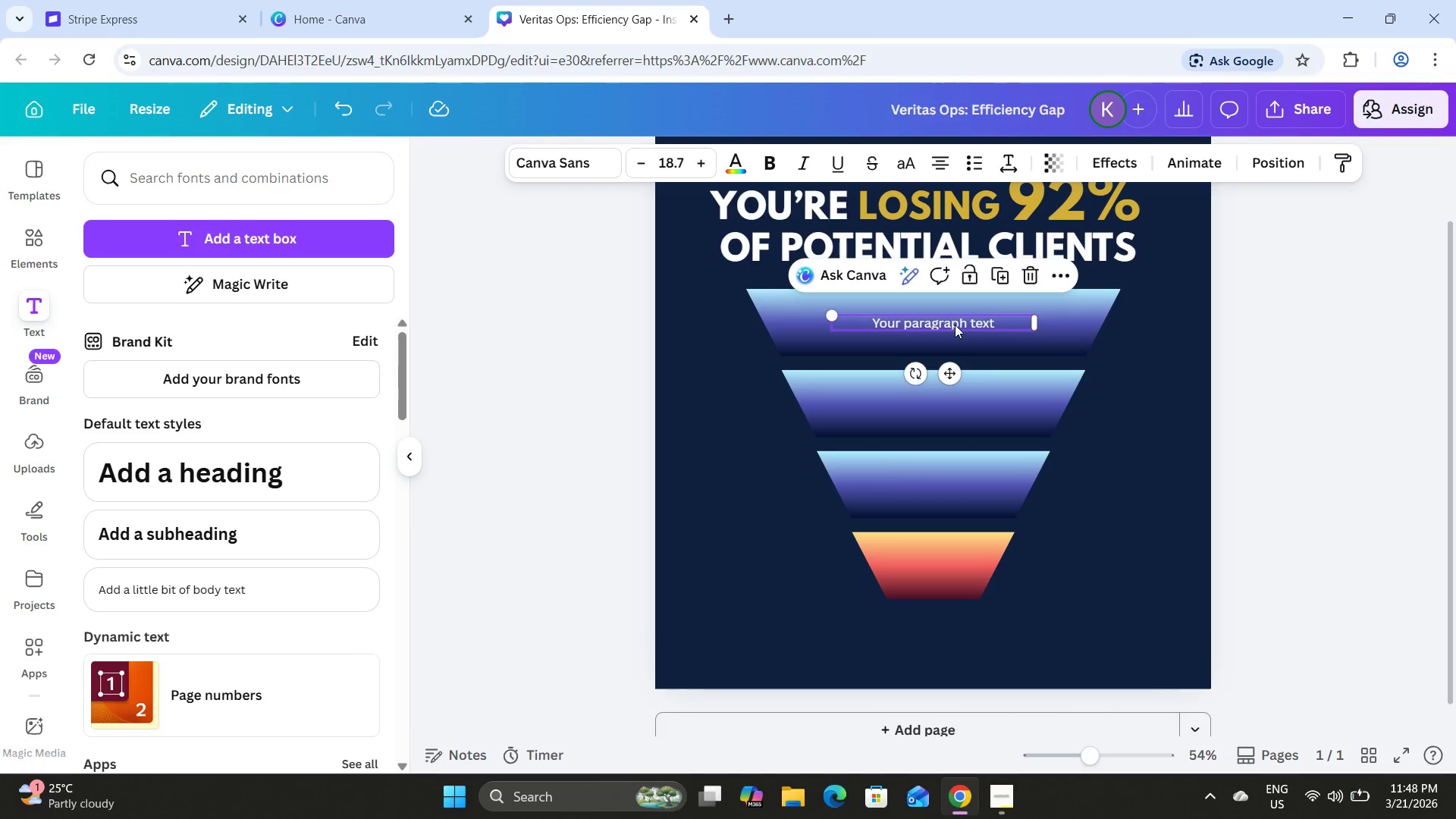 
left_click([955, 325])
 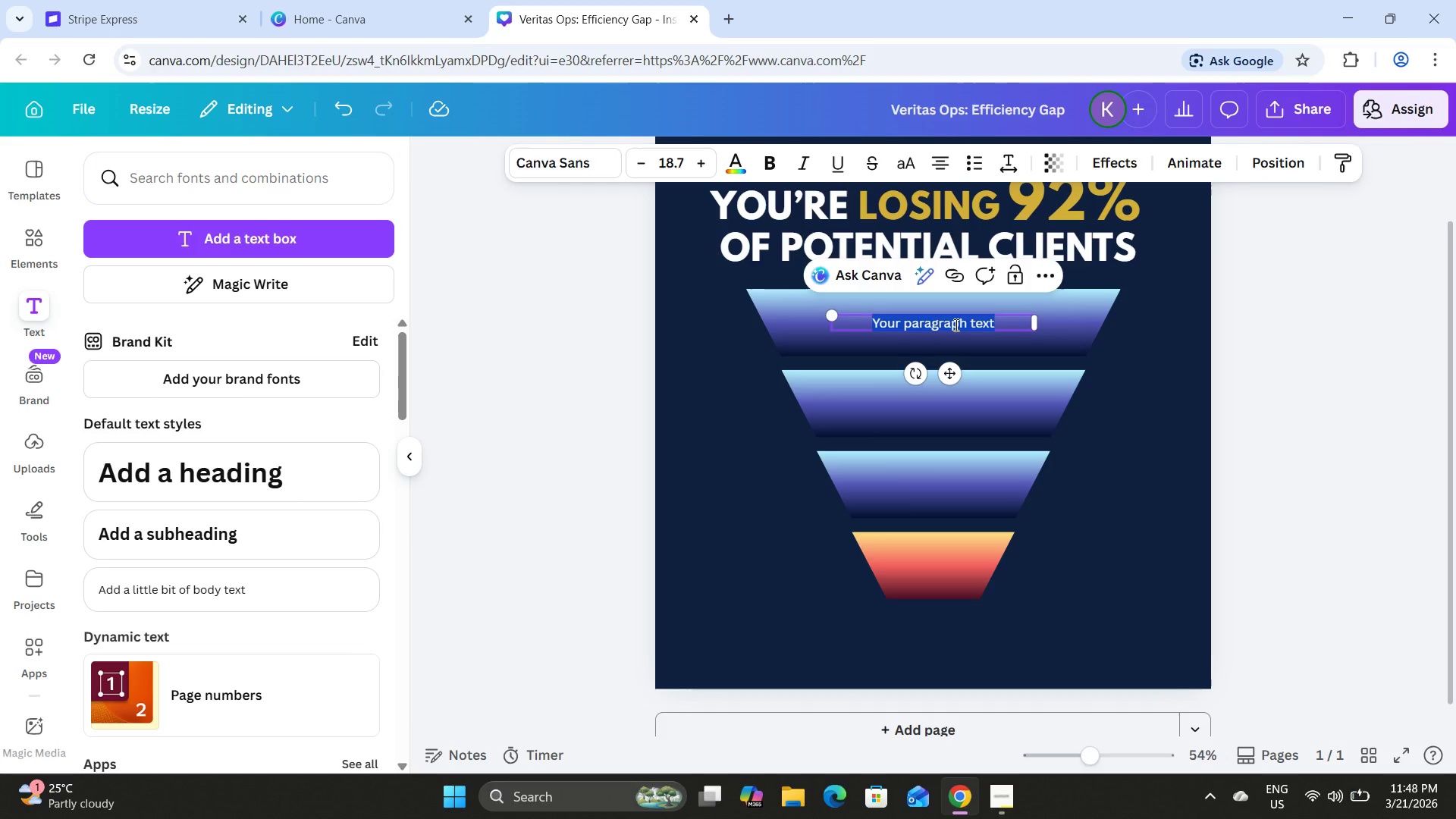 
type(100 WEB INQUIRIES)
 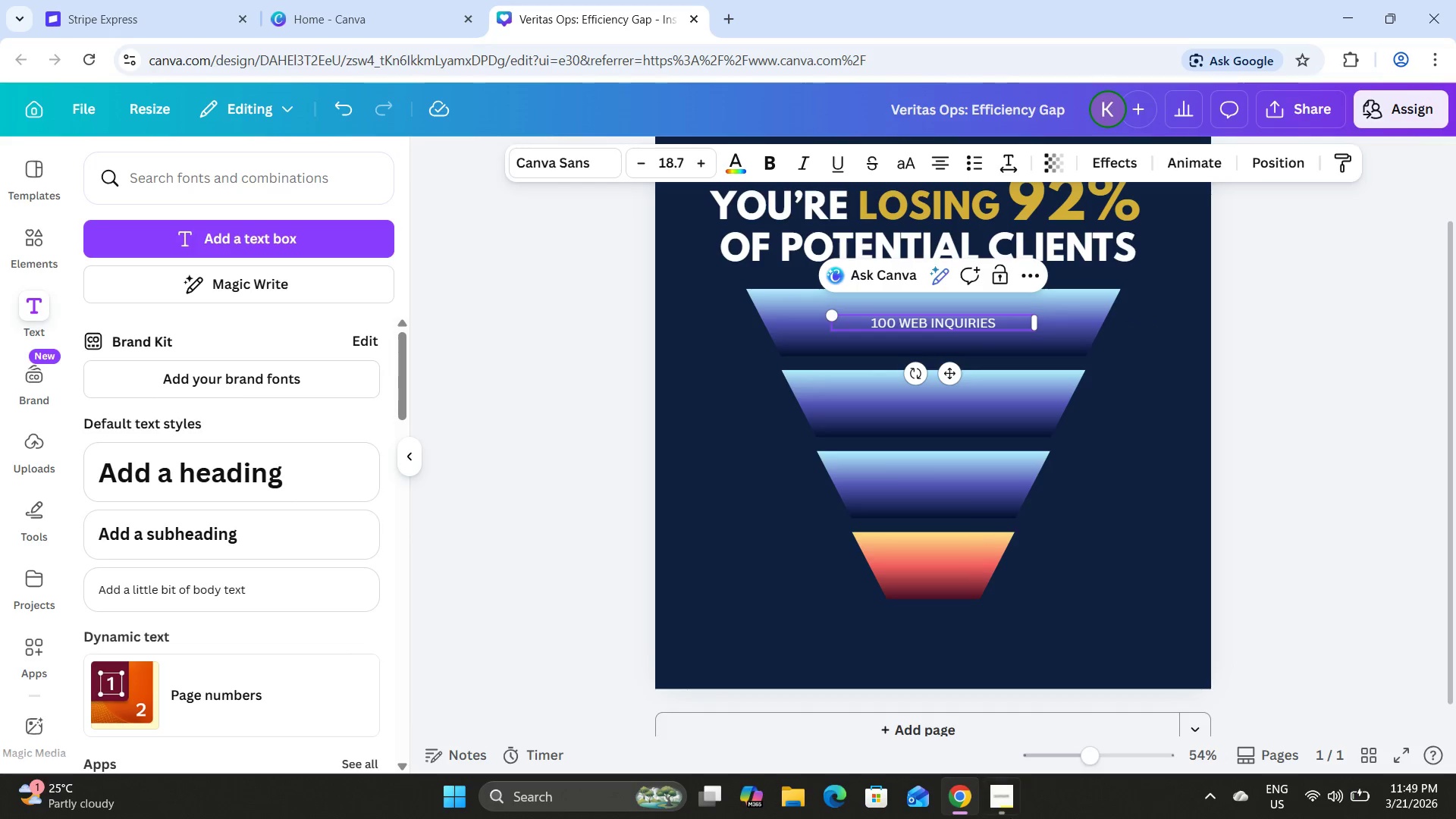 
wait(8.03)
 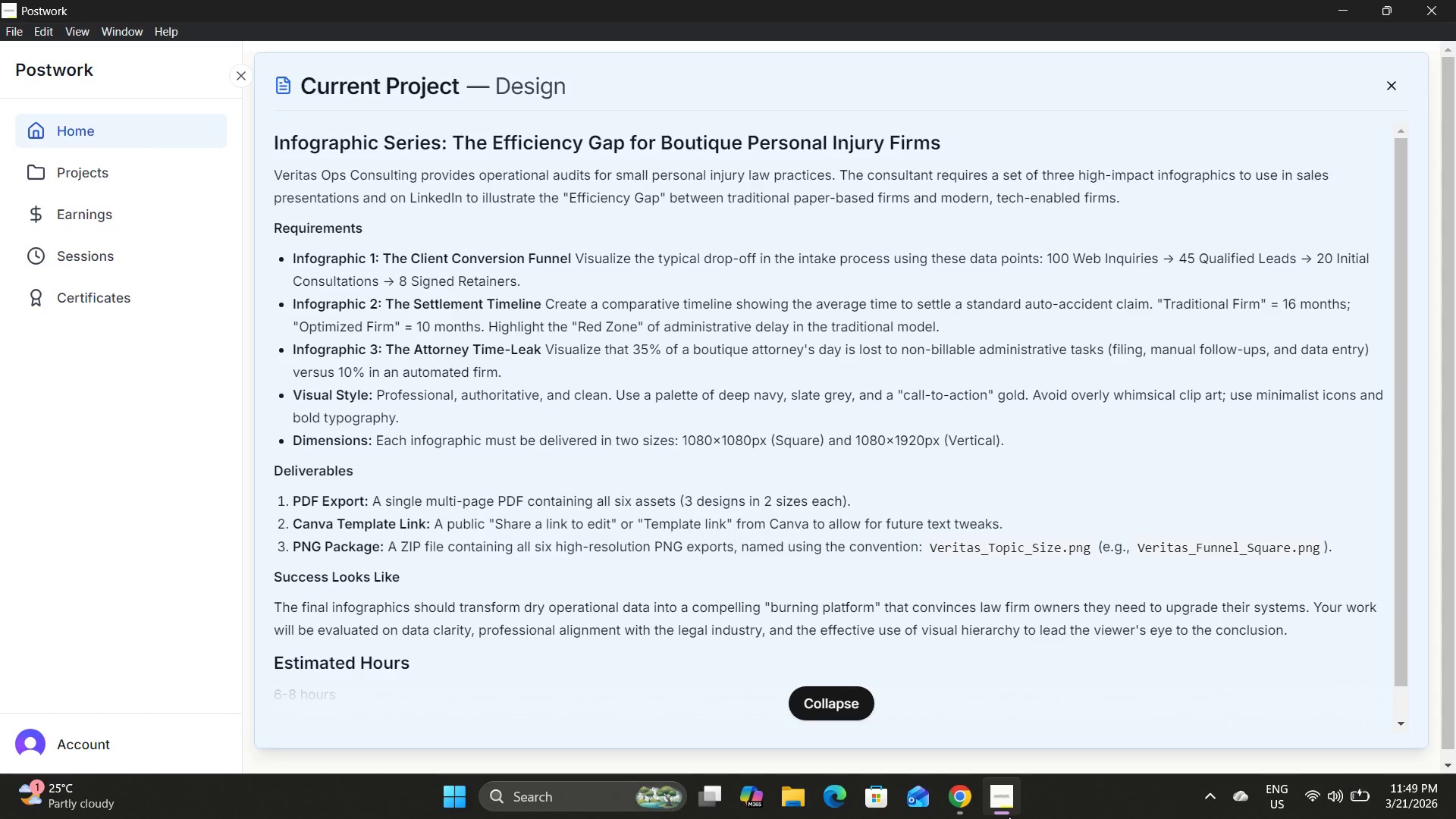 
left_click([977, 792])
 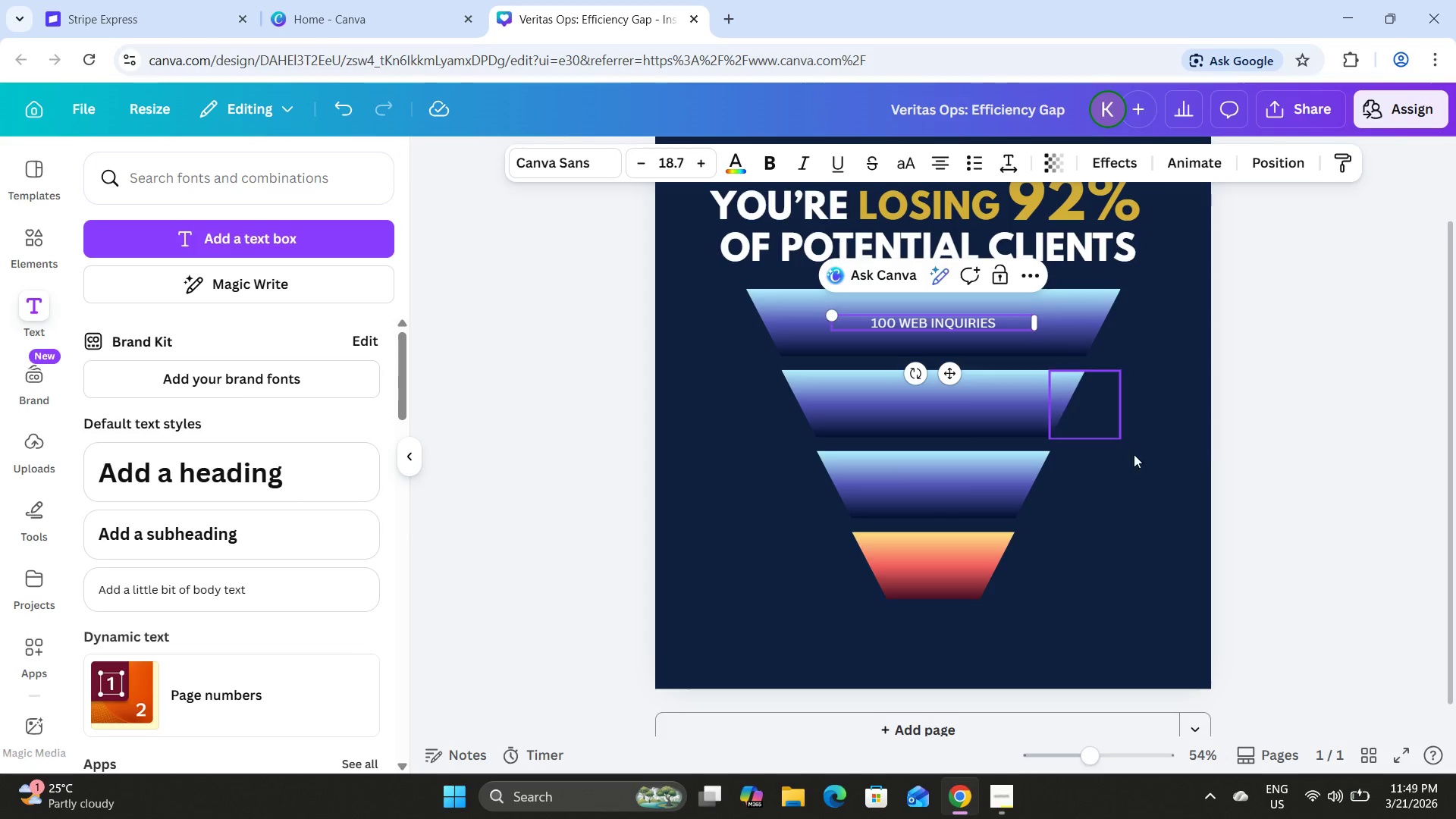 
left_click([1345, 376])
 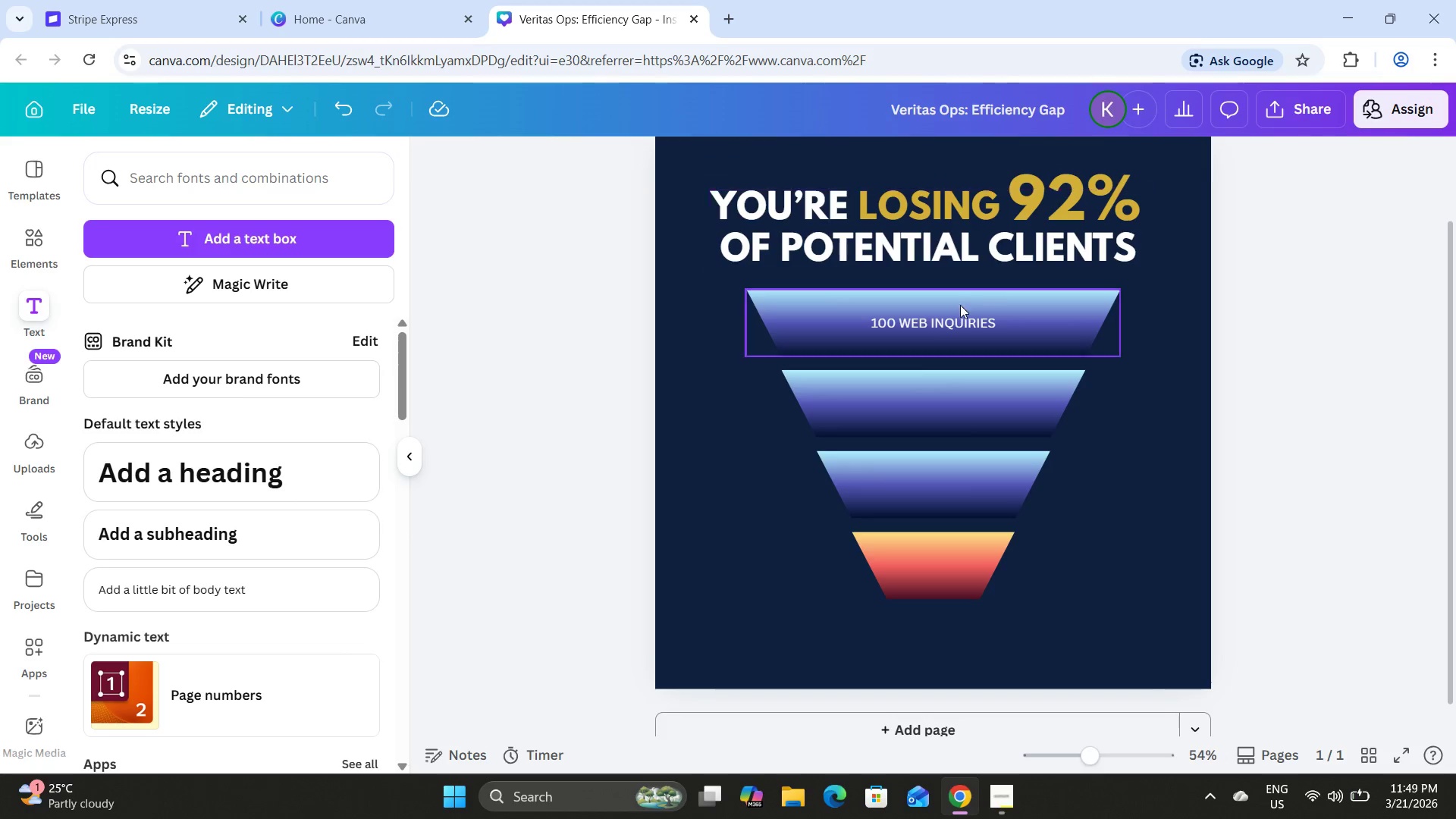 
left_click([963, 317])
 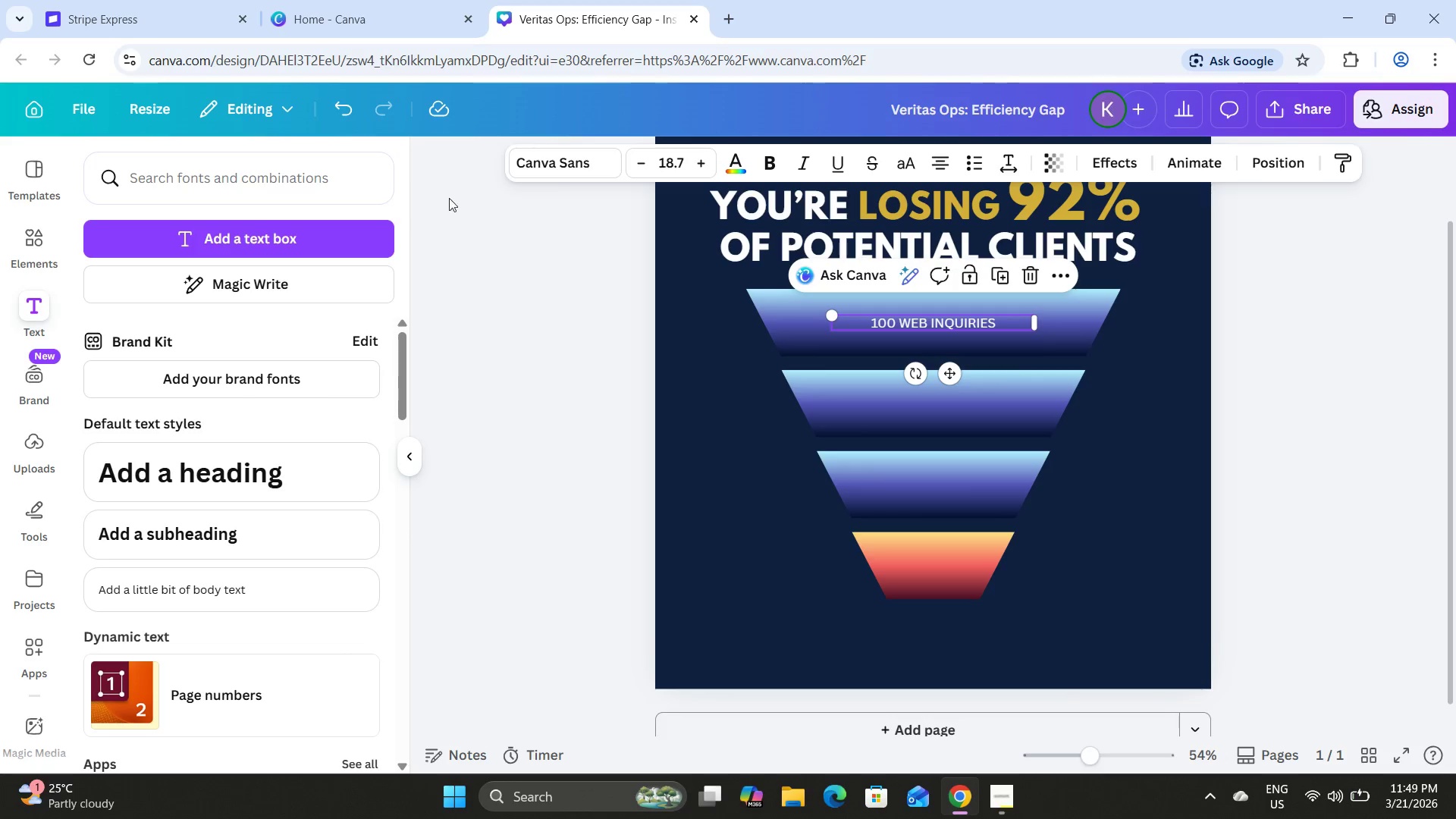 
left_click([551, 168])
 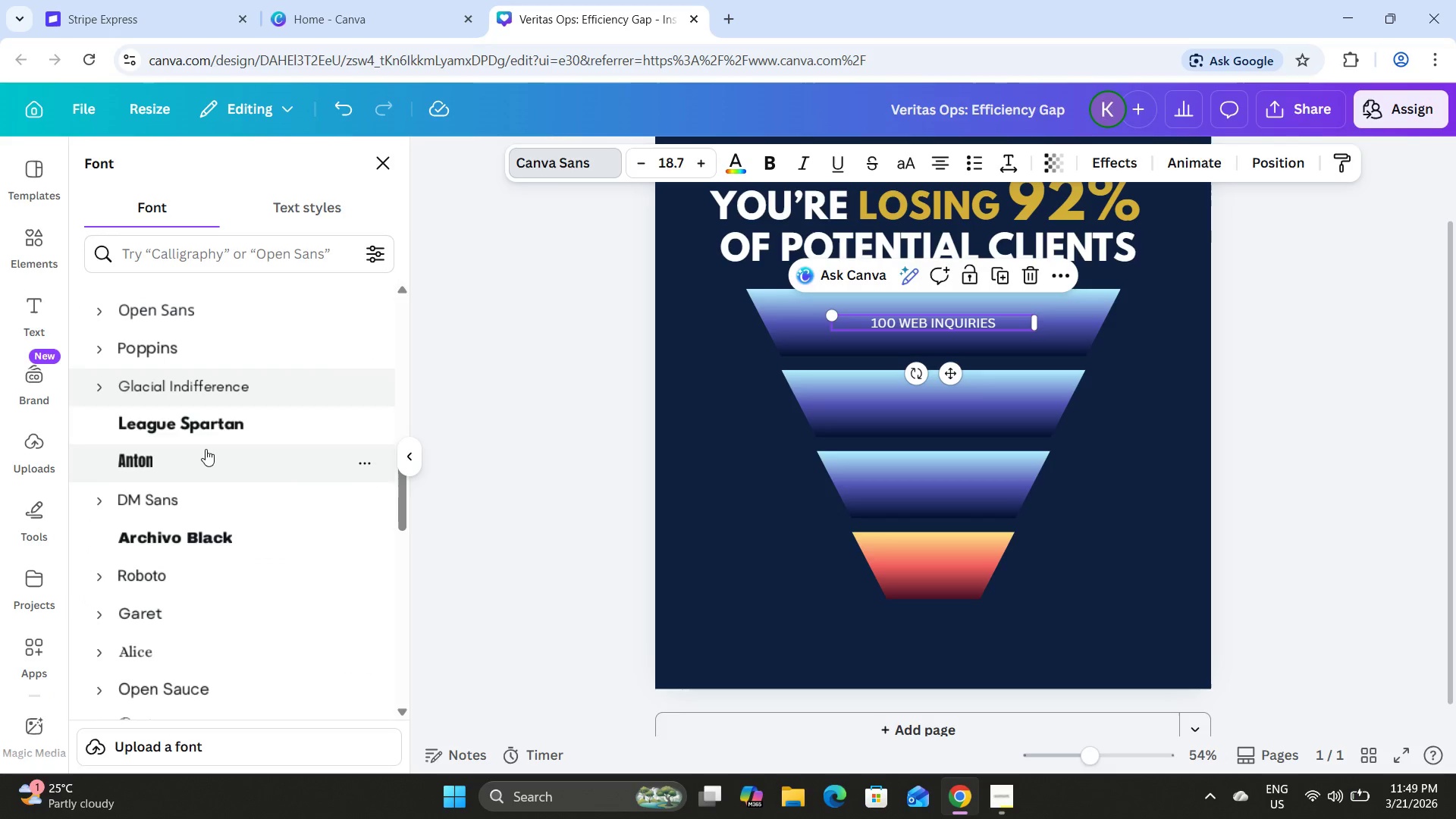 
left_click([203, 416])
 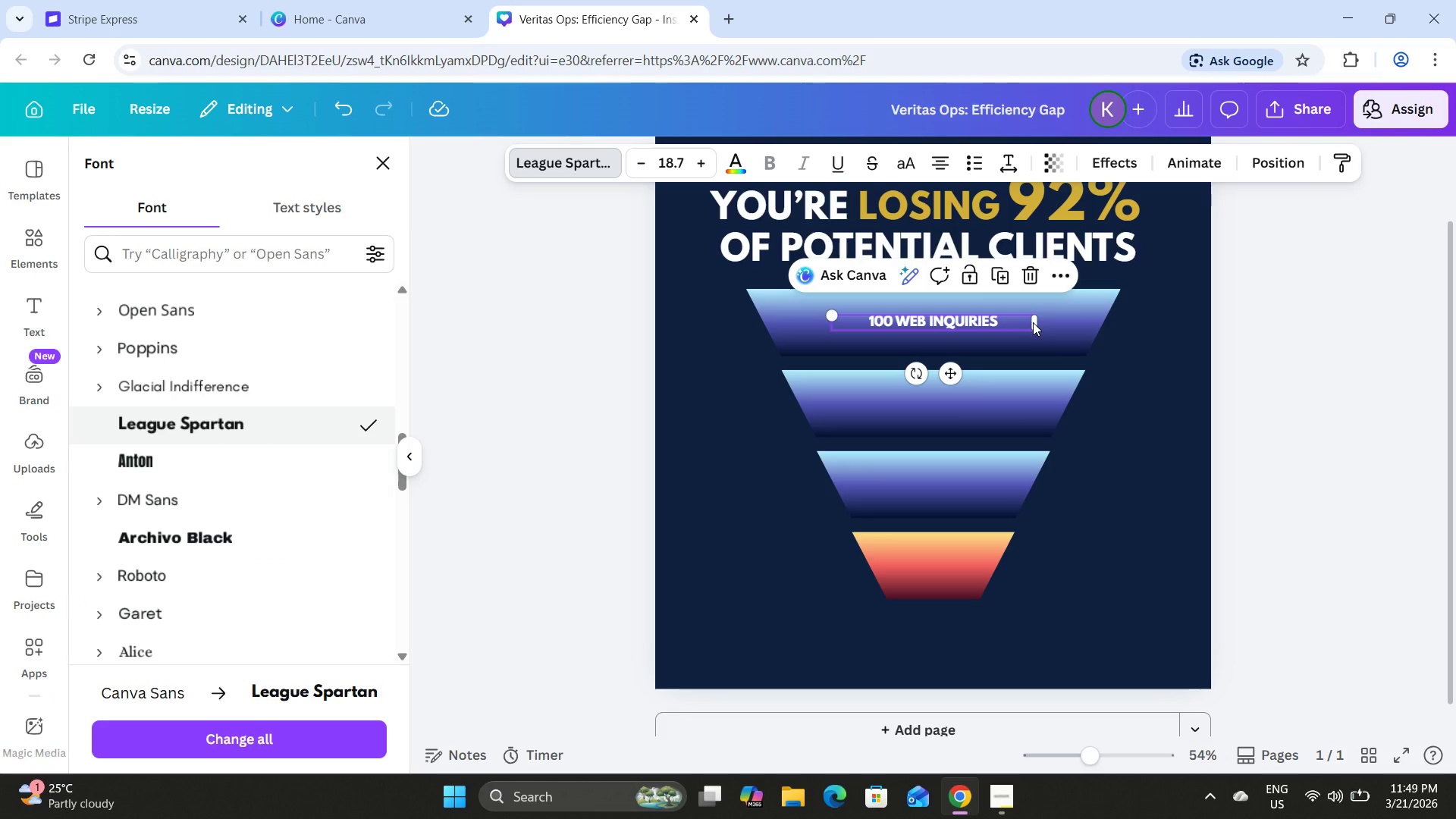 
left_click_drag(start_coordinate=[1037, 322], to_coordinate=[968, 331])
 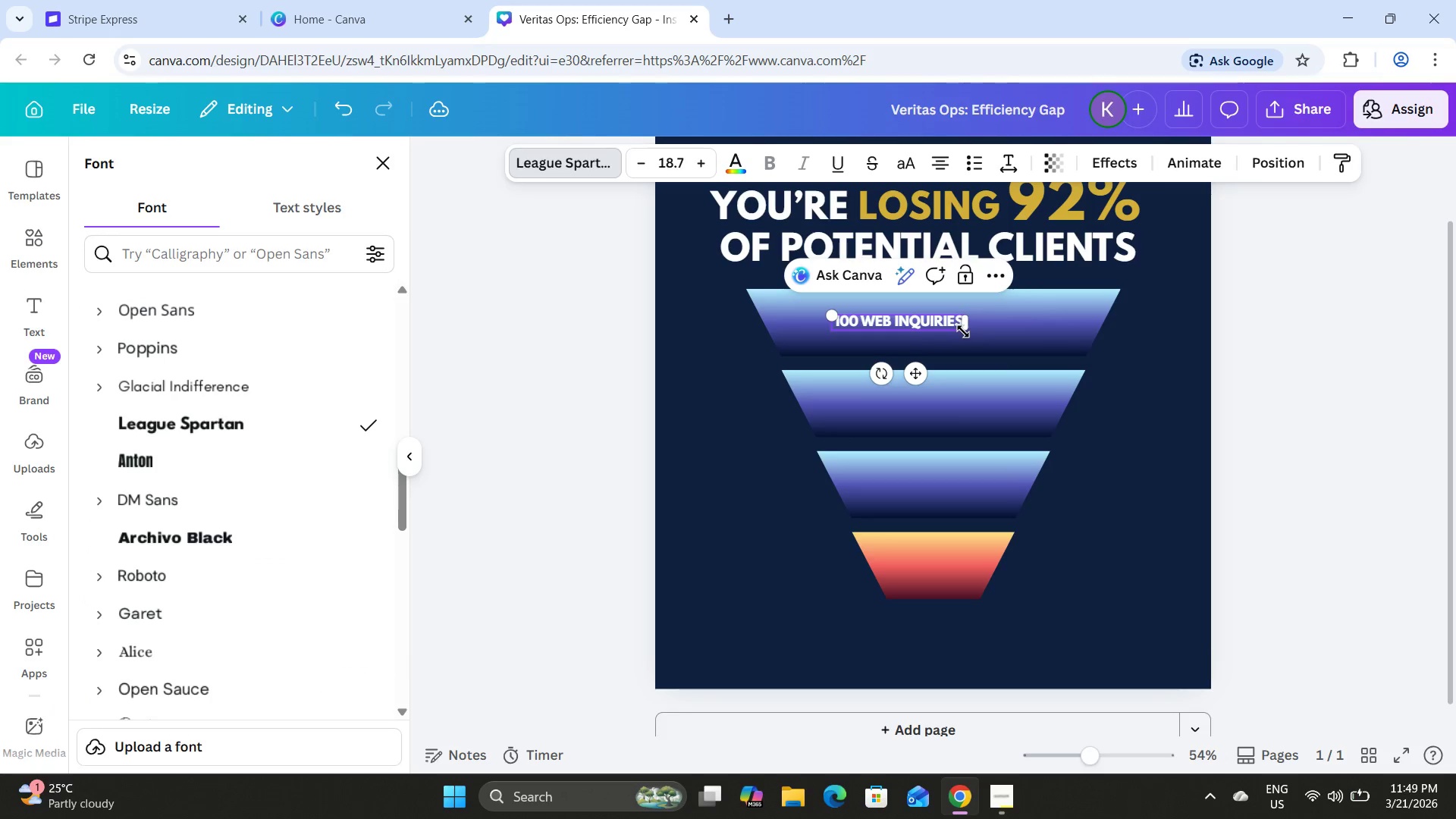 
left_click_drag(start_coordinate=[963, 331], to_coordinate=[1075, 369])
 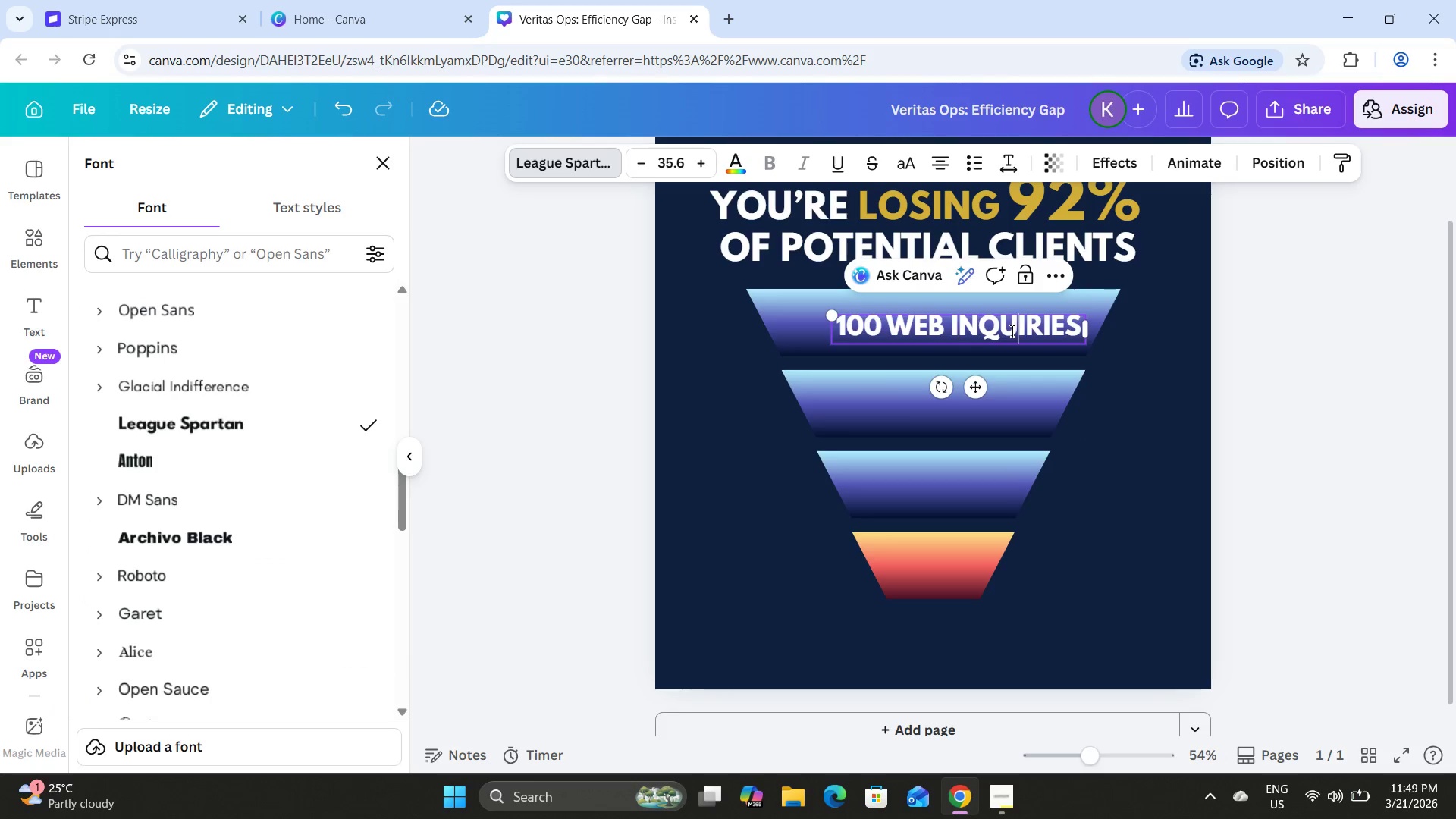 
left_click_drag(start_coordinate=[1012, 331], to_coordinate=[994, 329])
 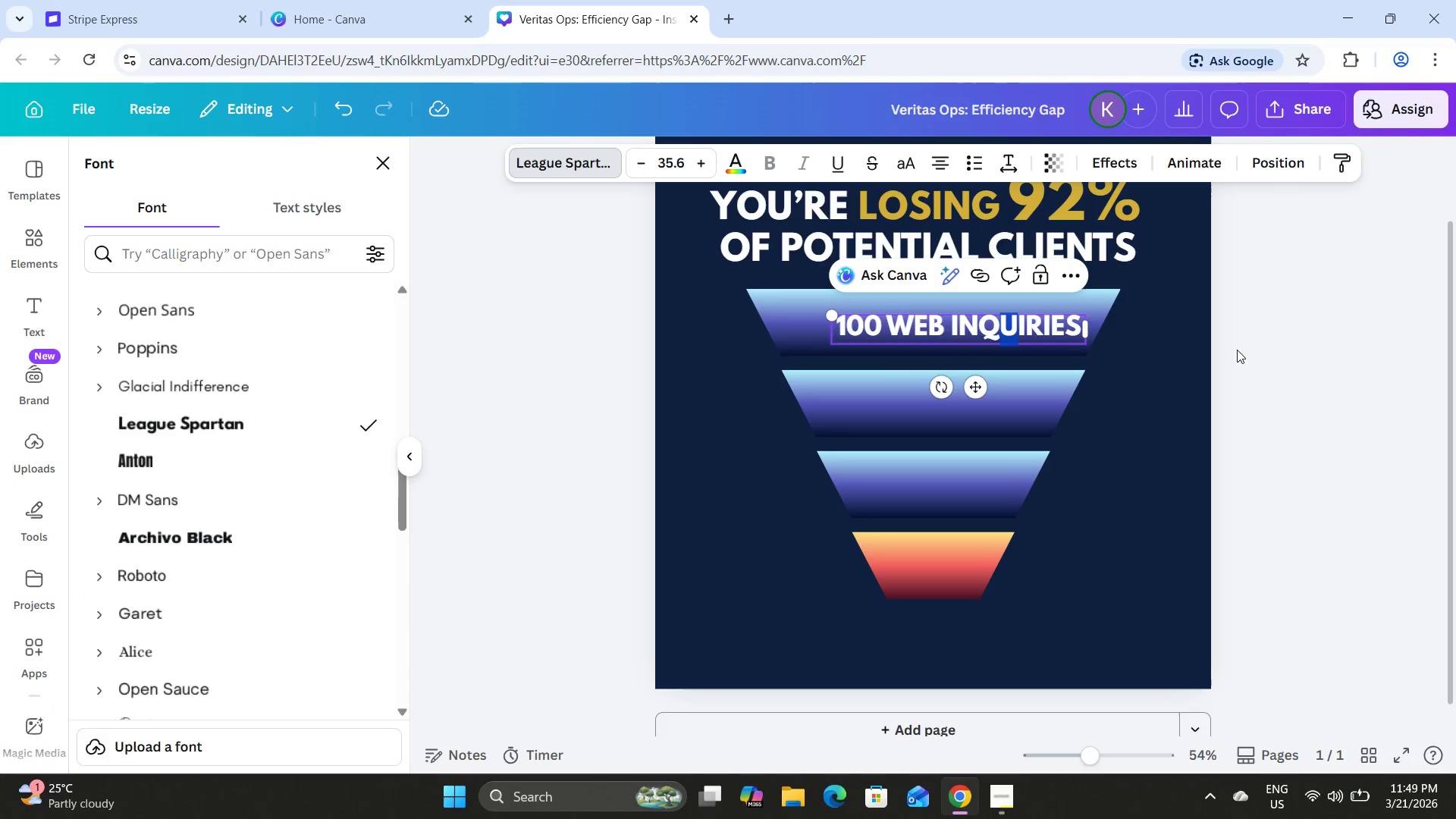 
left_click([1237, 350])
 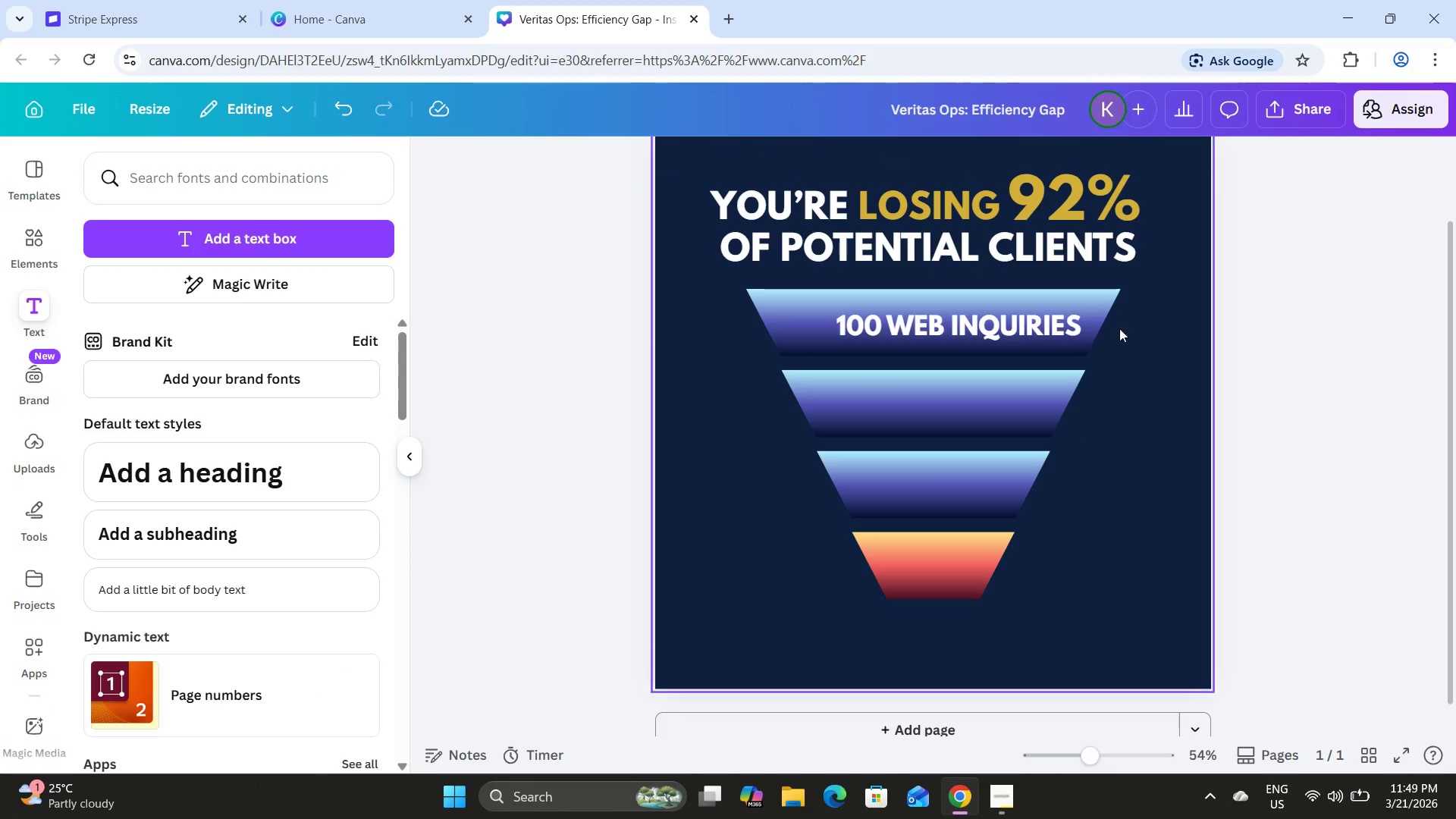 
double_click([1000, 325])
 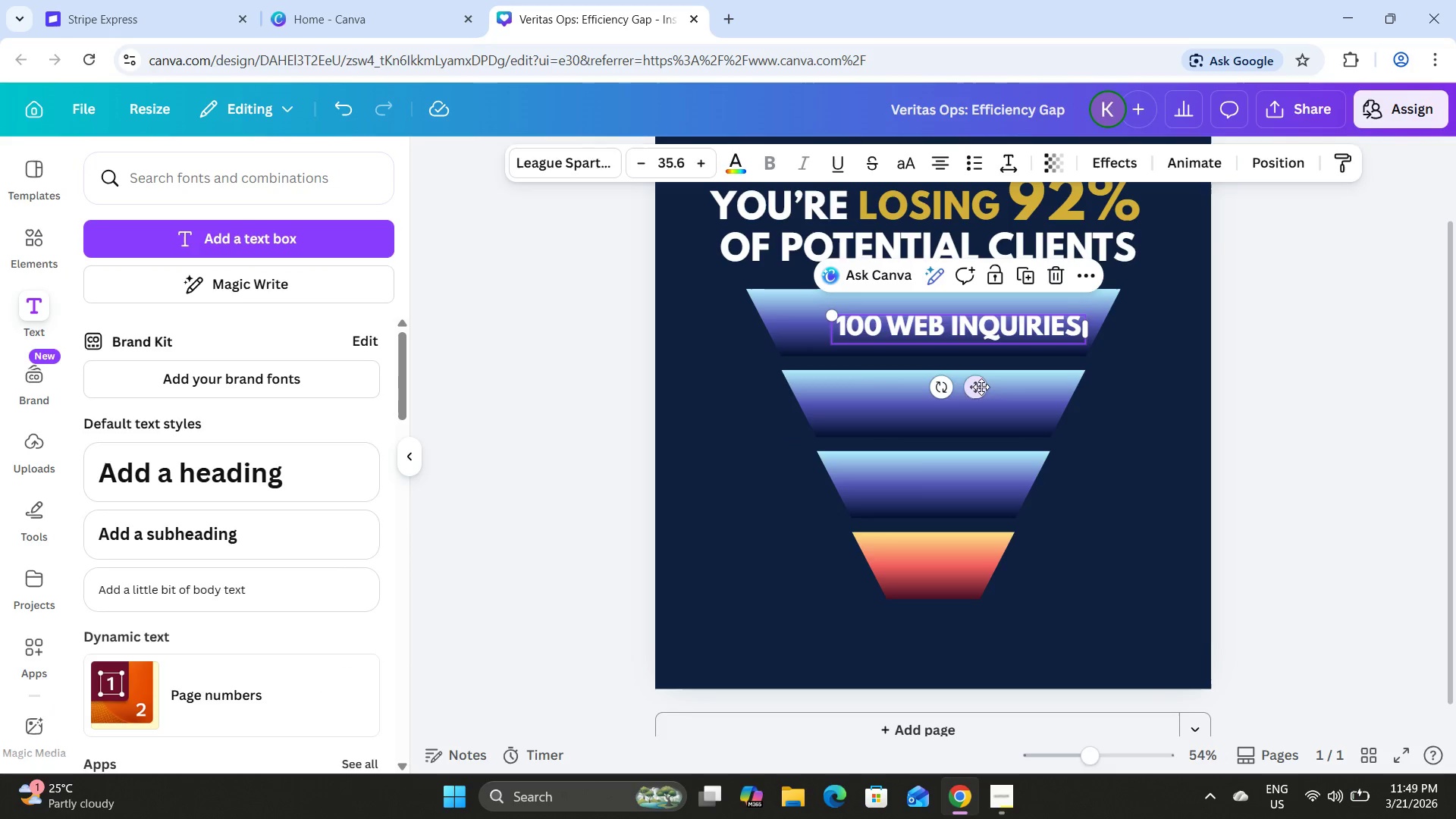 
left_click_drag(start_coordinate=[981, 388], to_coordinate=[956, 383])
 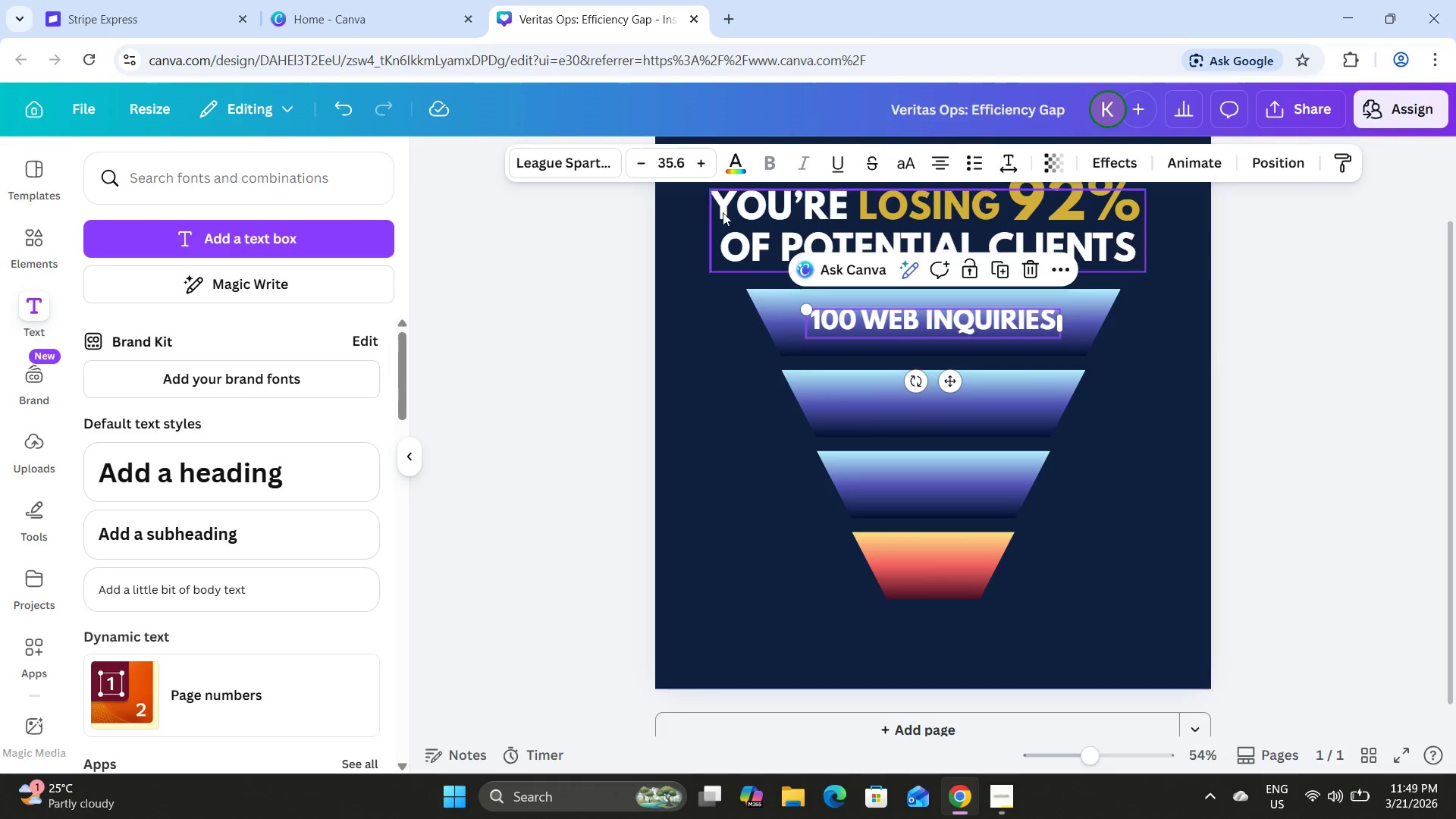 
mouse_move([767, 149])
 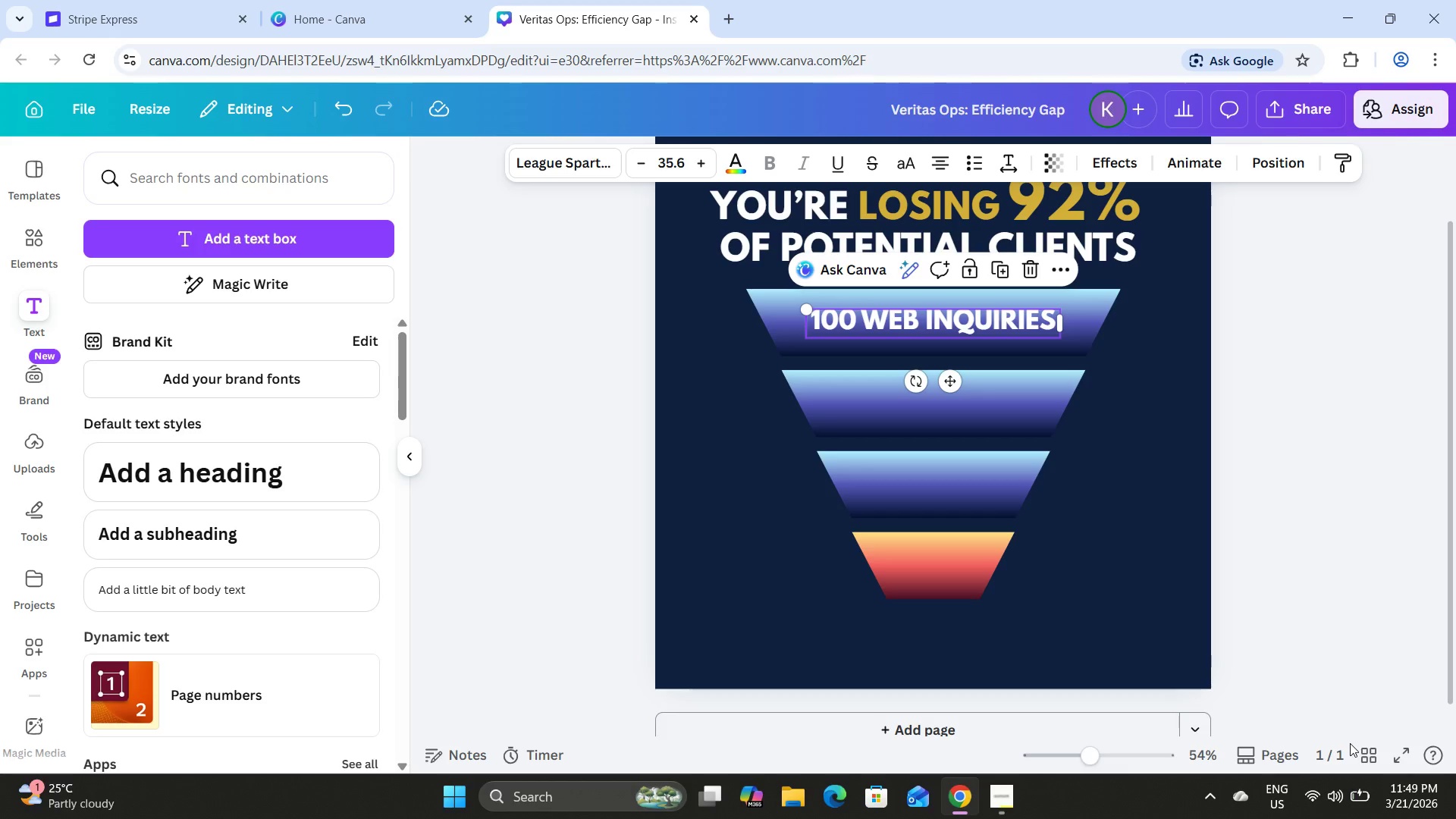 
wait(9.51)
 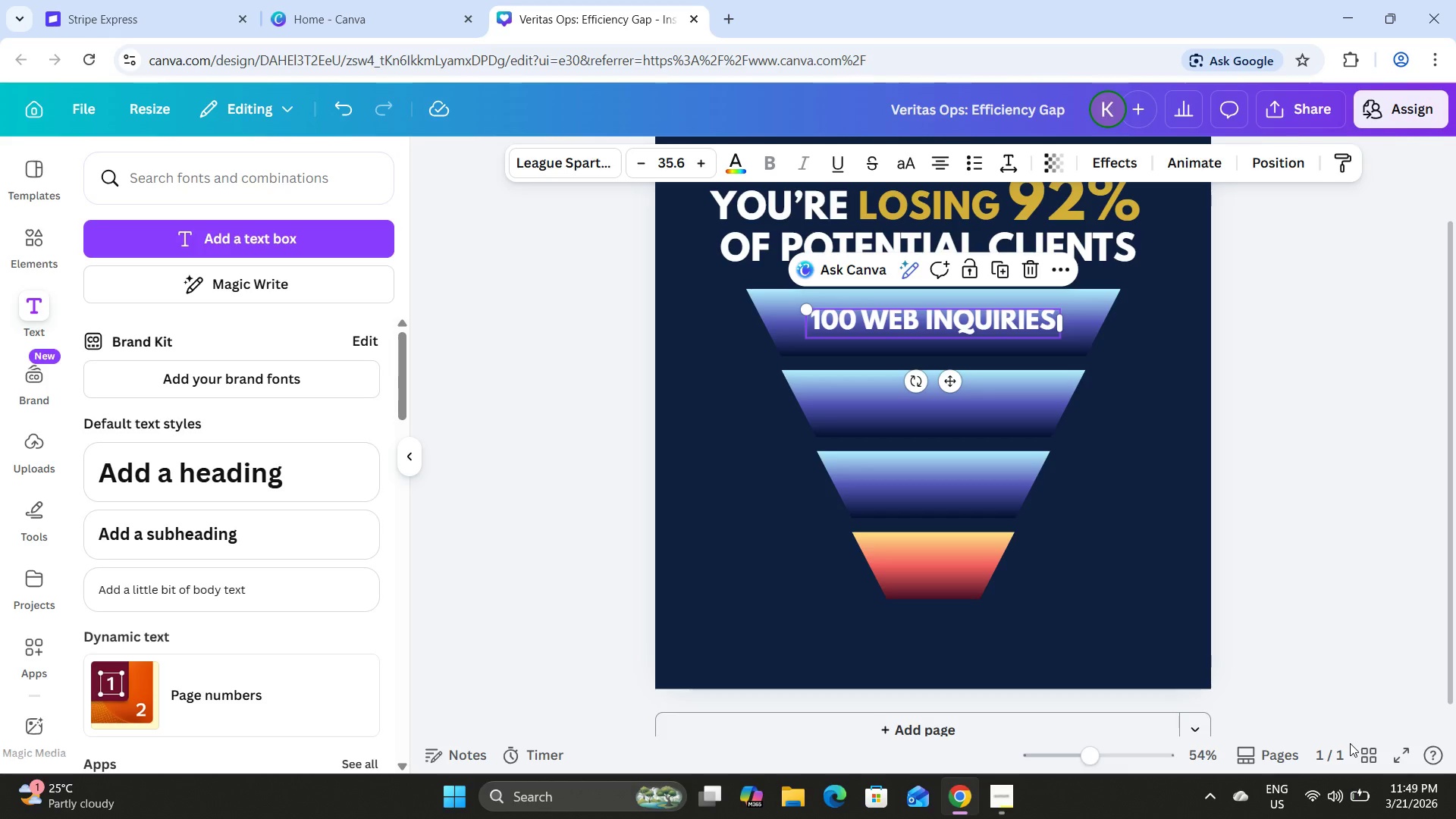 
left_click([864, 319])
 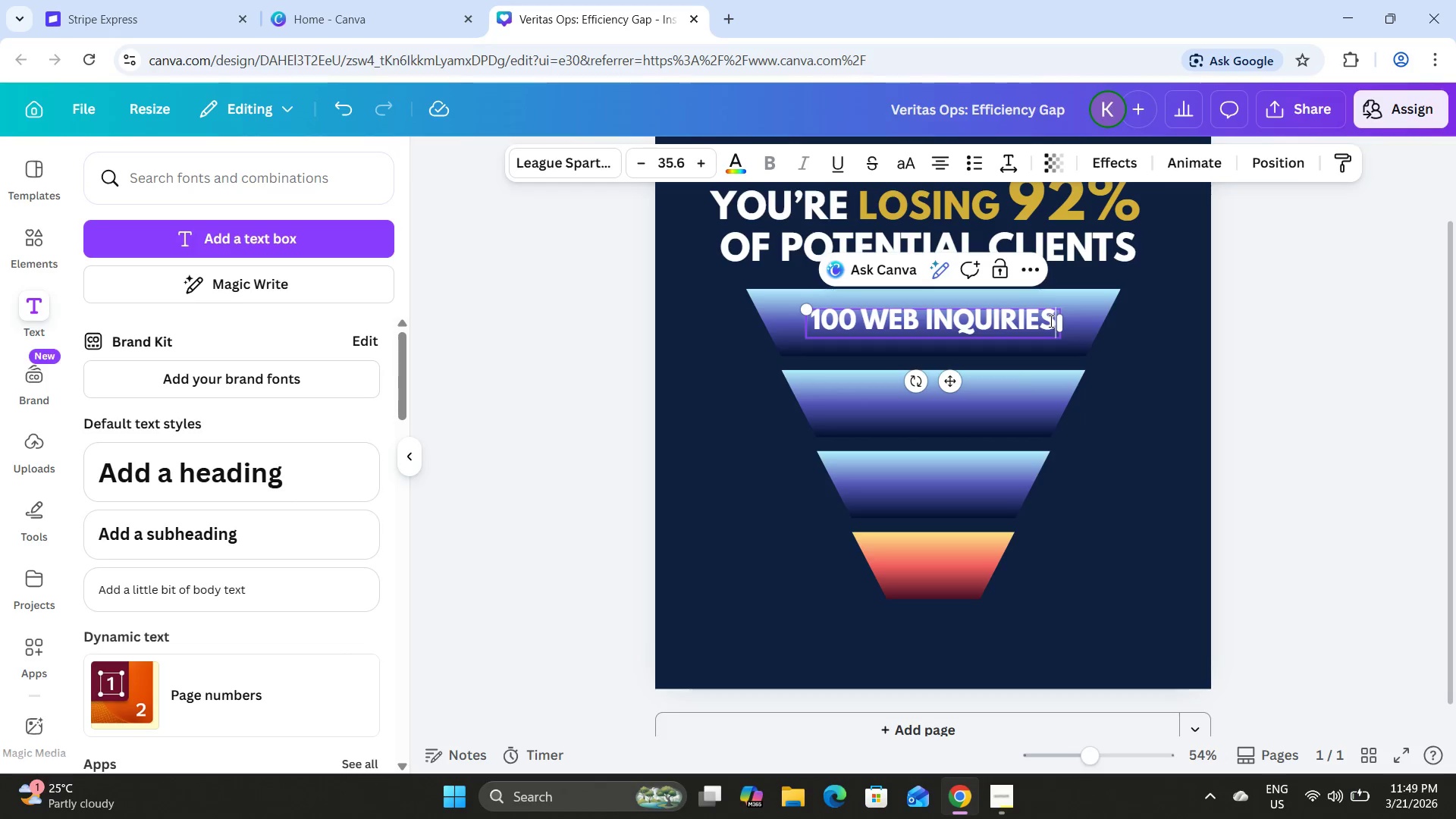 
key(Backspace)
 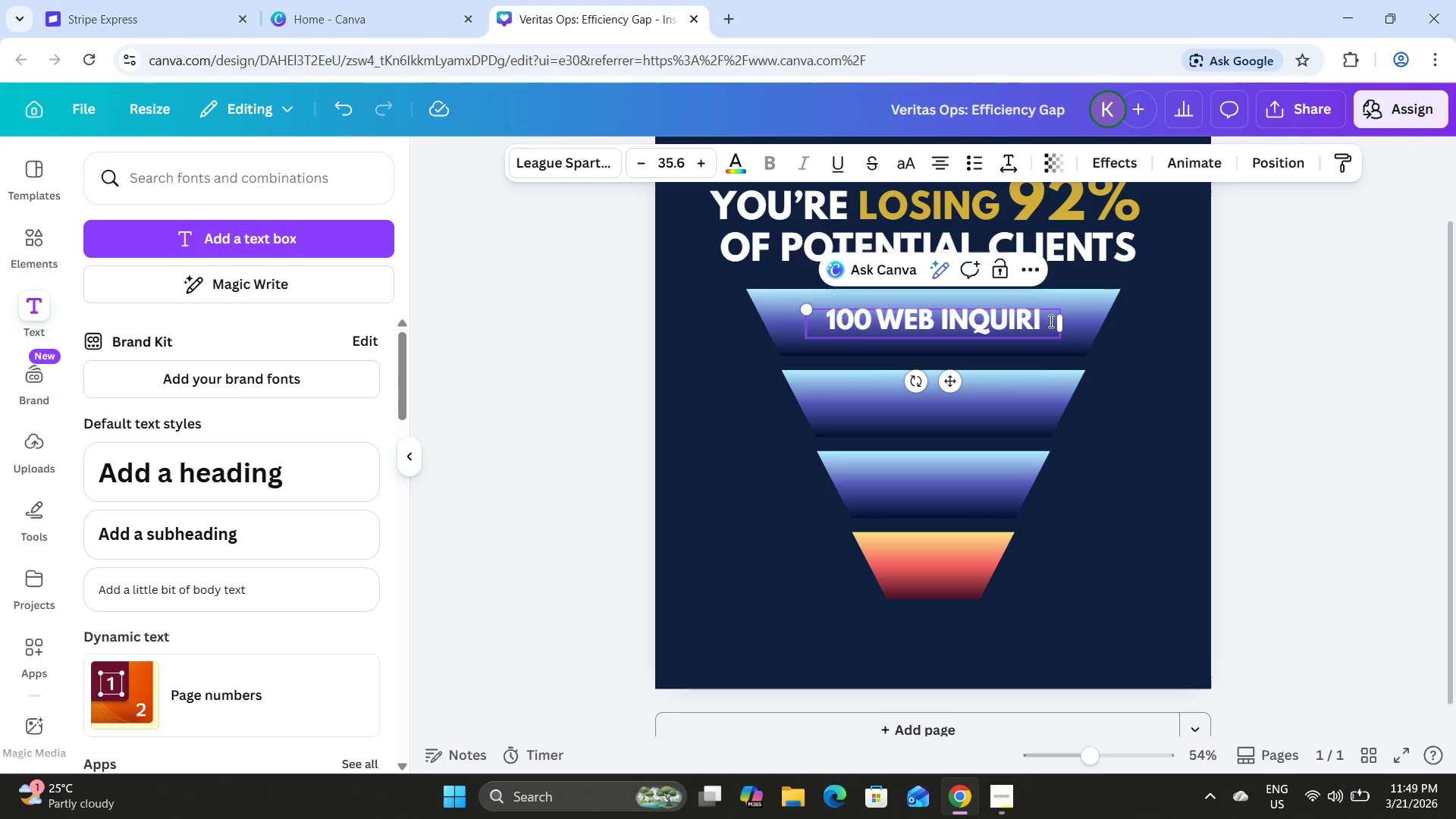 
hold_key(key=Backspace, duration=0.94)
 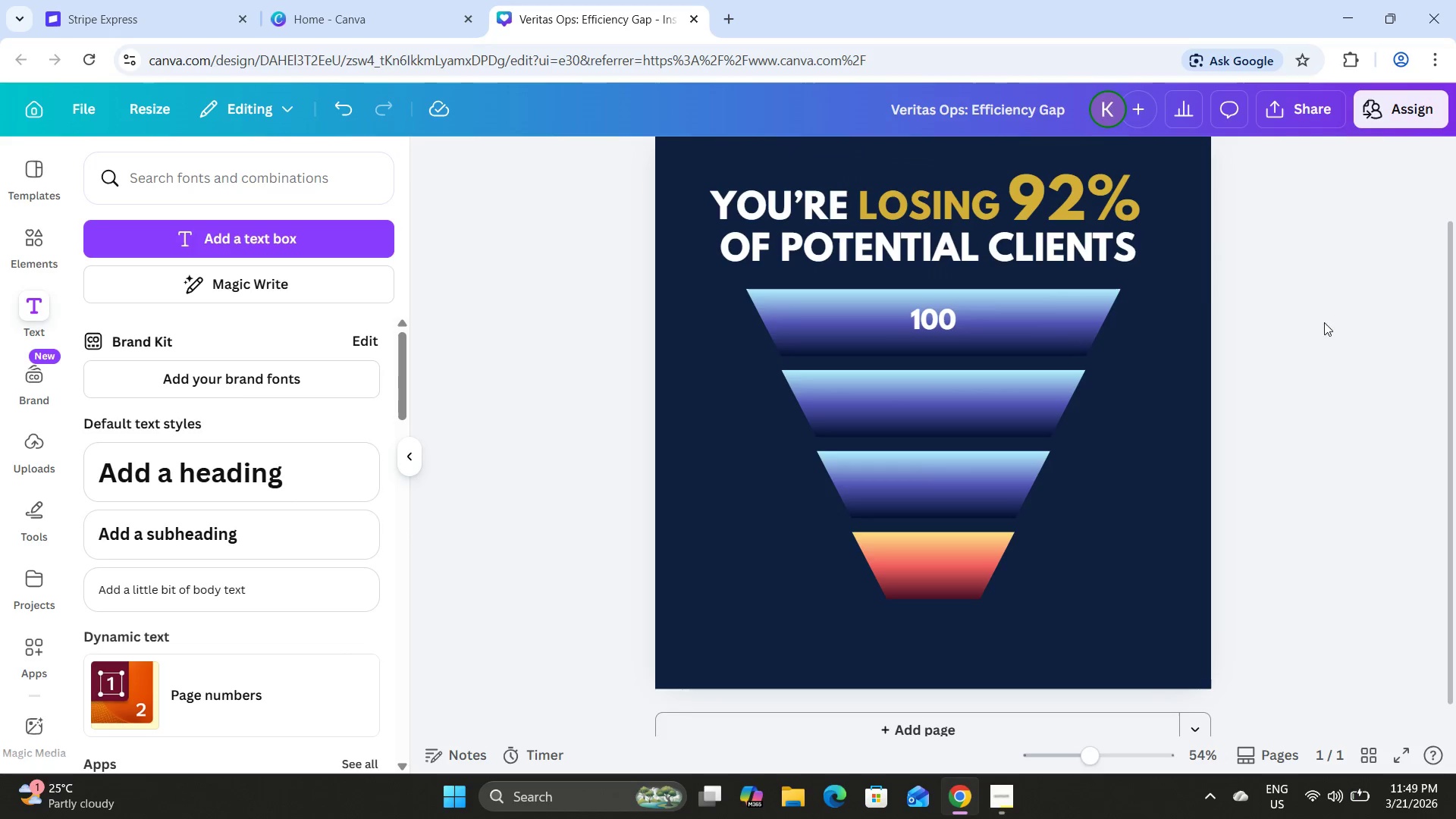 
left_click([924, 306])
 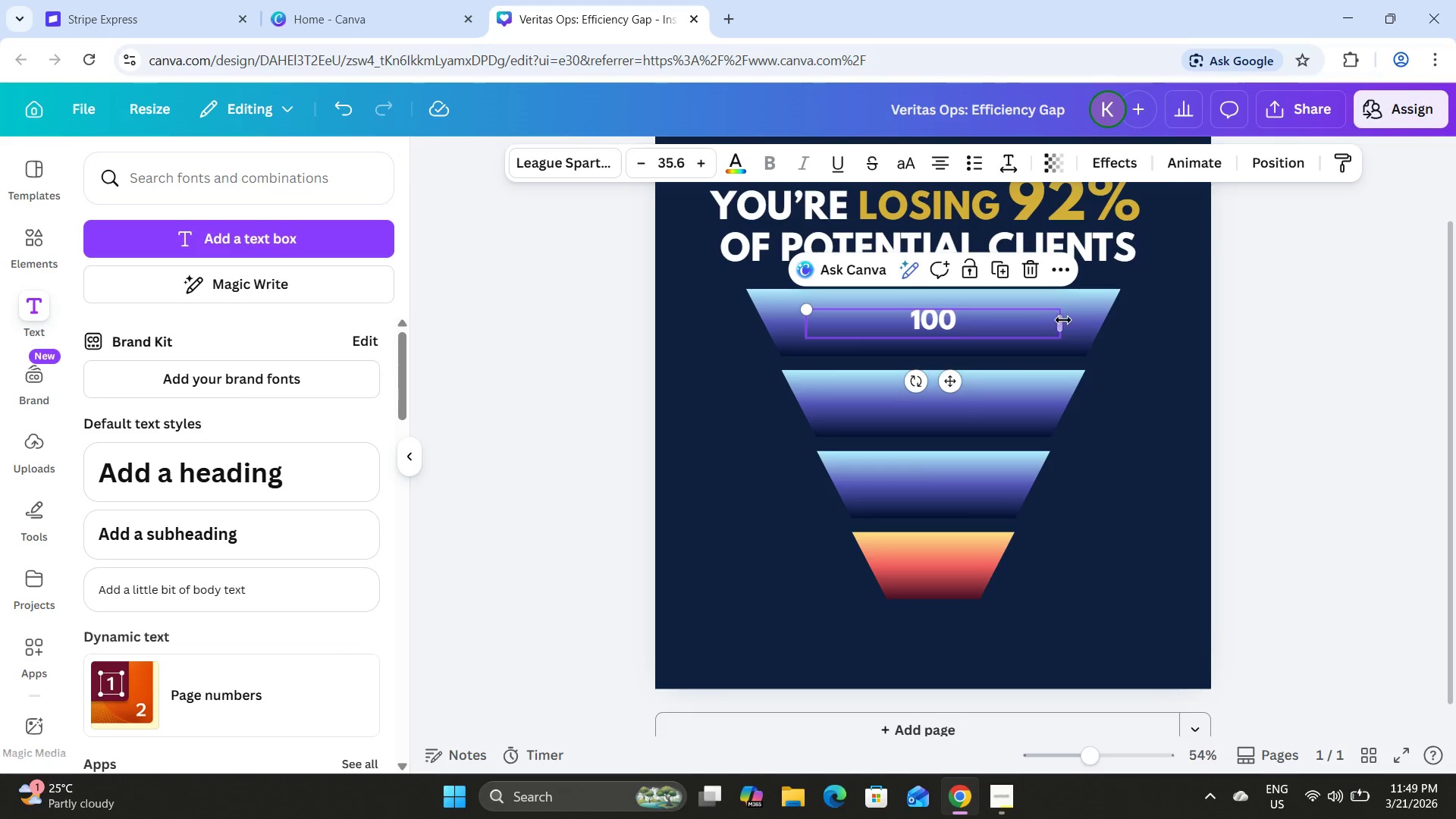 
left_click_drag(start_coordinate=[1063, 320], to_coordinate=[868, 321])
 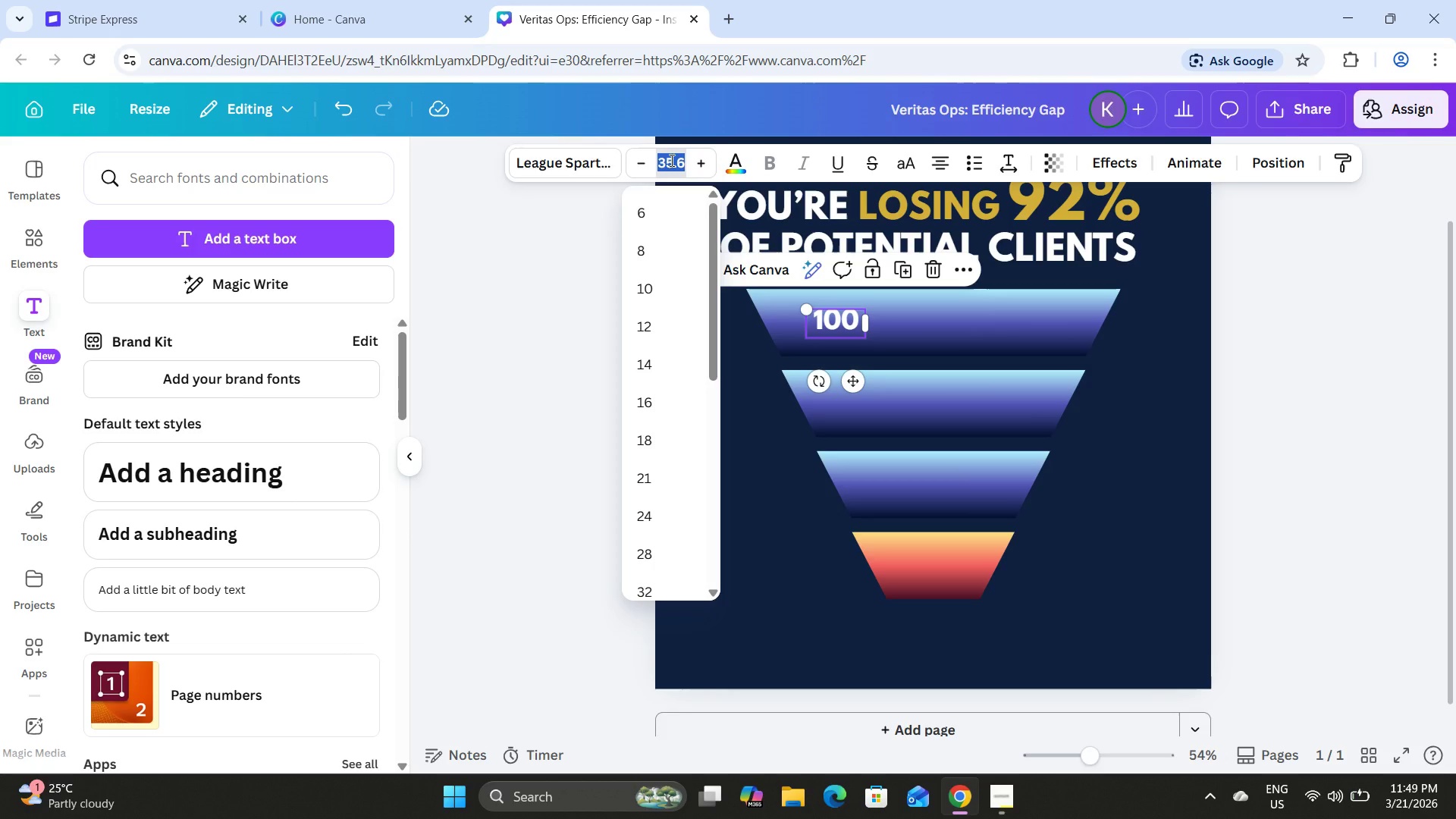 
key(Numpad4)
 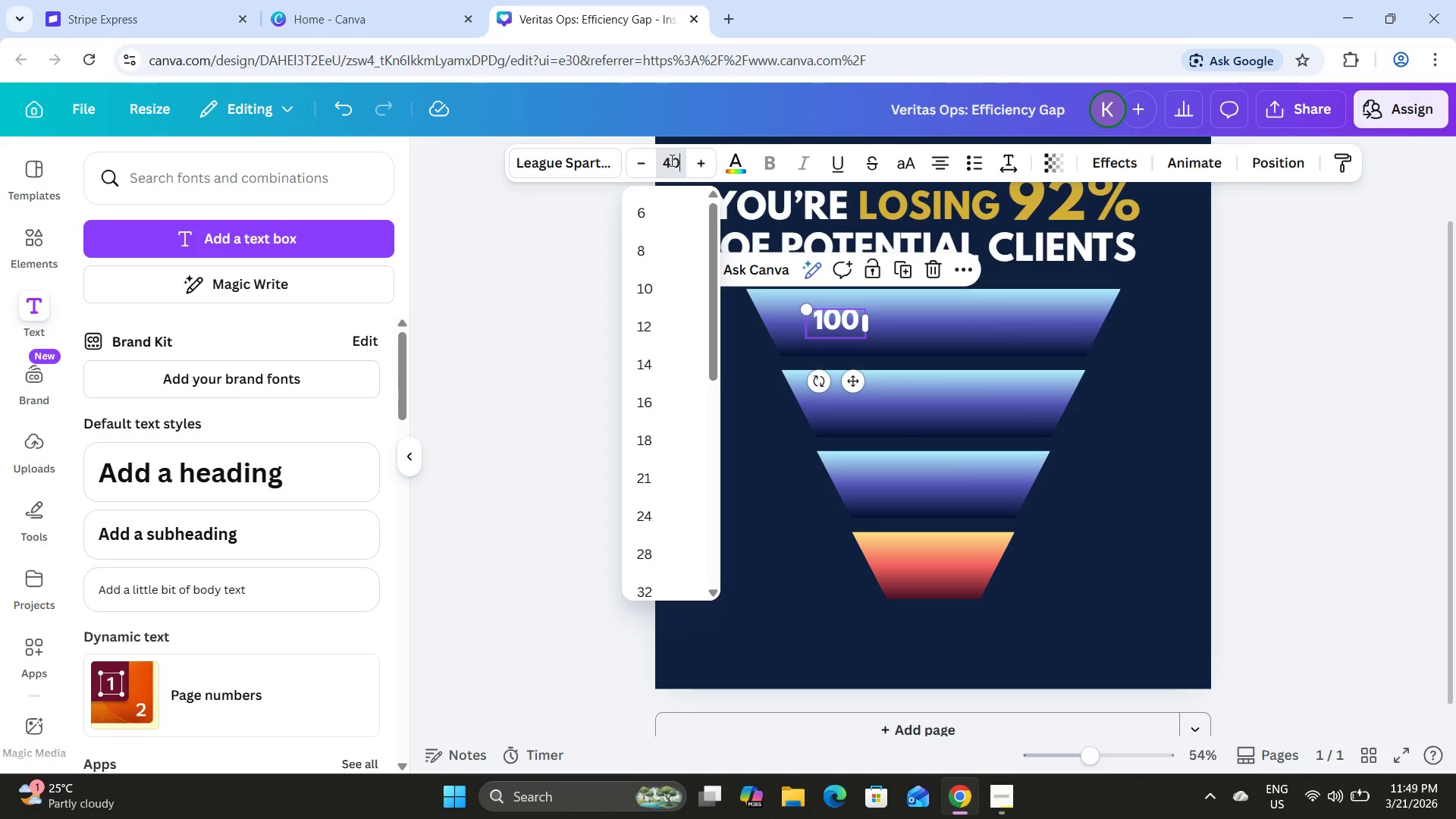 
key(Numpad0)
 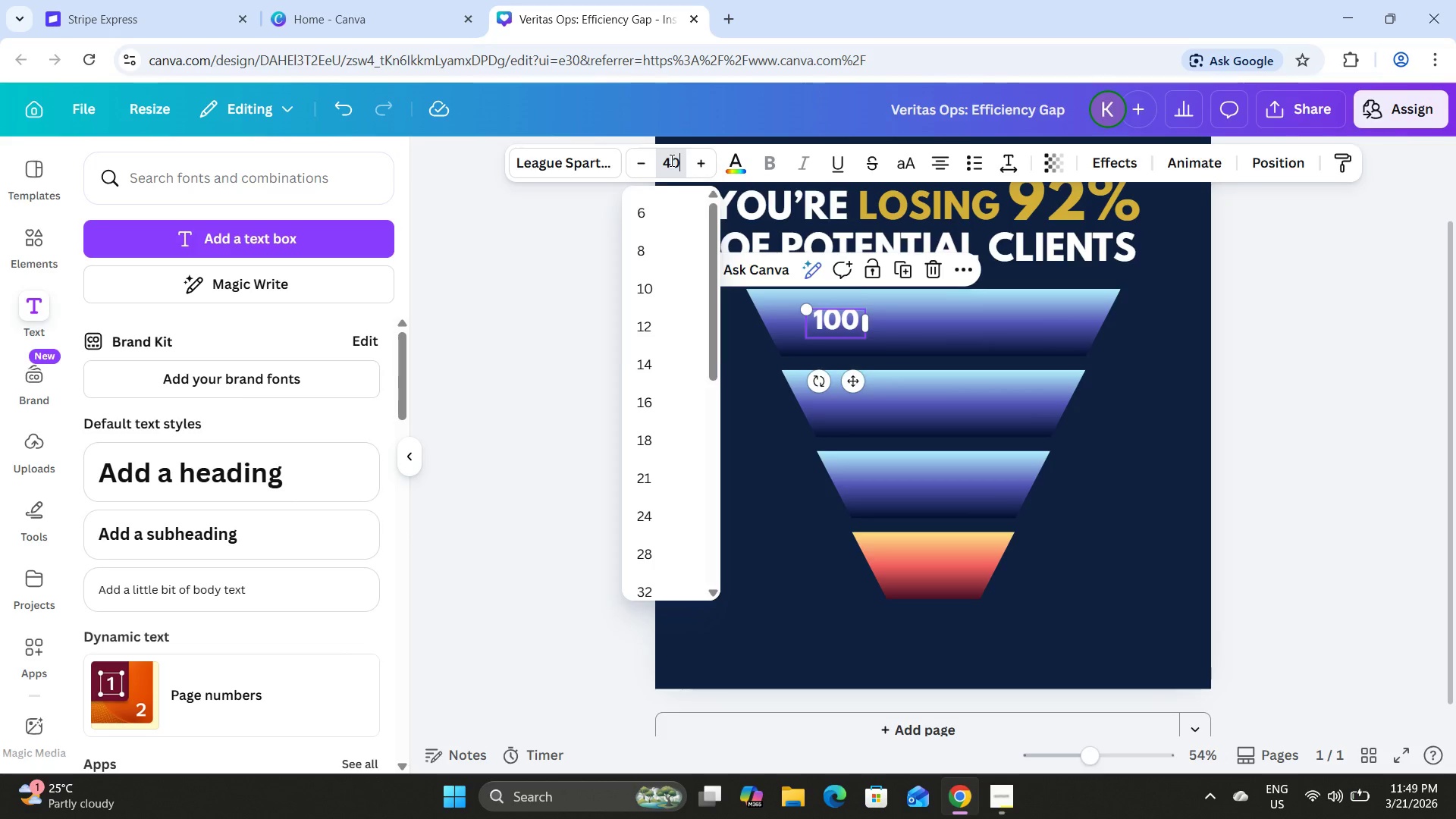 
key(NumpadEnter)
 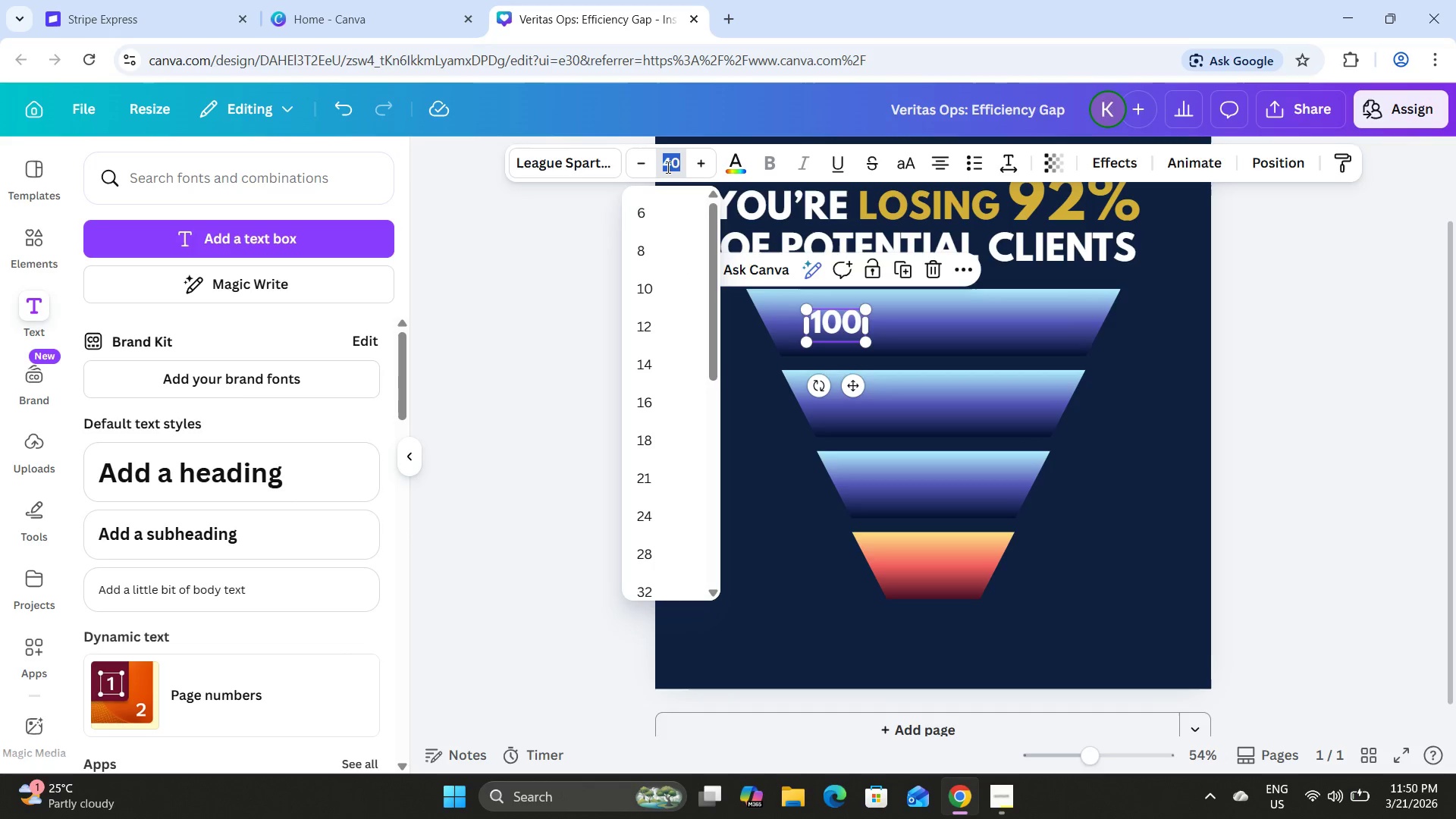 
key(Numpad4)
 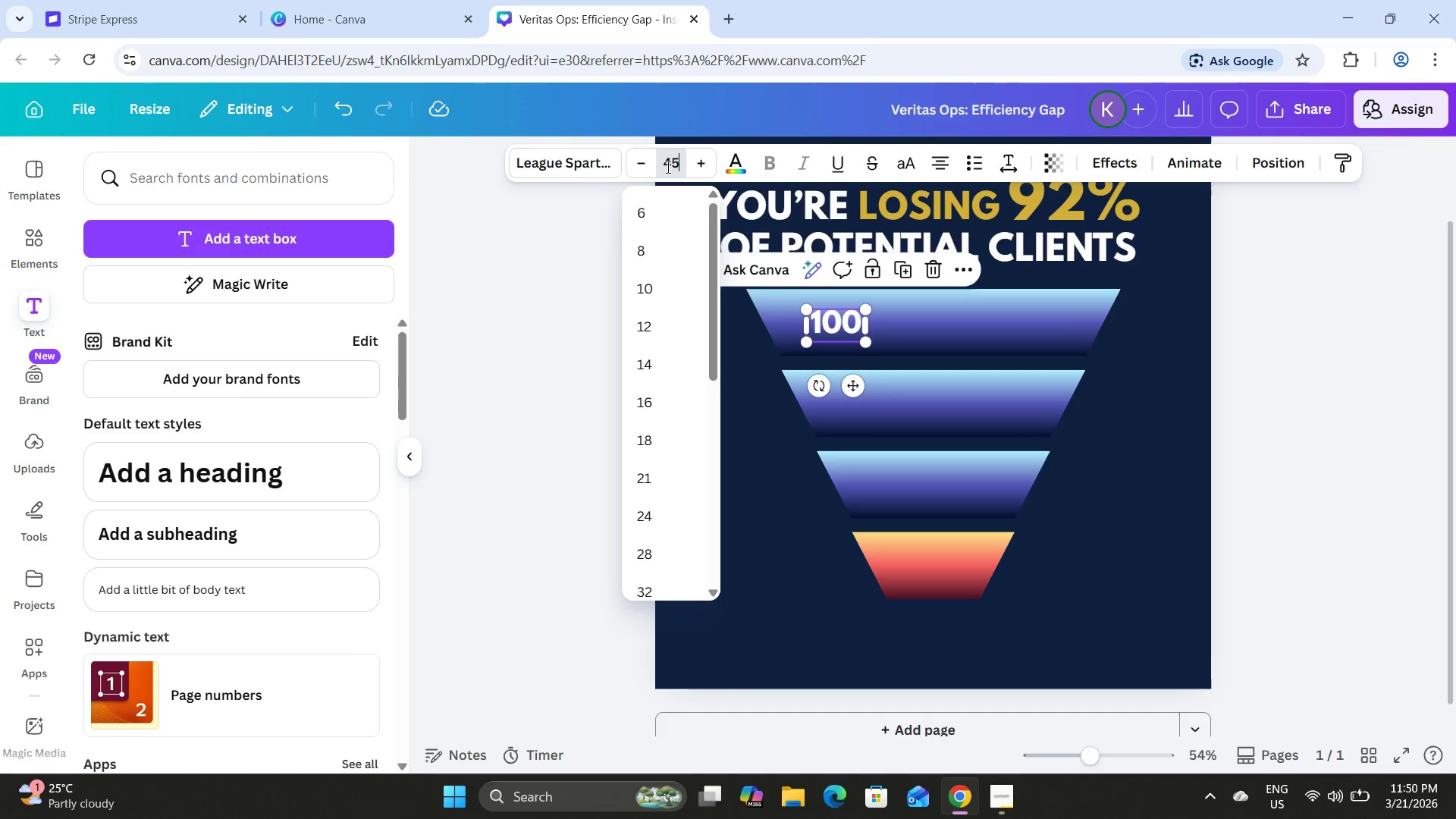 
key(Numpad5)
 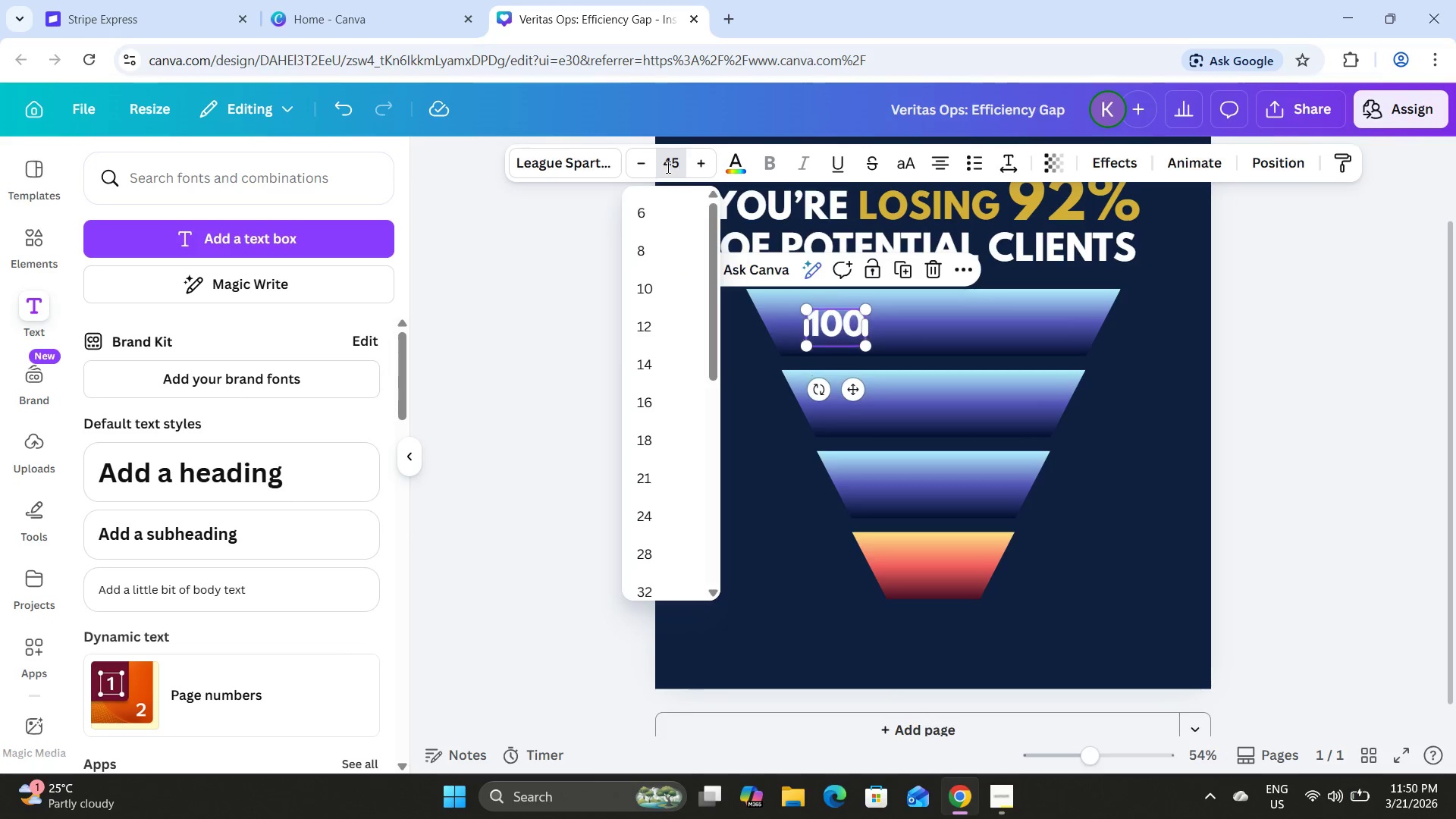 
key(NumpadEnter)
 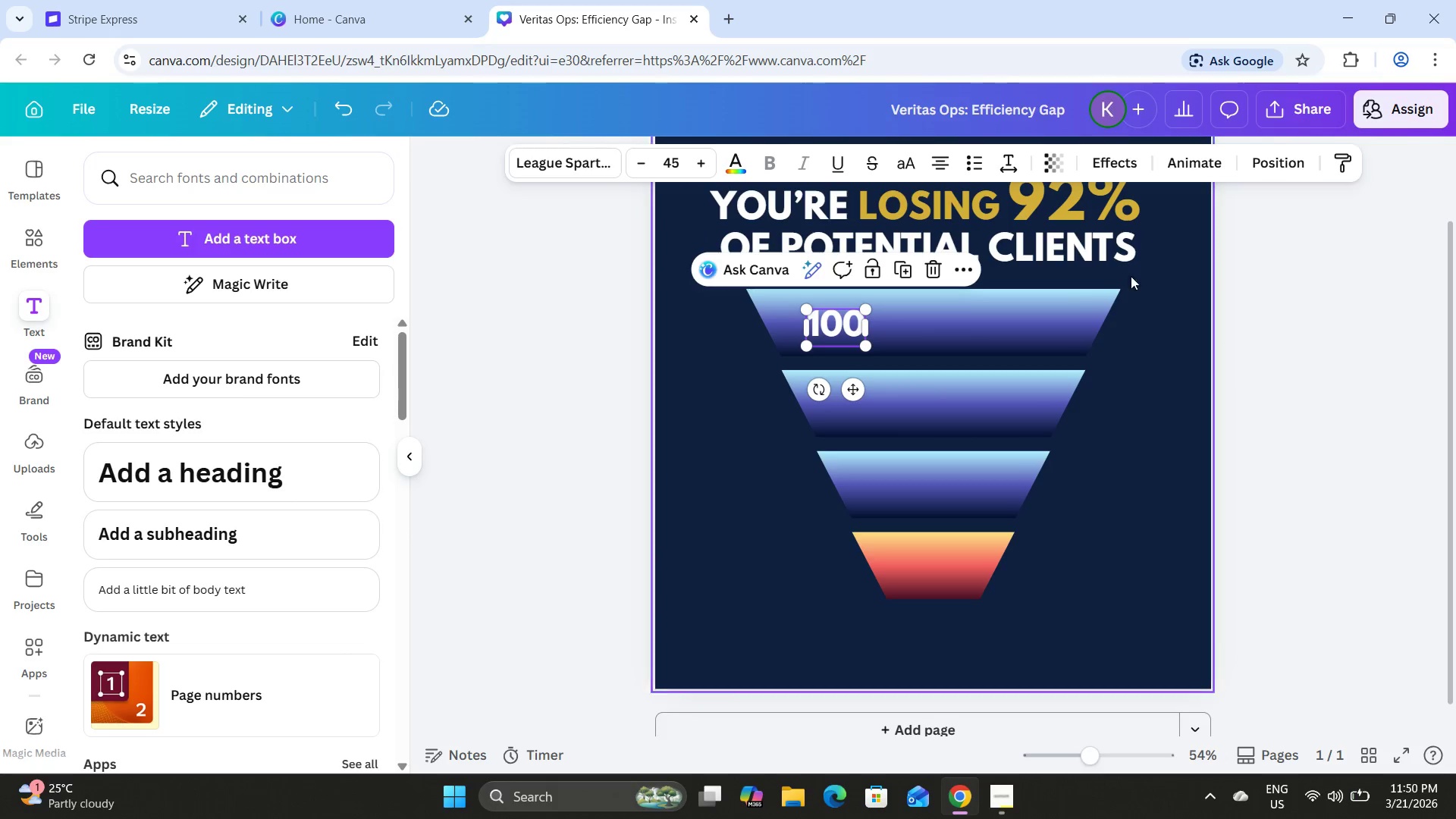 
left_click([1109, 259])
 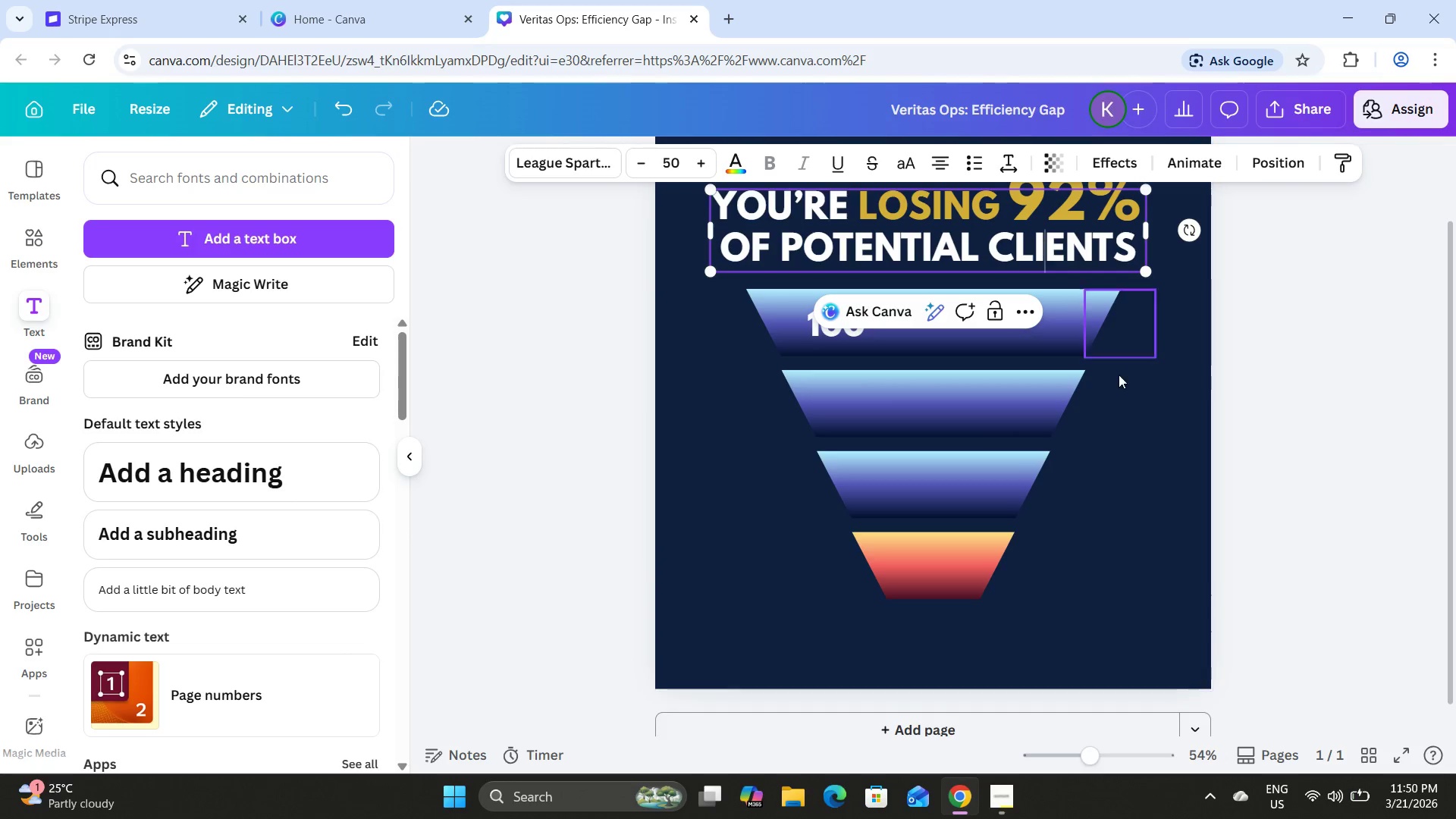 
left_click([1144, 419])
 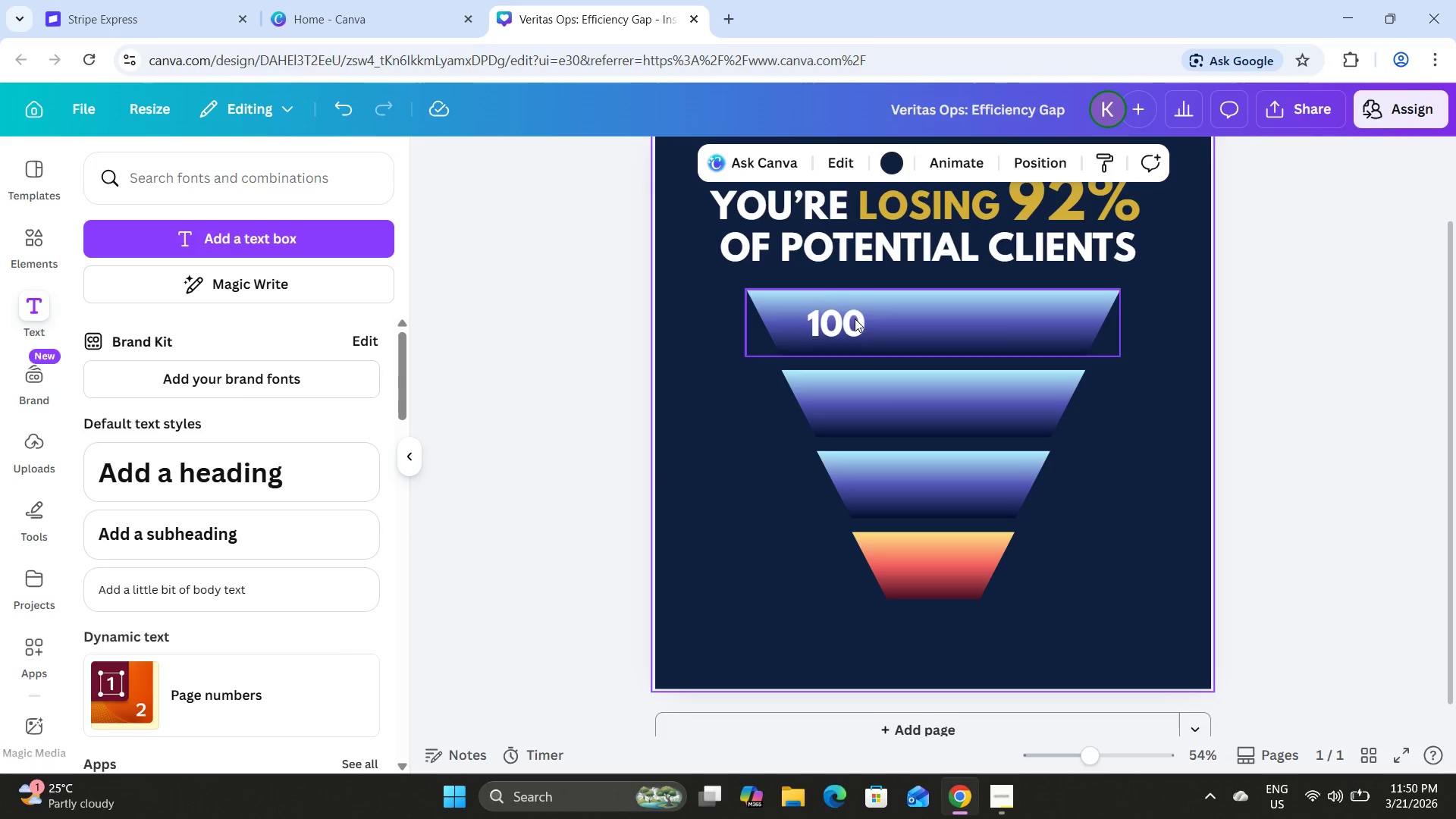 
left_click([836, 320])
 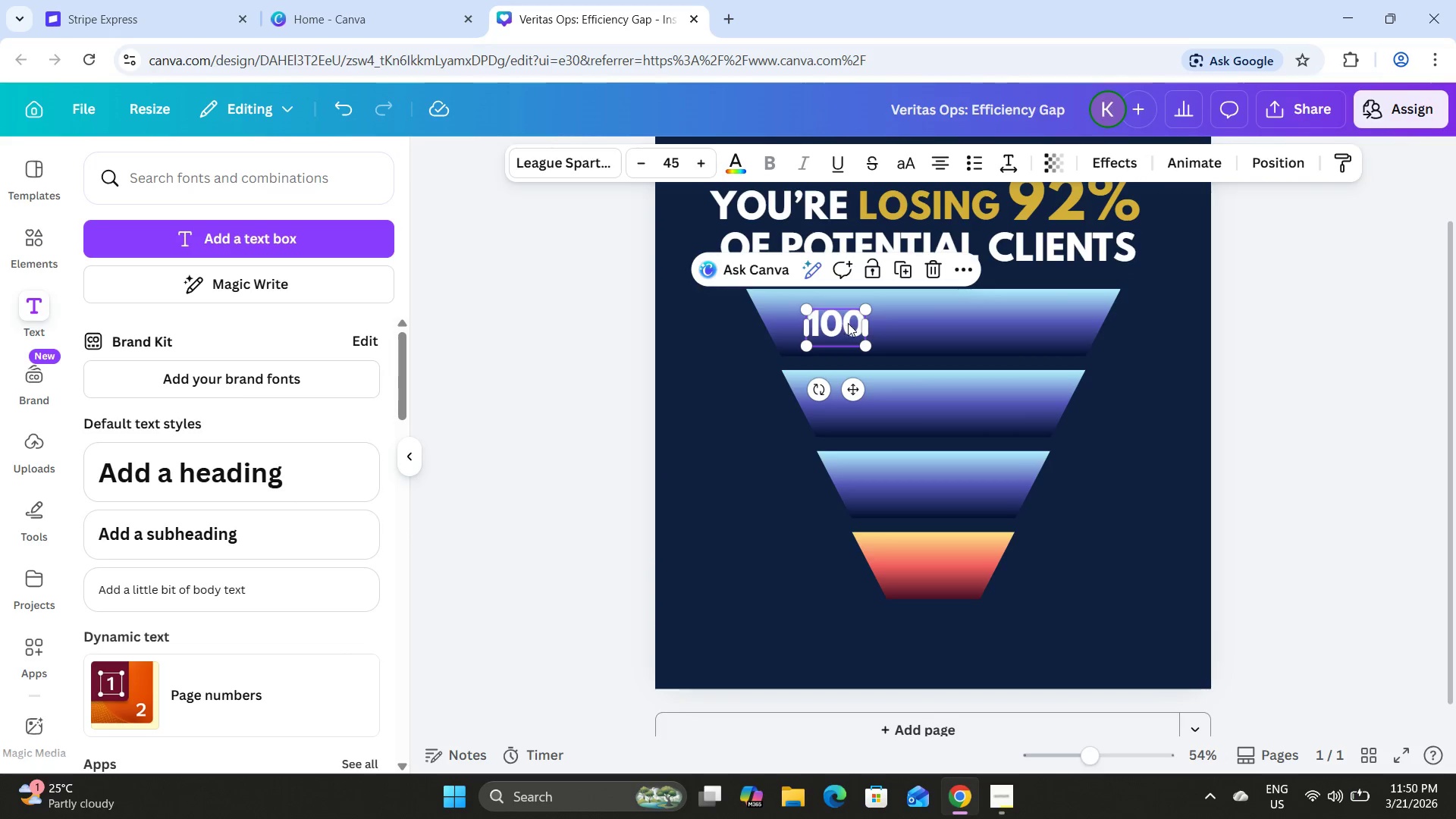 
left_click_drag(start_coordinate=[847, 323], to_coordinate=[858, 318])
 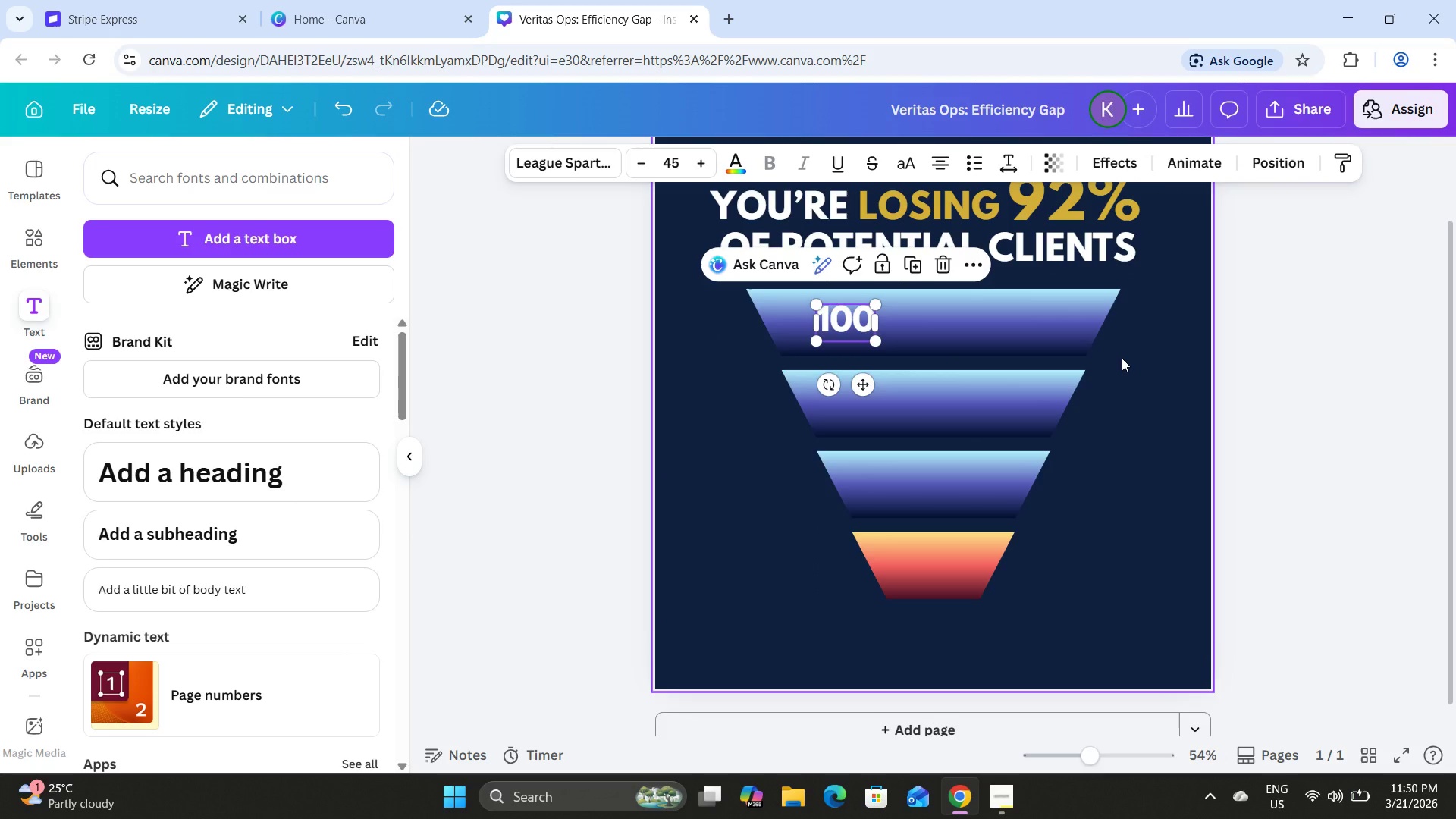 
wait(10.27)
 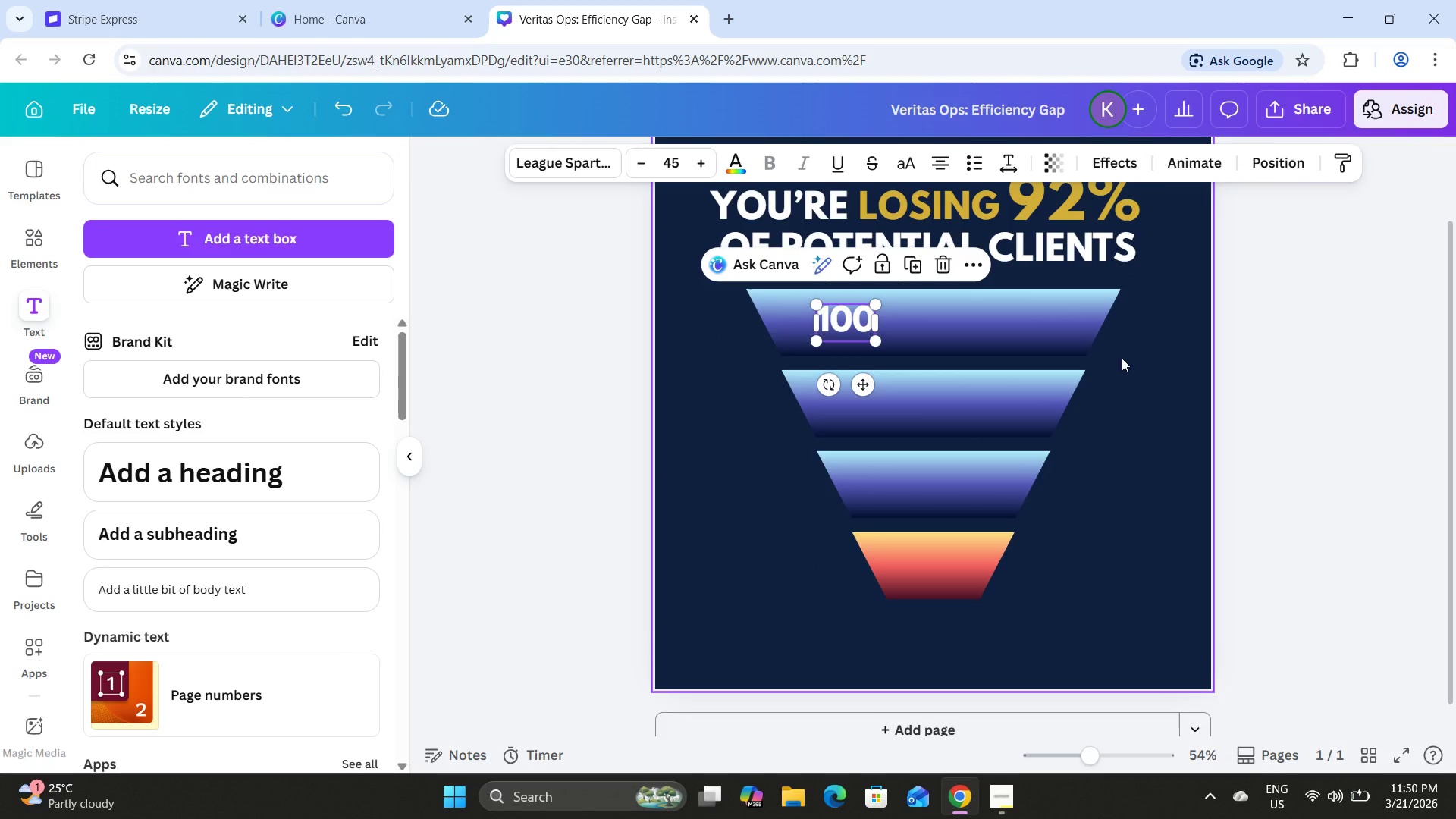 
left_click_drag(start_coordinate=[881, 367], to_coordinate=[1048, 372])
 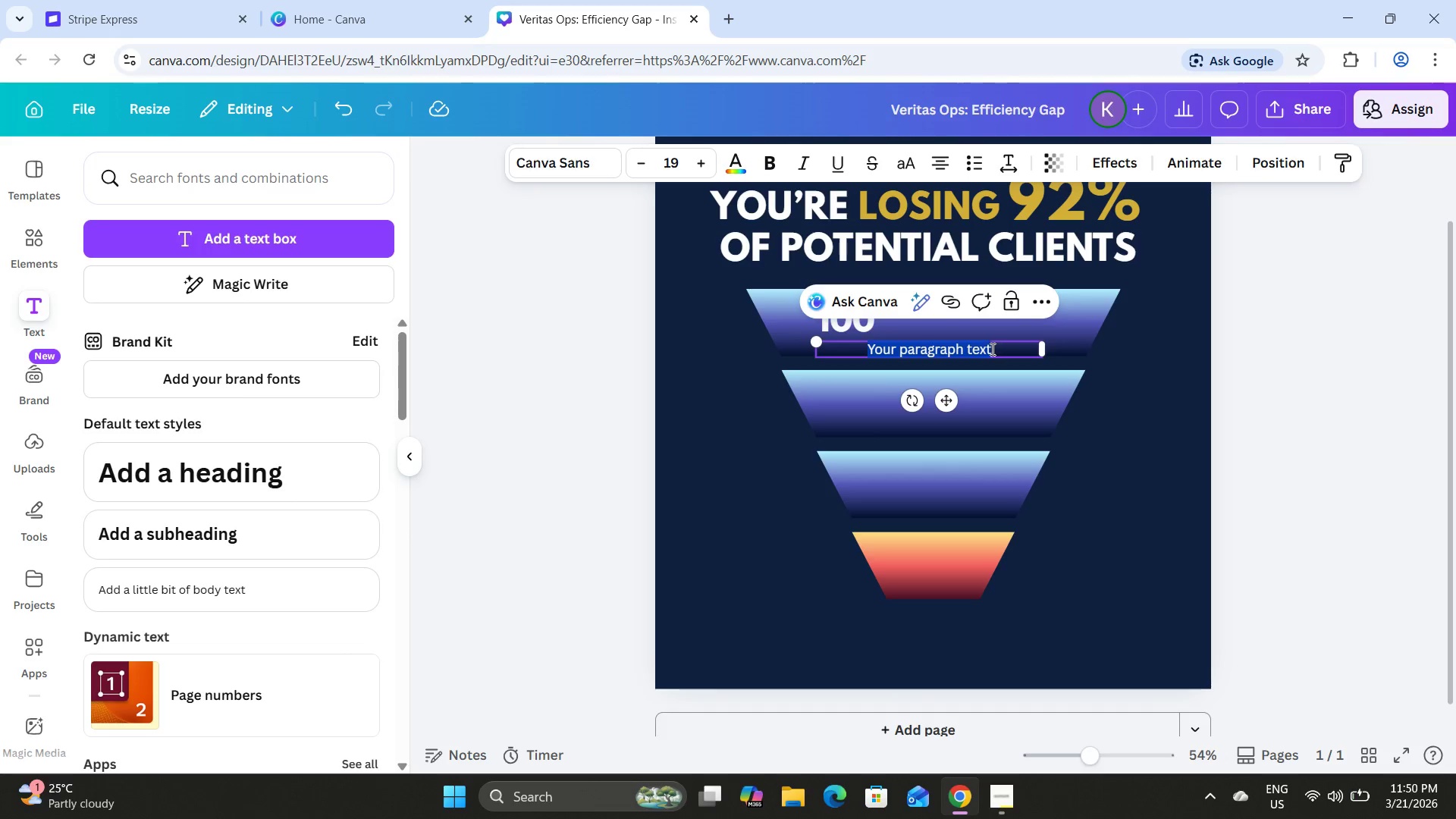 
left_click_drag(start_coordinate=[991, 349], to_coordinate=[1001, 346])
 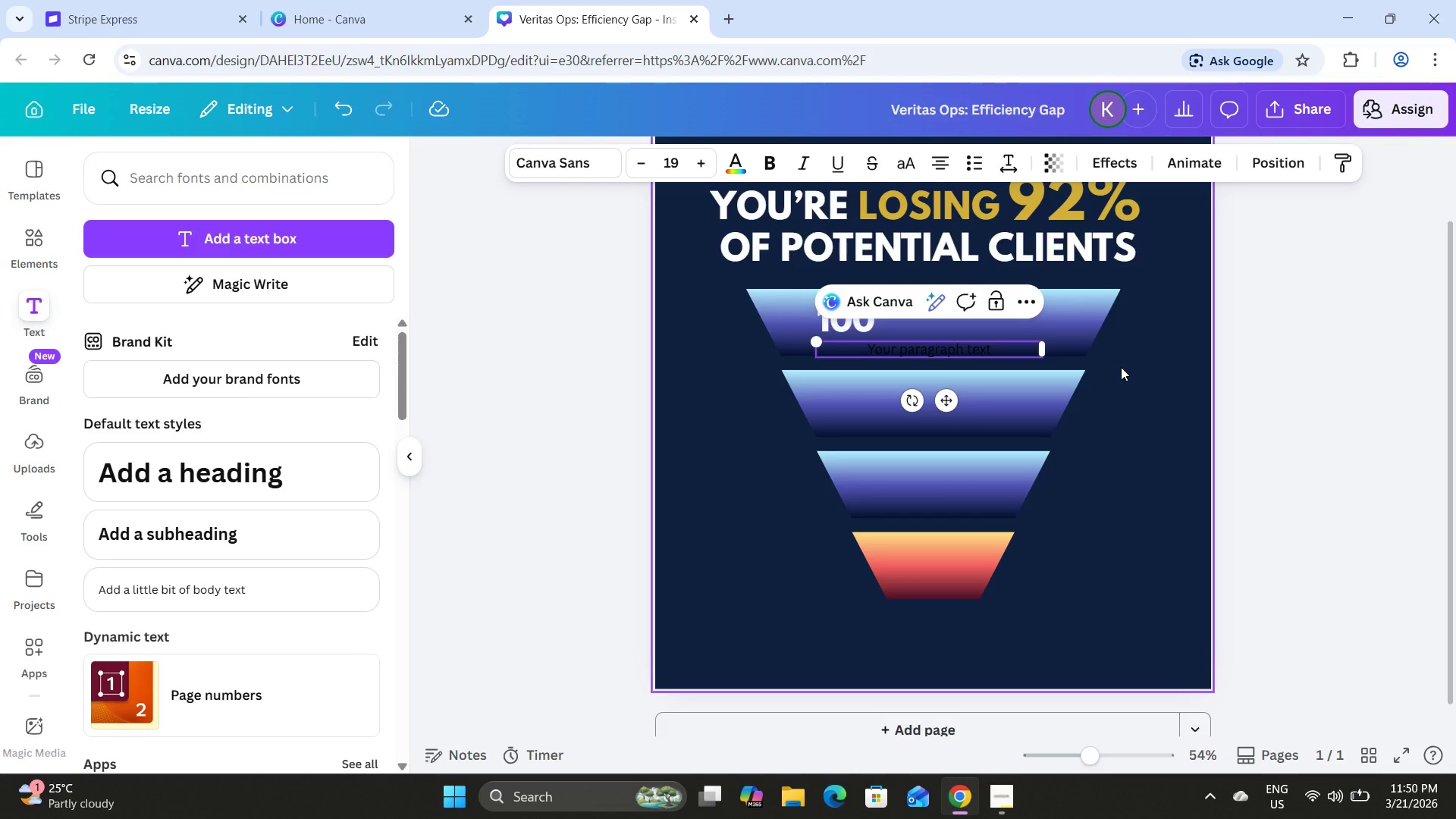 
left_click([1132, 367])
 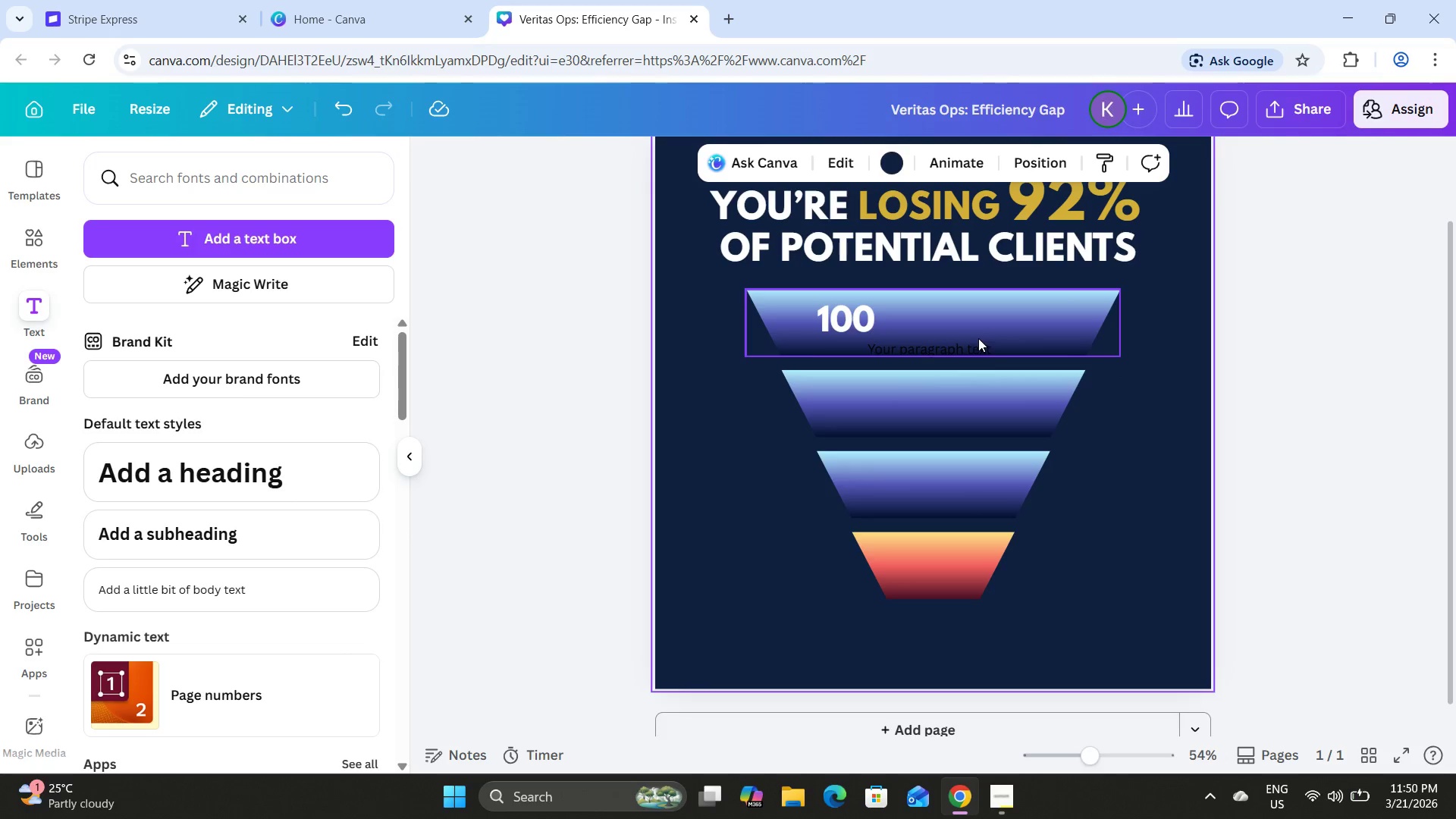 
left_click([973, 342])
 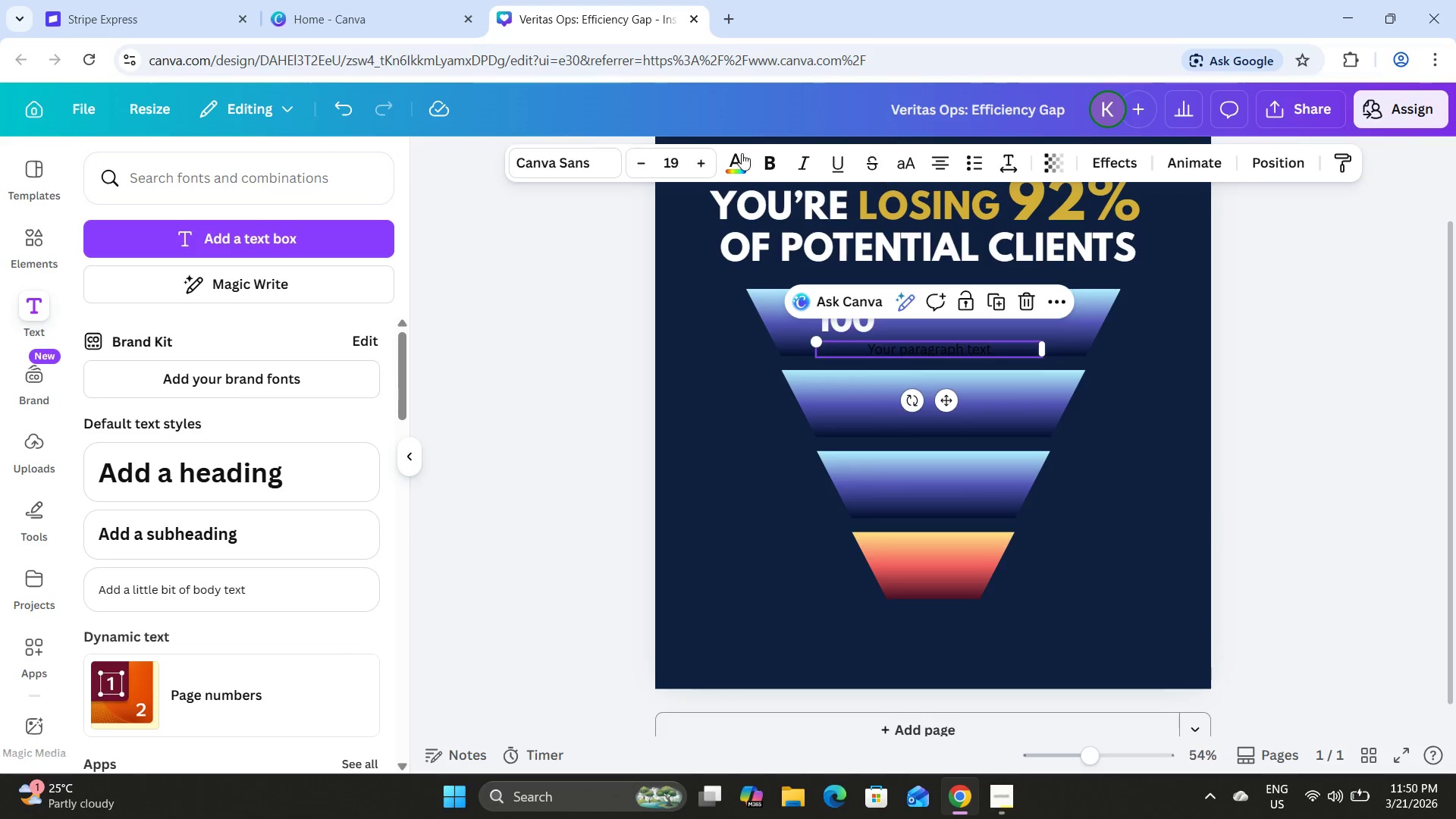 
left_click([739, 152])
 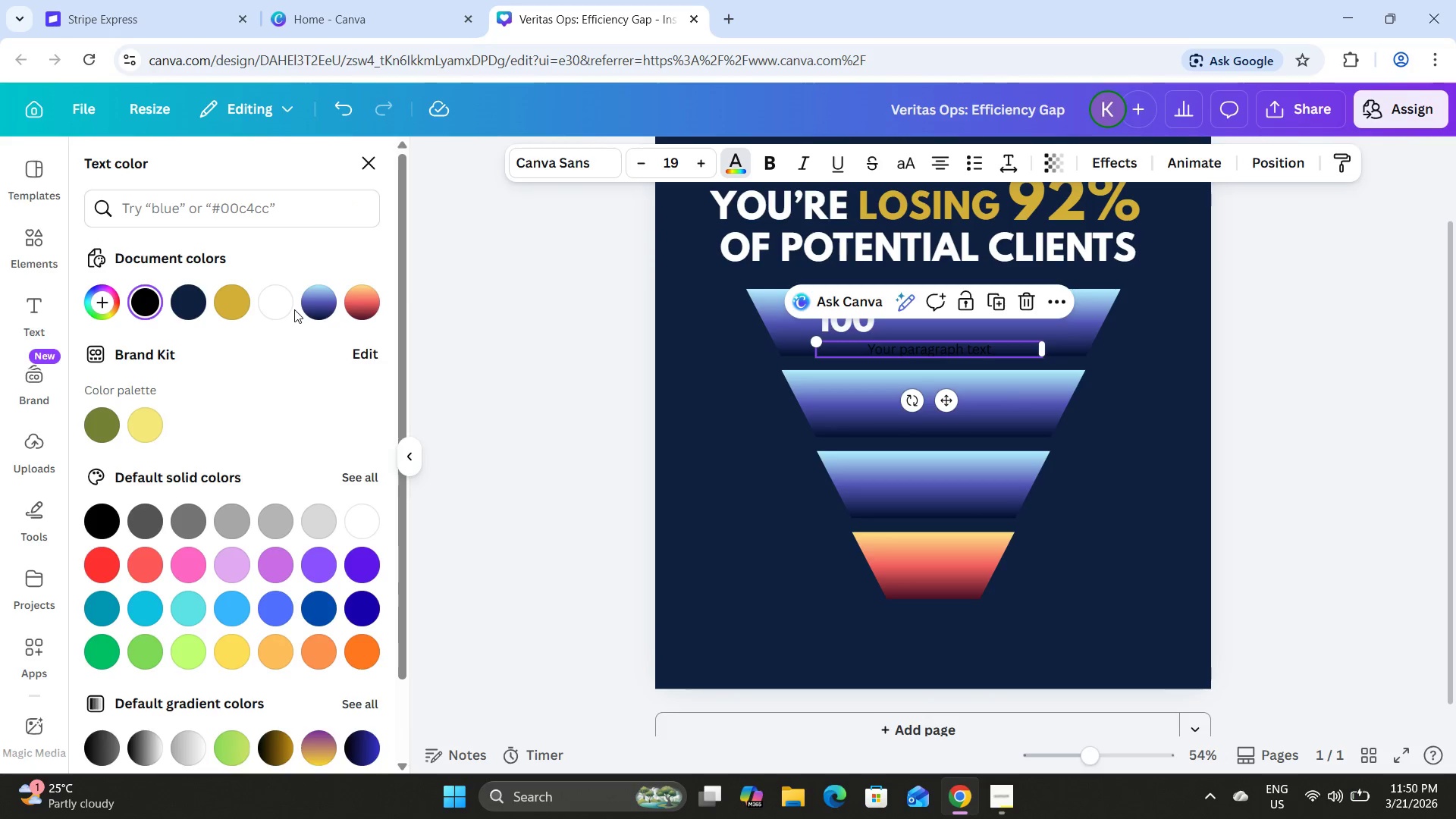 
double_click([281, 303])
 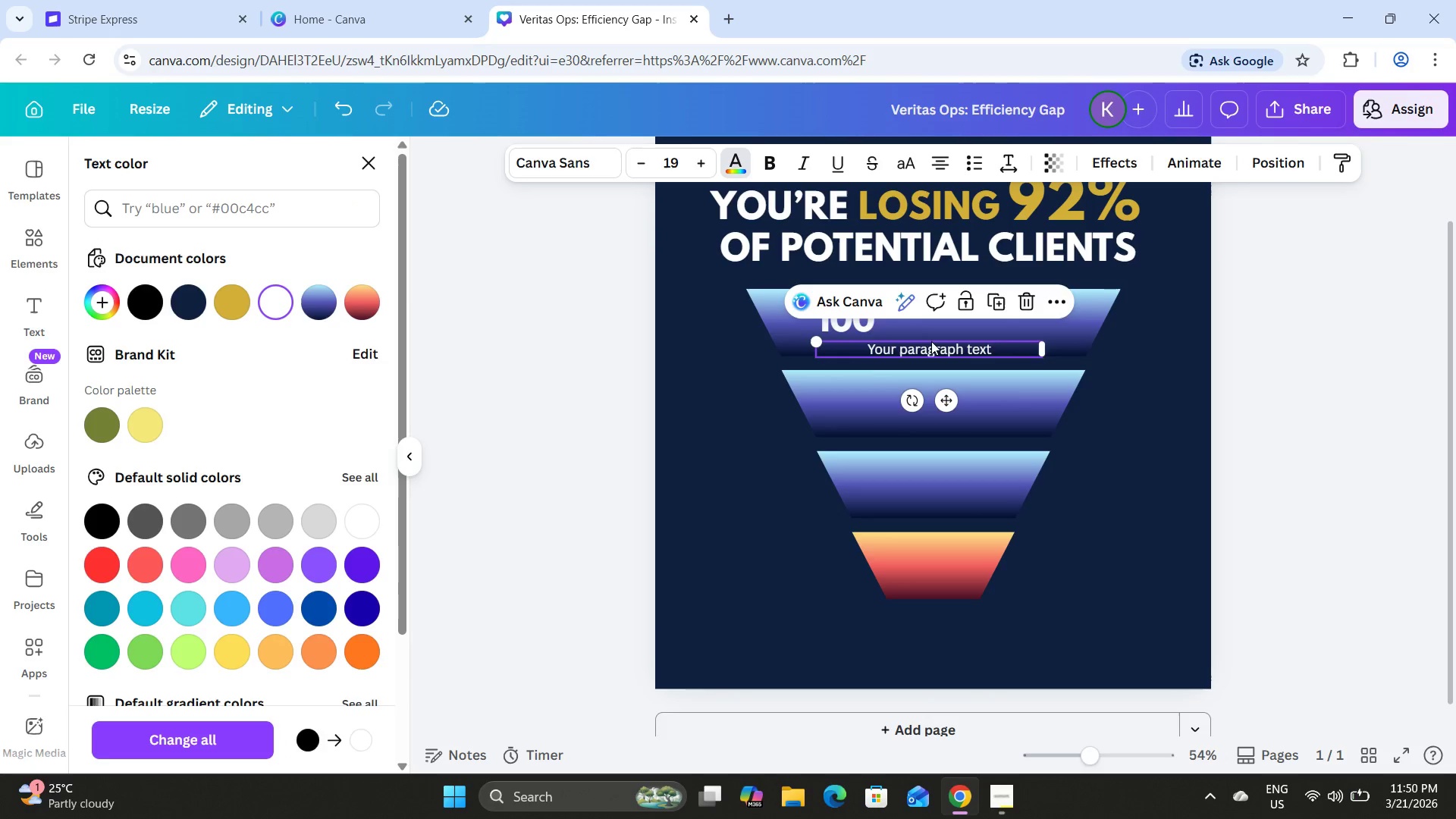 
left_click_drag(start_coordinate=[935, 344], to_coordinate=[980, 319])
 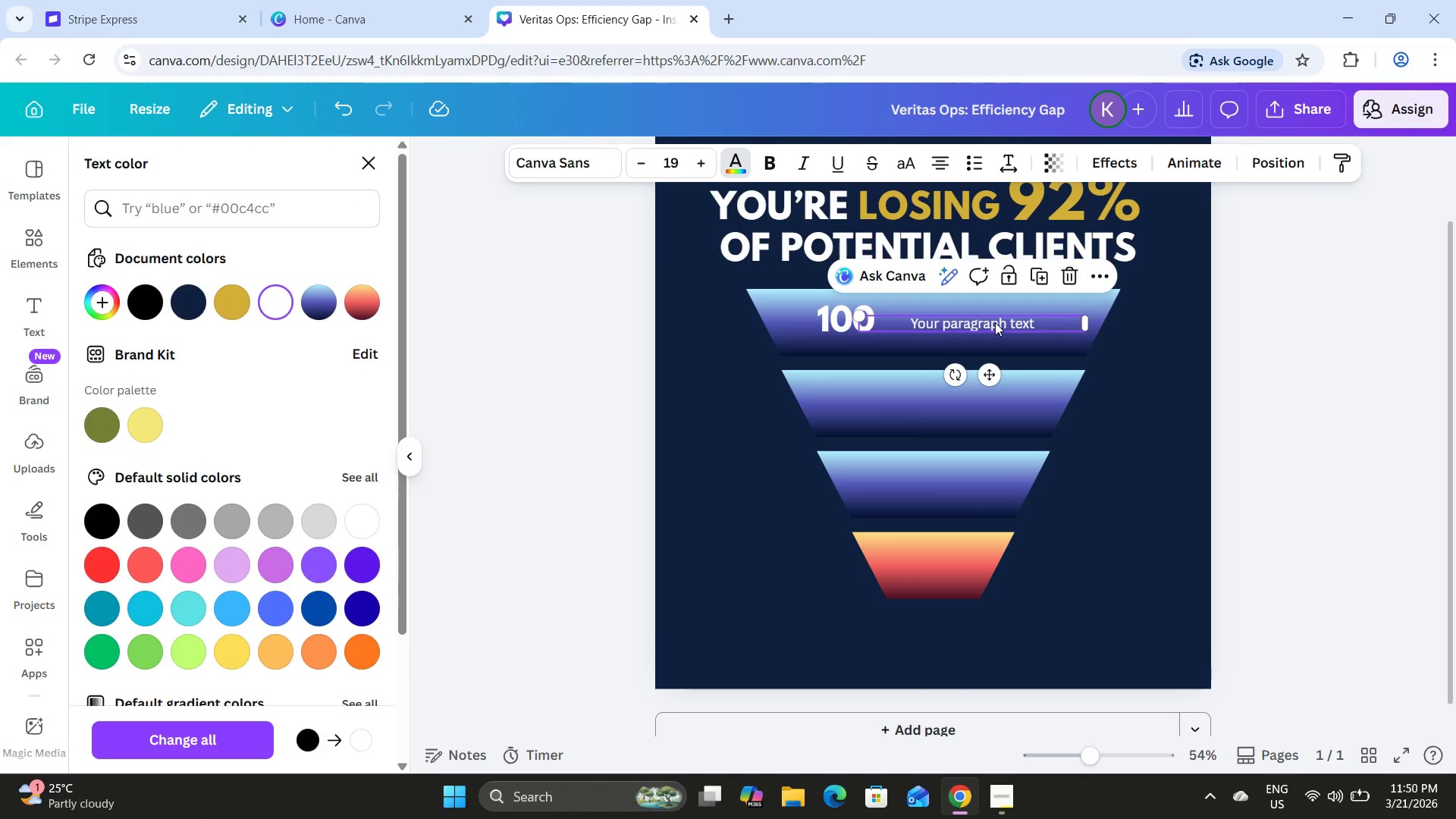 
left_click([995, 322])
 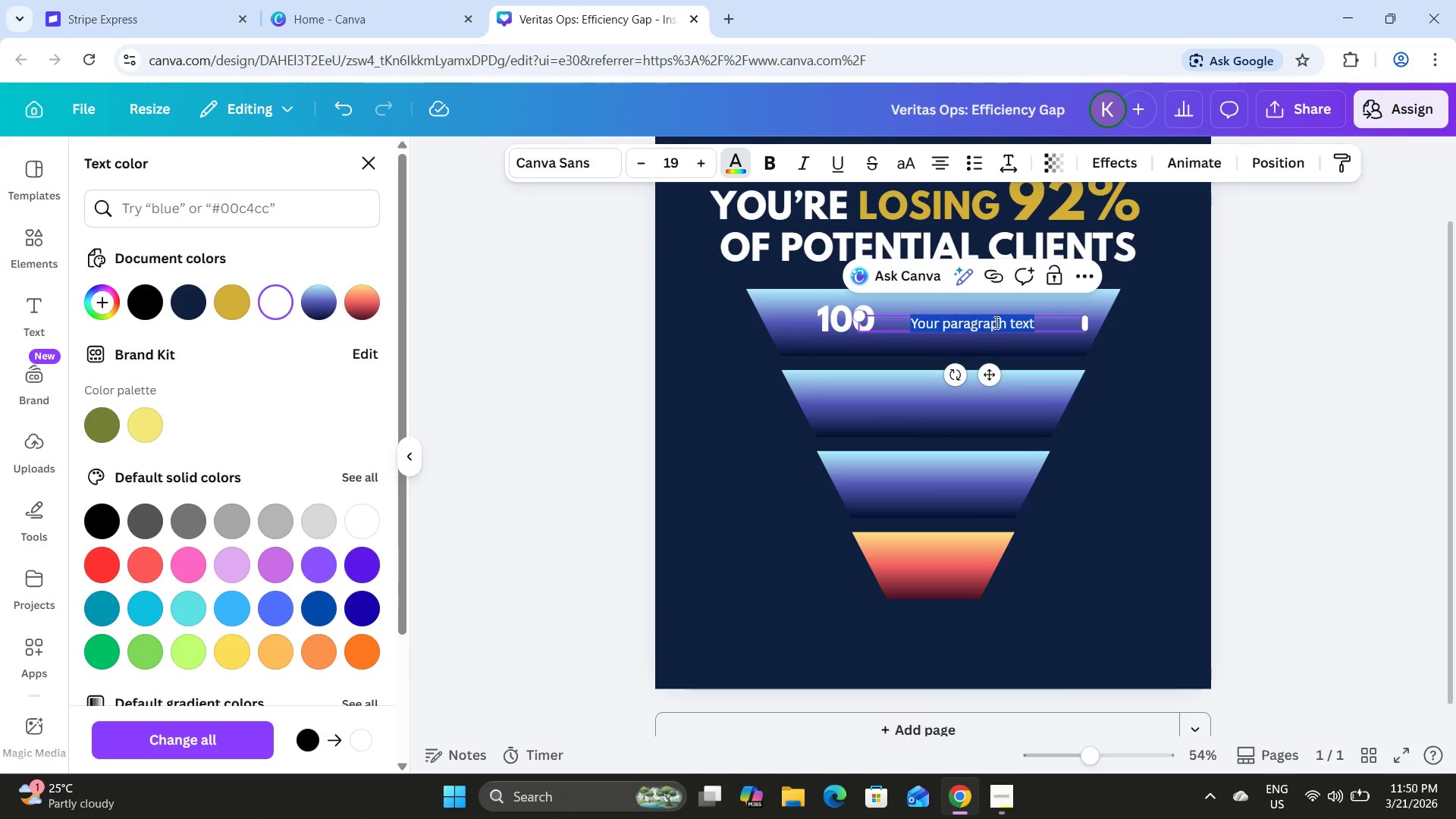 
type(WEB INQUIRIES)
 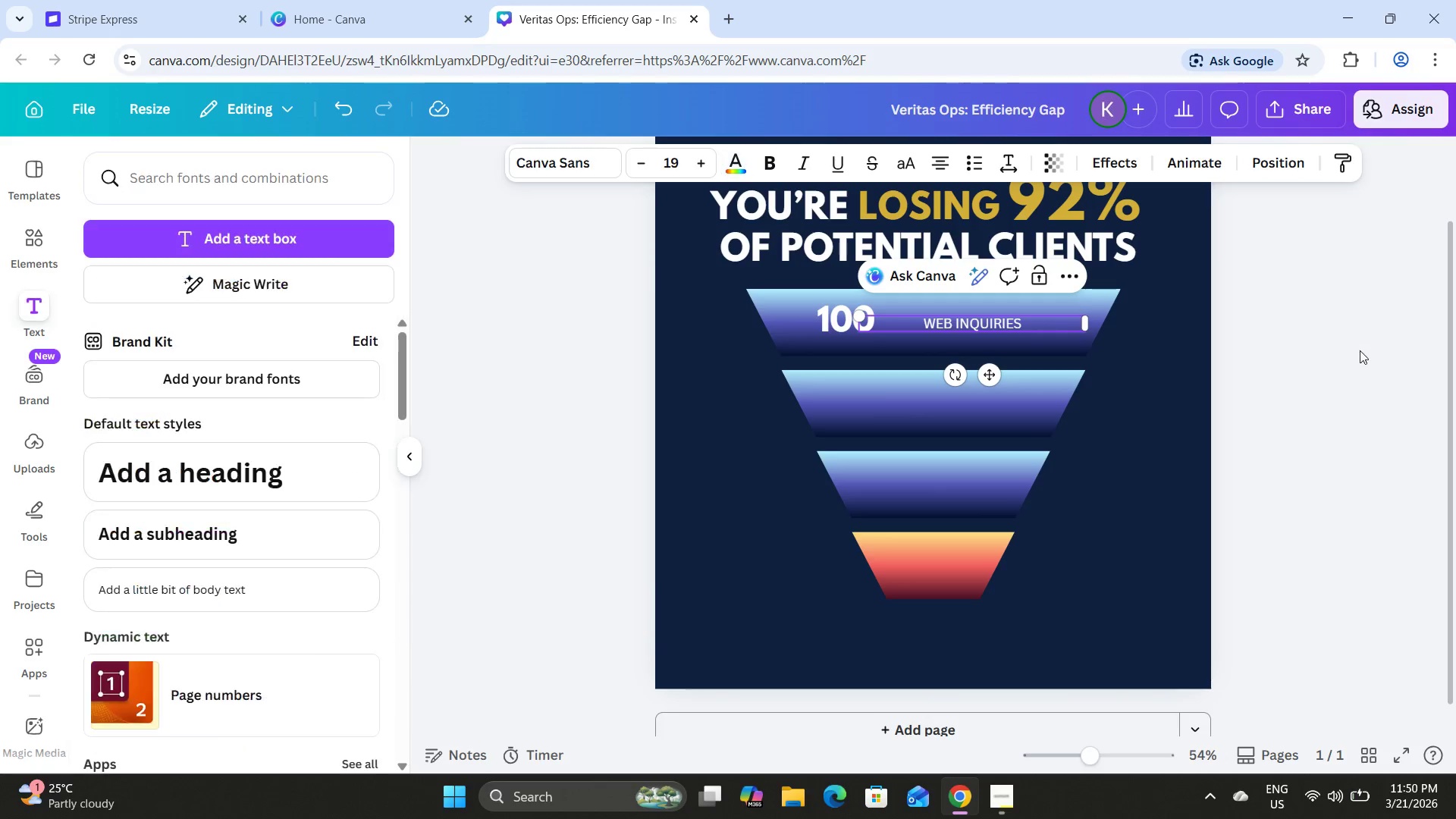 
left_click([1385, 297])
 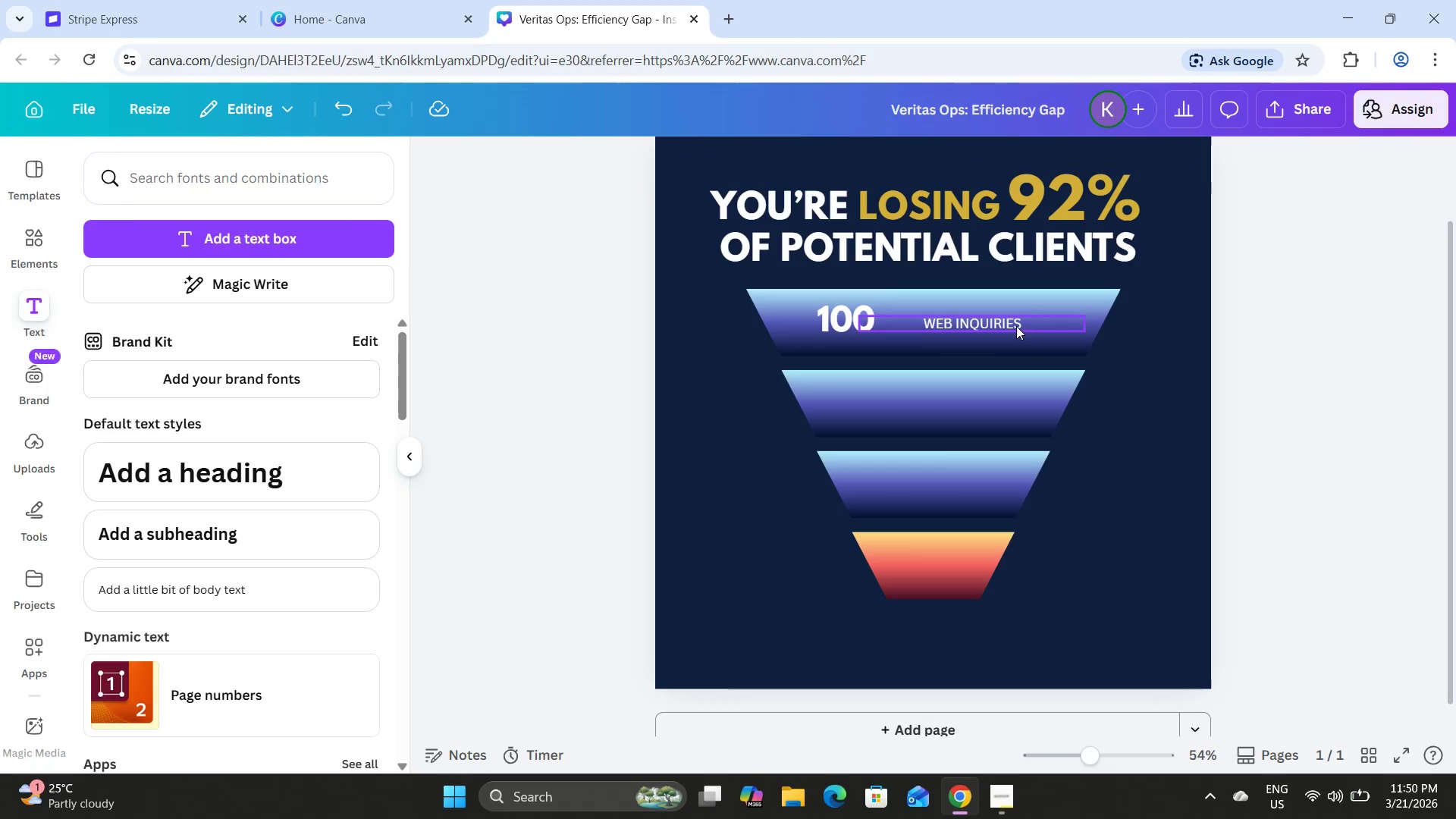 
left_click([1009, 327])
 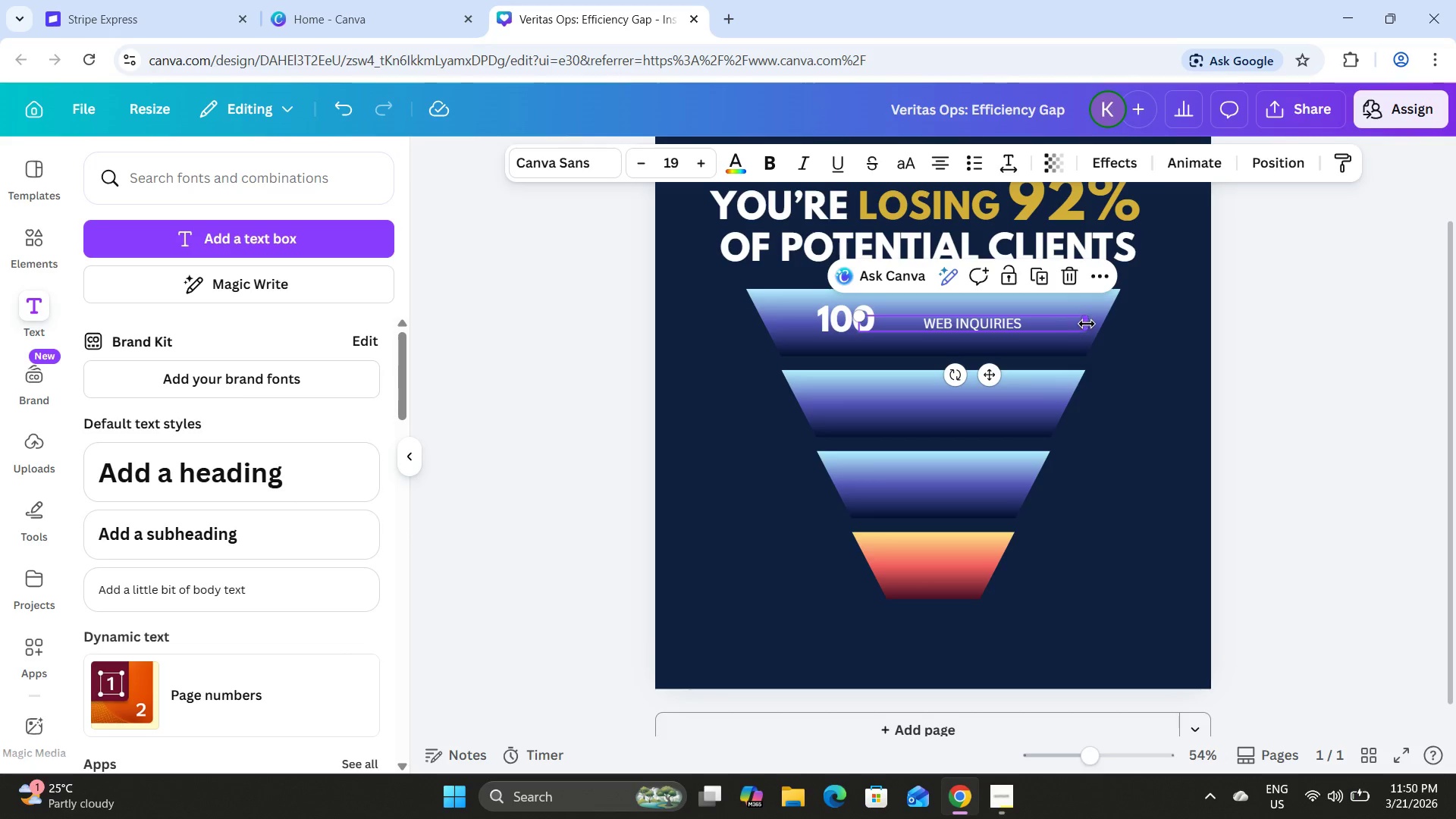 
left_click_drag(start_coordinate=[1087, 324], to_coordinate=[978, 326])
 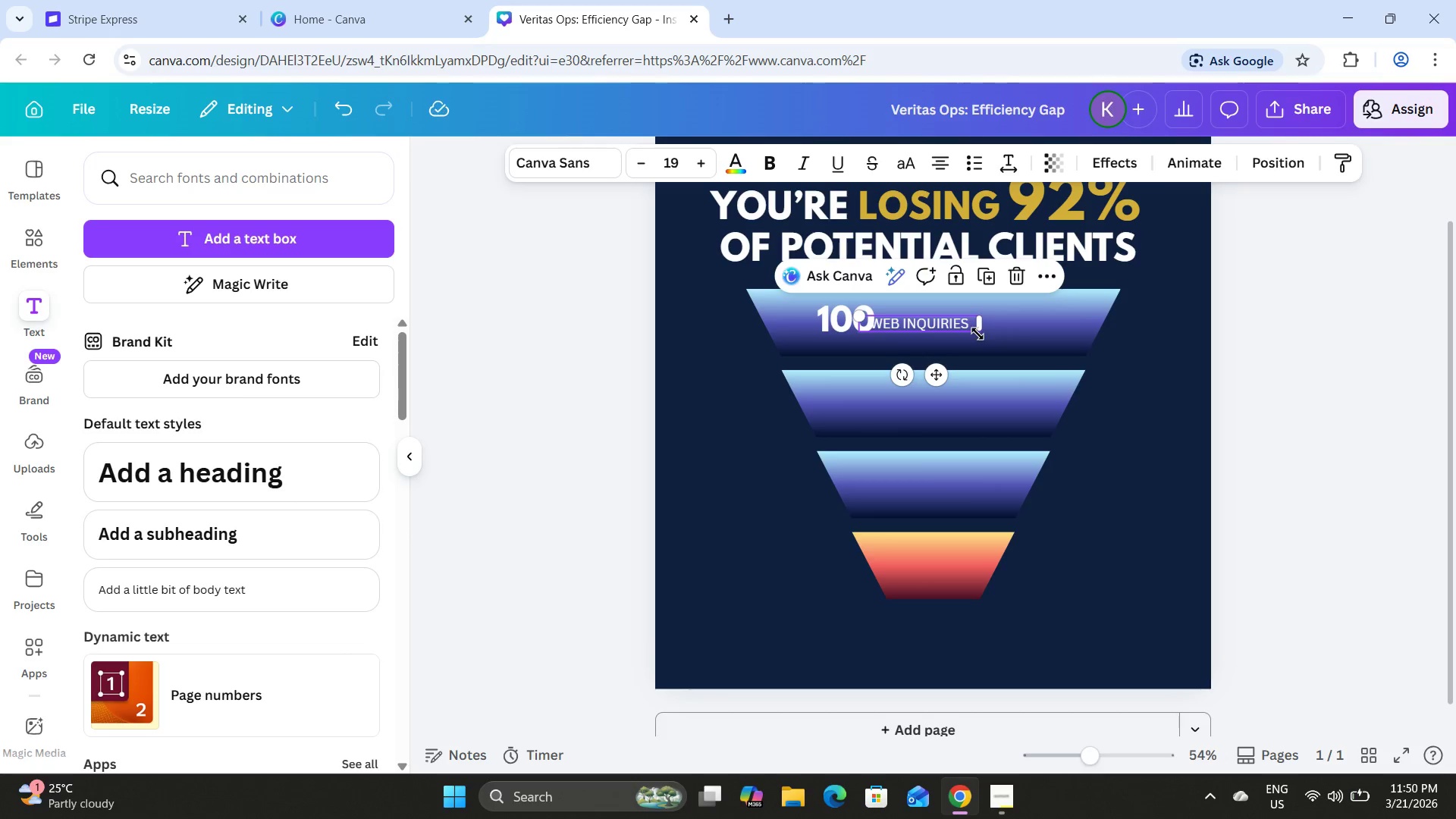 
left_click_drag(start_coordinate=[977, 334], to_coordinate=[1042, 371])
 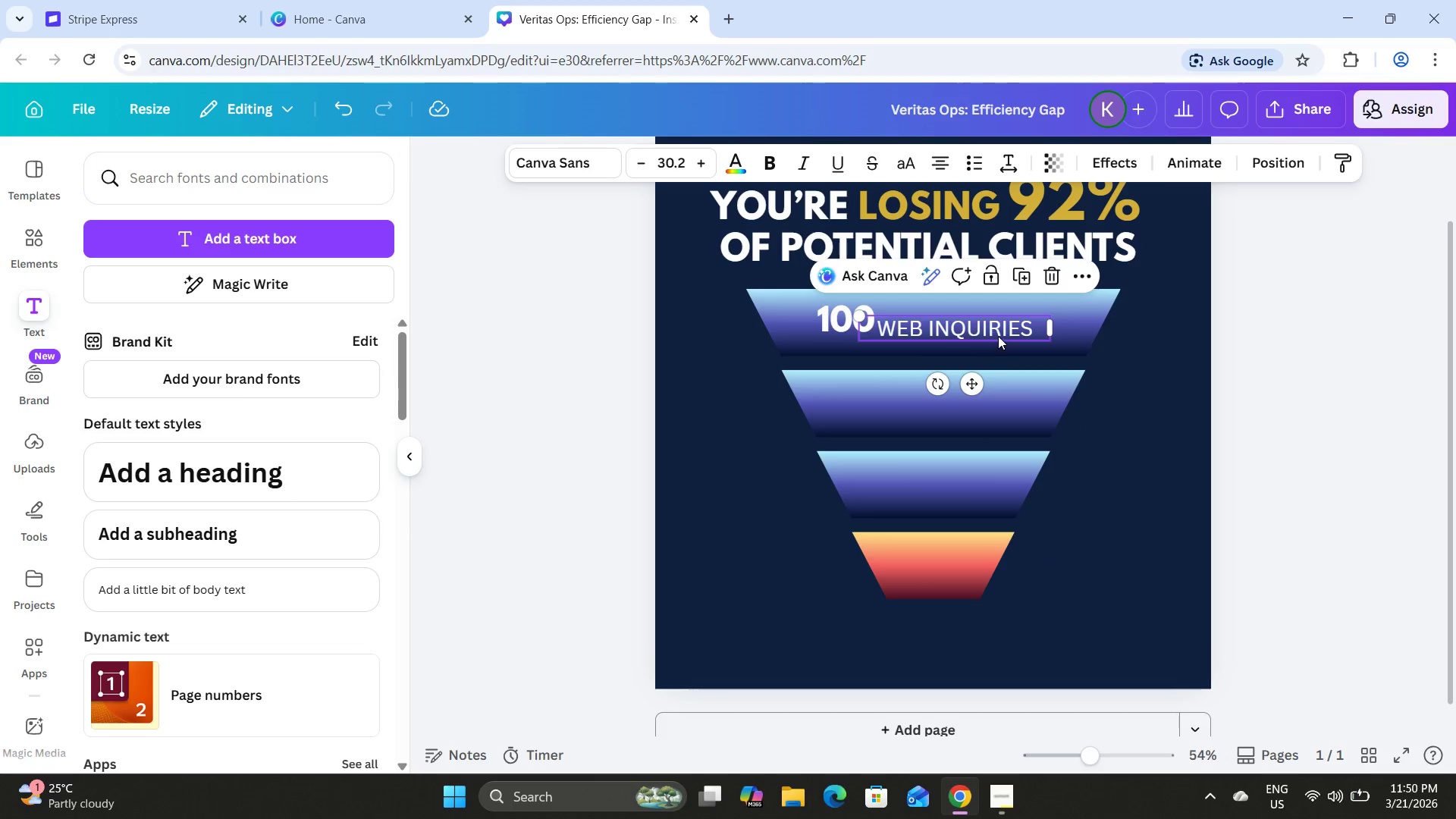 
left_click_drag(start_coordinate=[999, 334], to_coordinate=[1015, 327])
 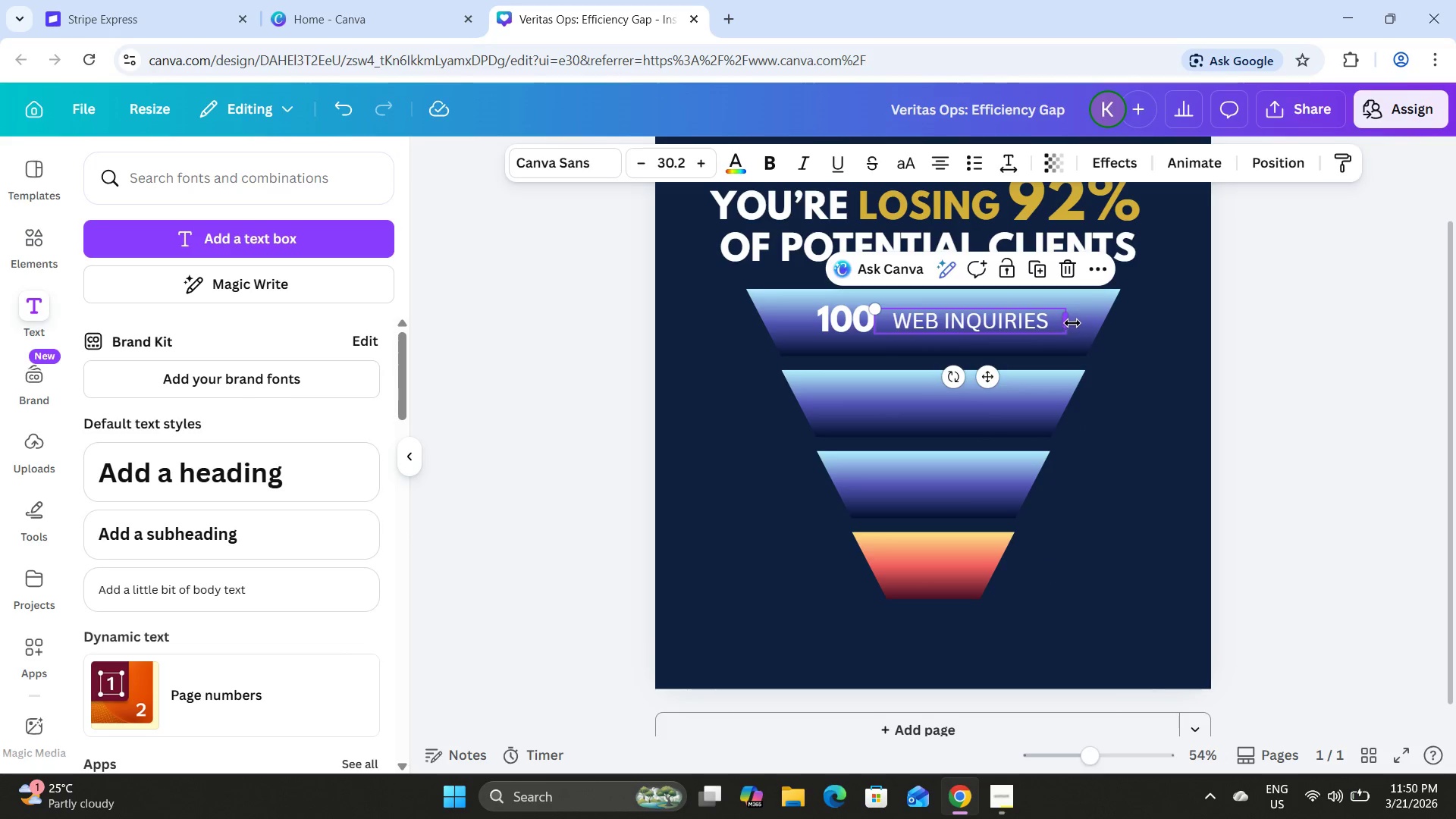 
left_click_drag(start_coordinate=[1072, 324], to_coordinate=[1040, 325])
 